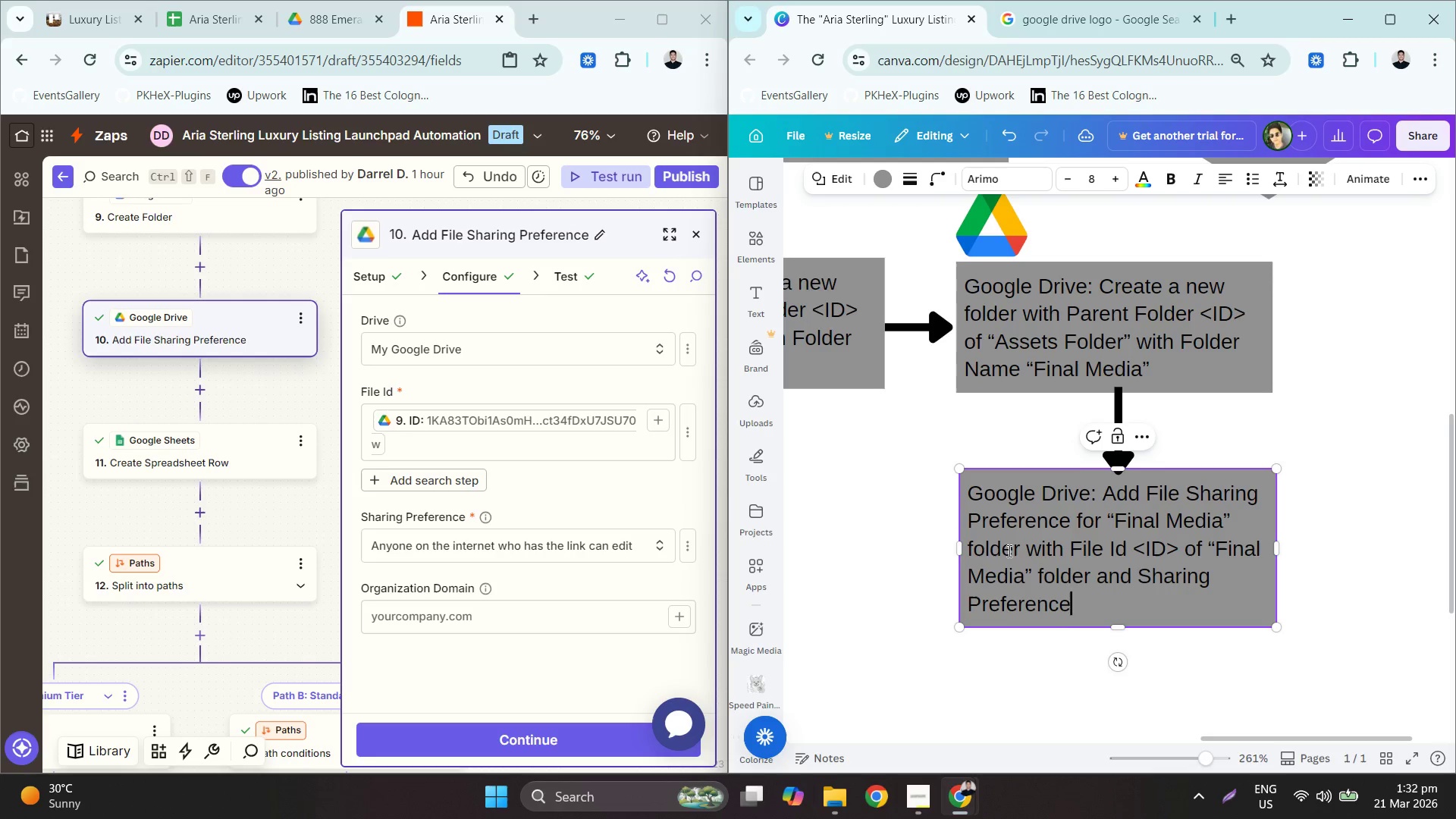 
key(Space)
 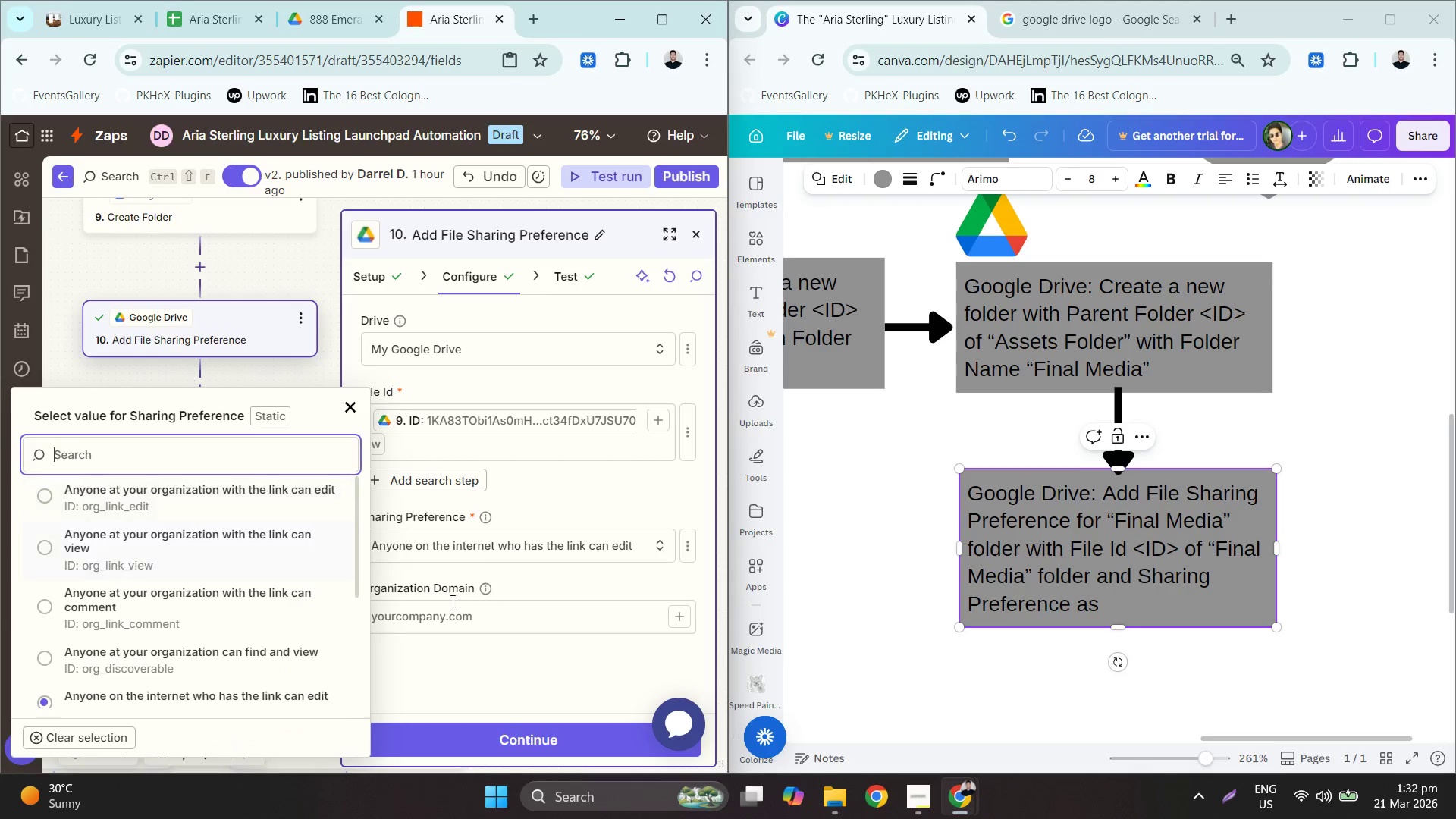 
left_click([1108, 613])
 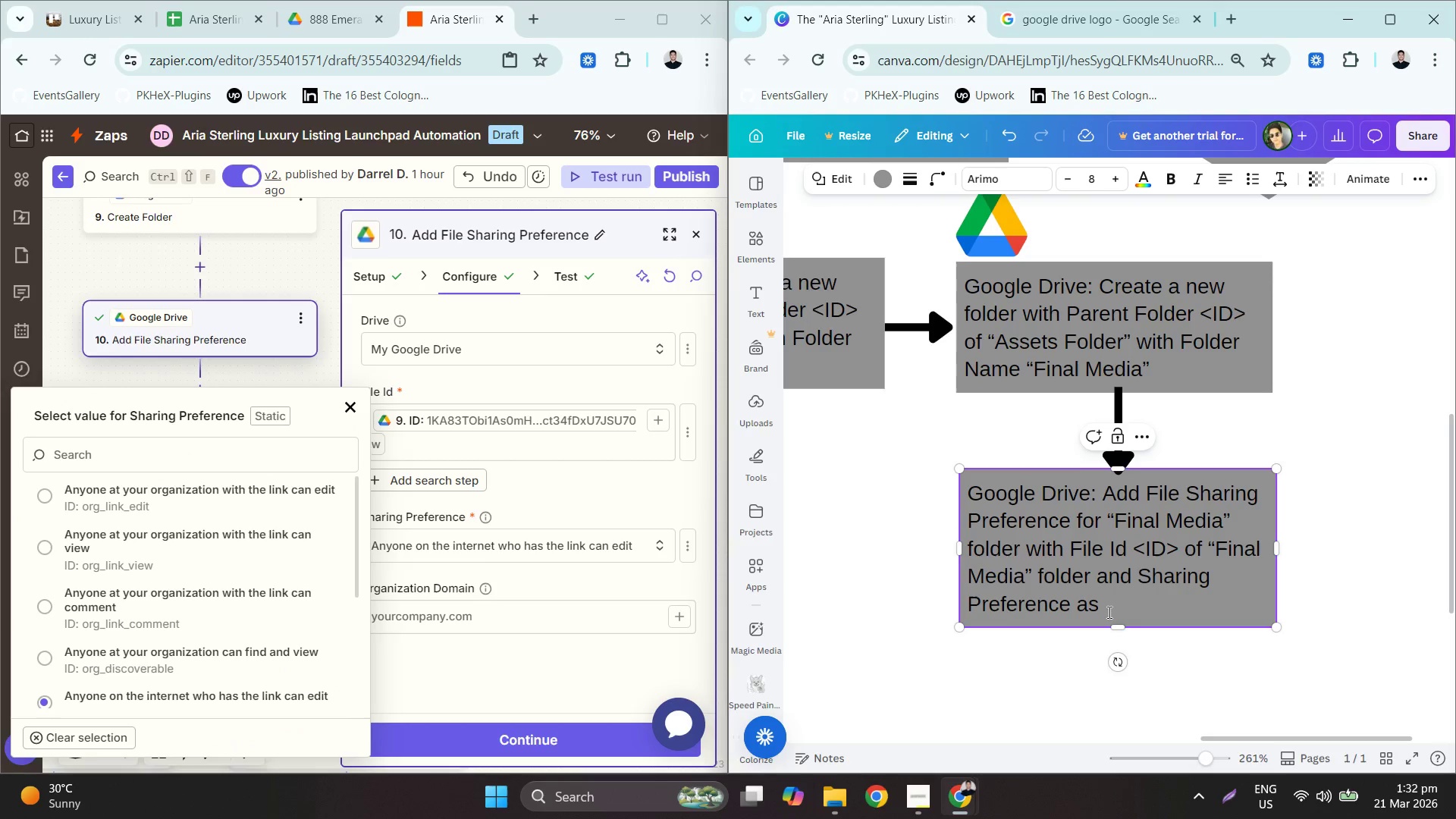 
key(Backspace)
type("Anyone on the internet who has the link can edit")
 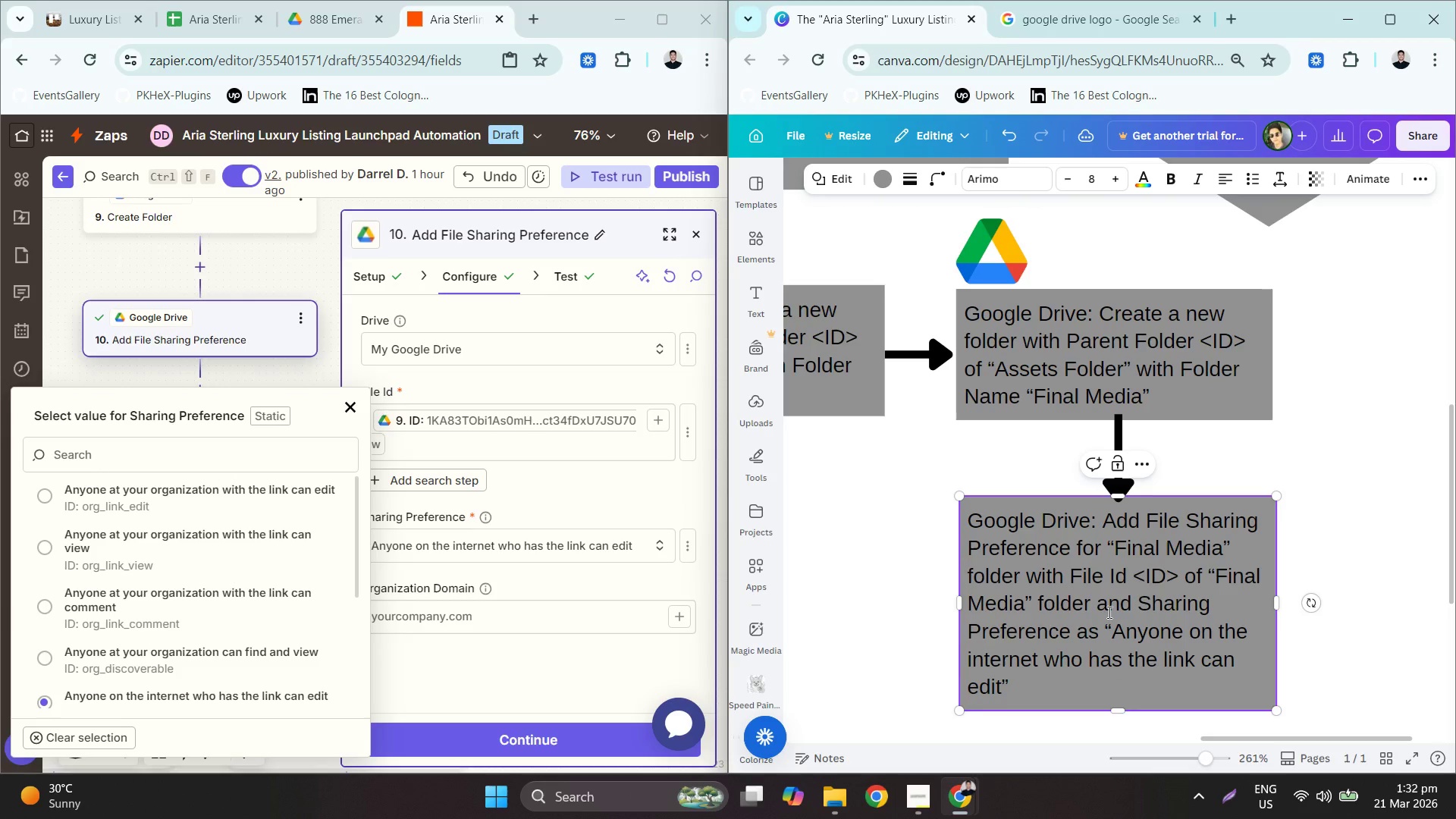 
left_click_drag(start_coordinate=[1281, 597], to_coordinate=[1282, 591])
 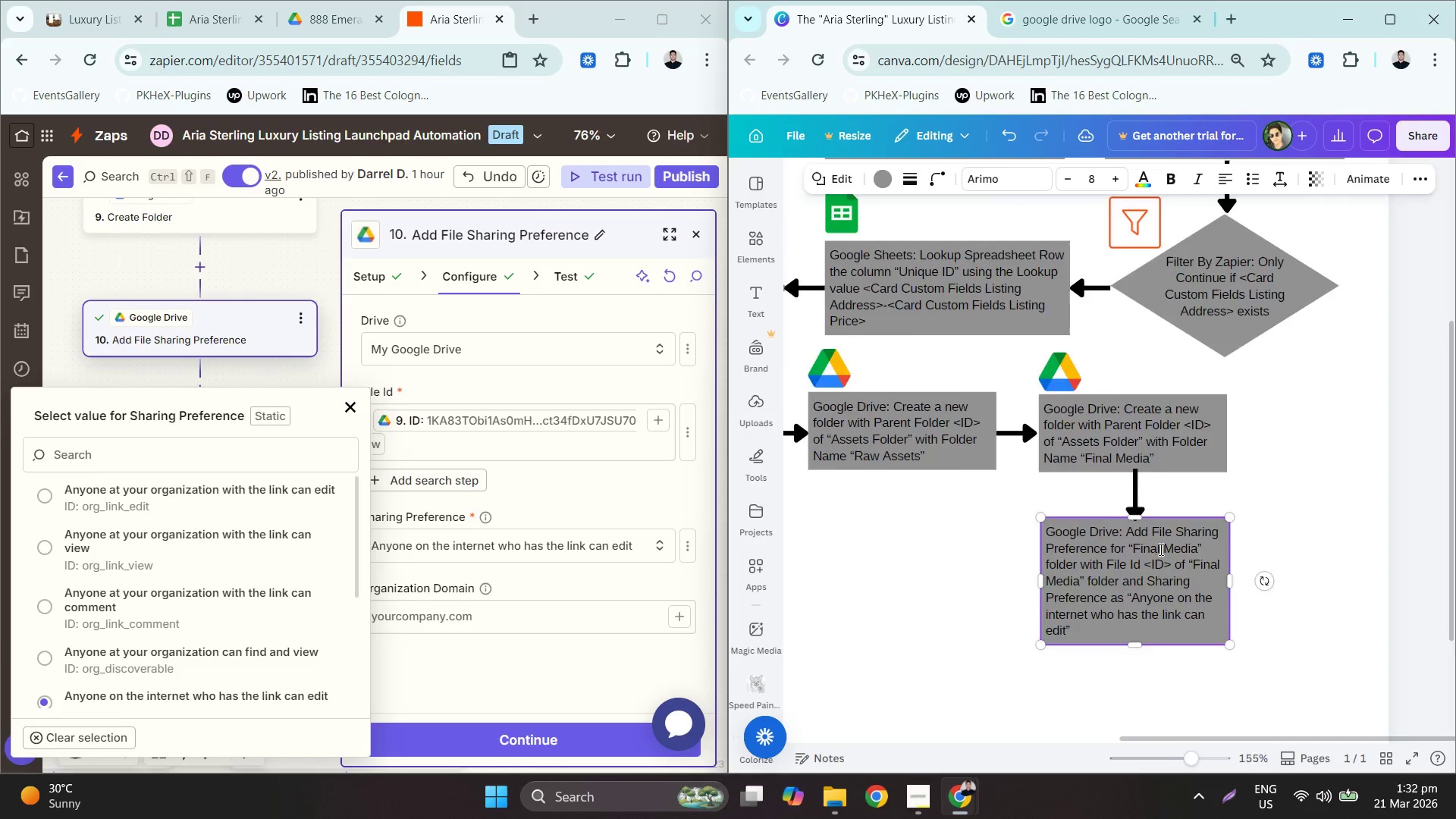 
hold_key(key=ControlLeft, duration=0.7)
scroll: coordinate [1159, 549], scroll_direction: down, amount: 5.0
 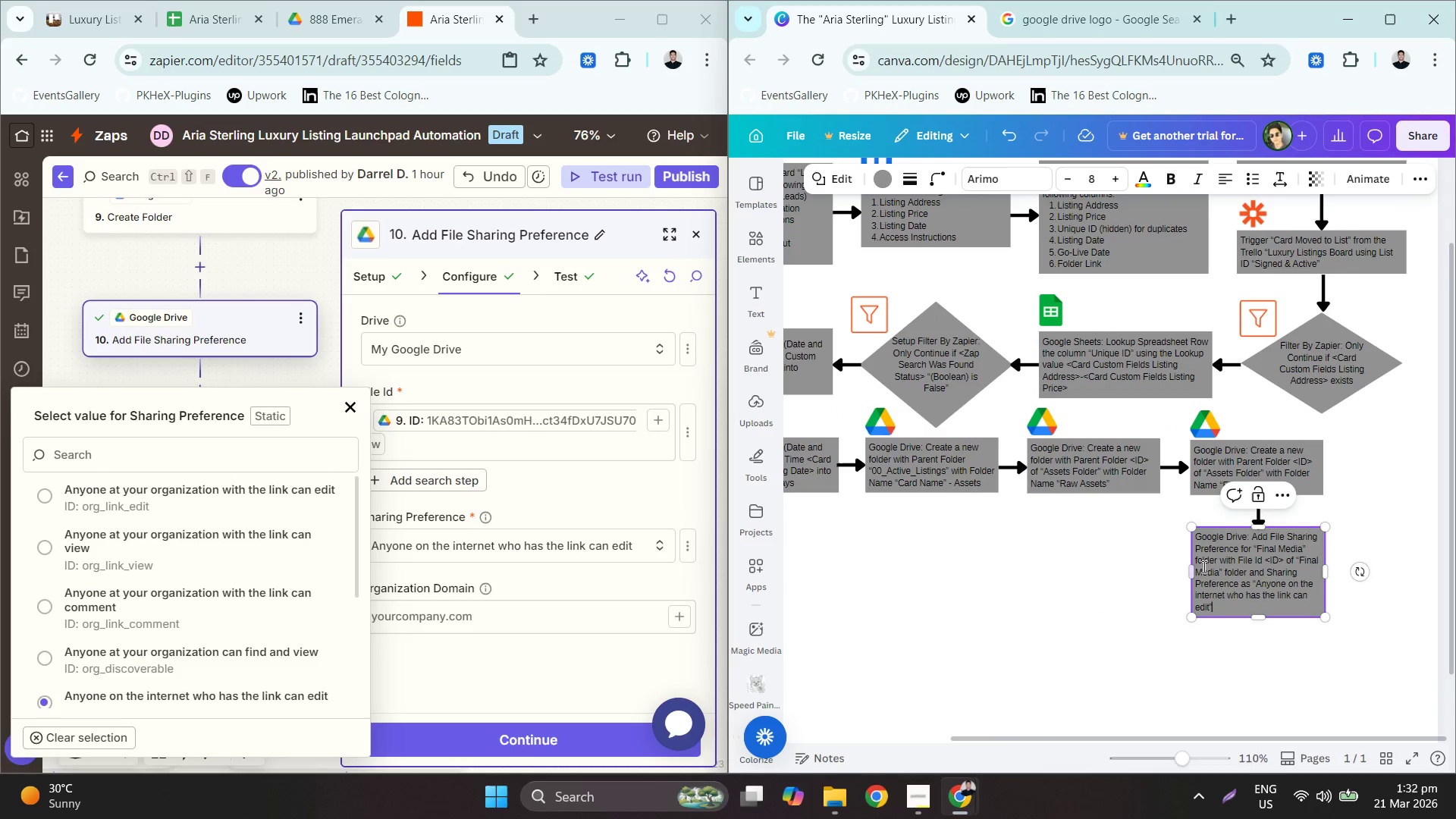 
left_click_drag(start_coordinate=[1237, 582], to_coordinate=[1354, 508])
 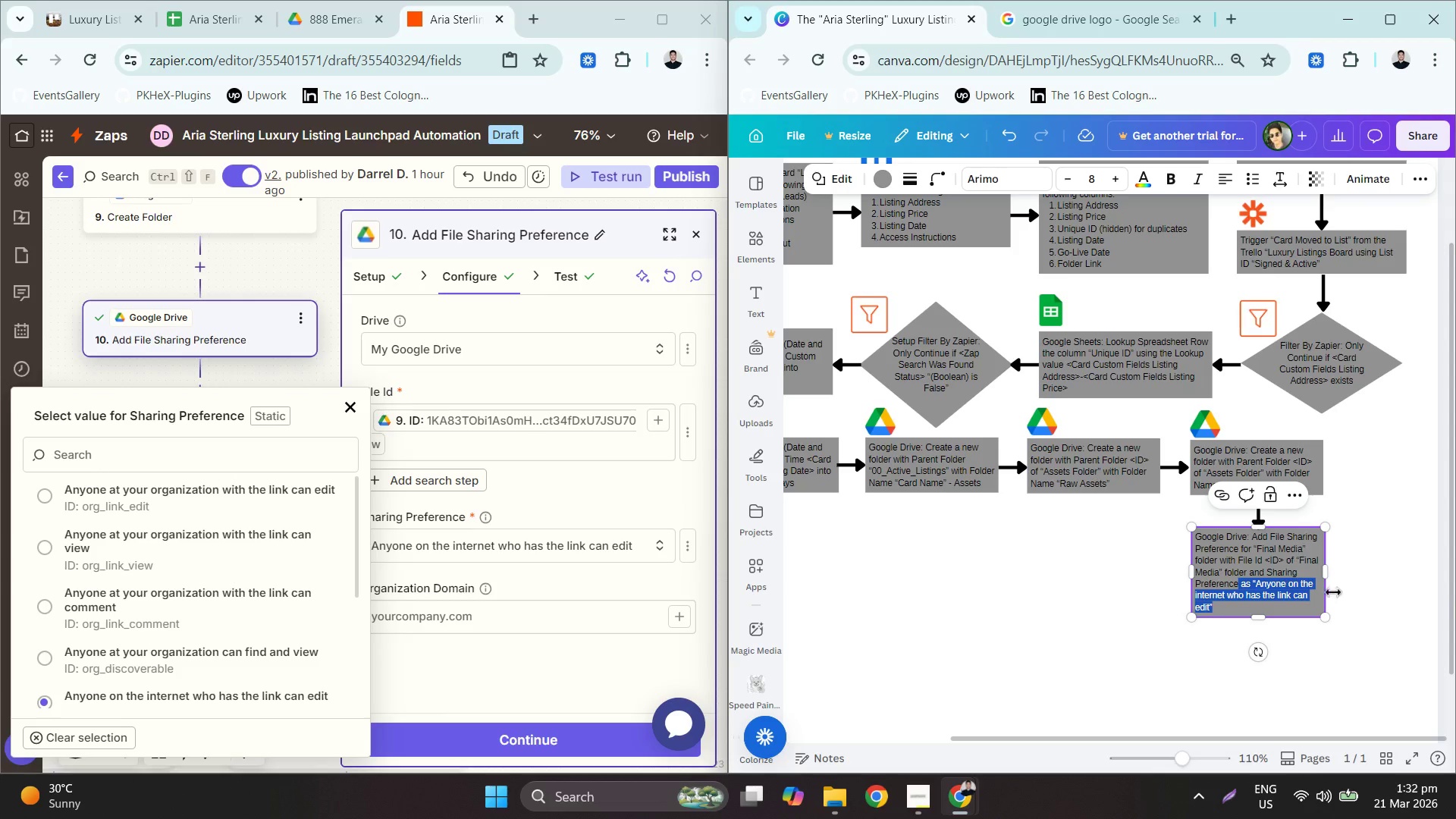 
left_click([1349, 595])
 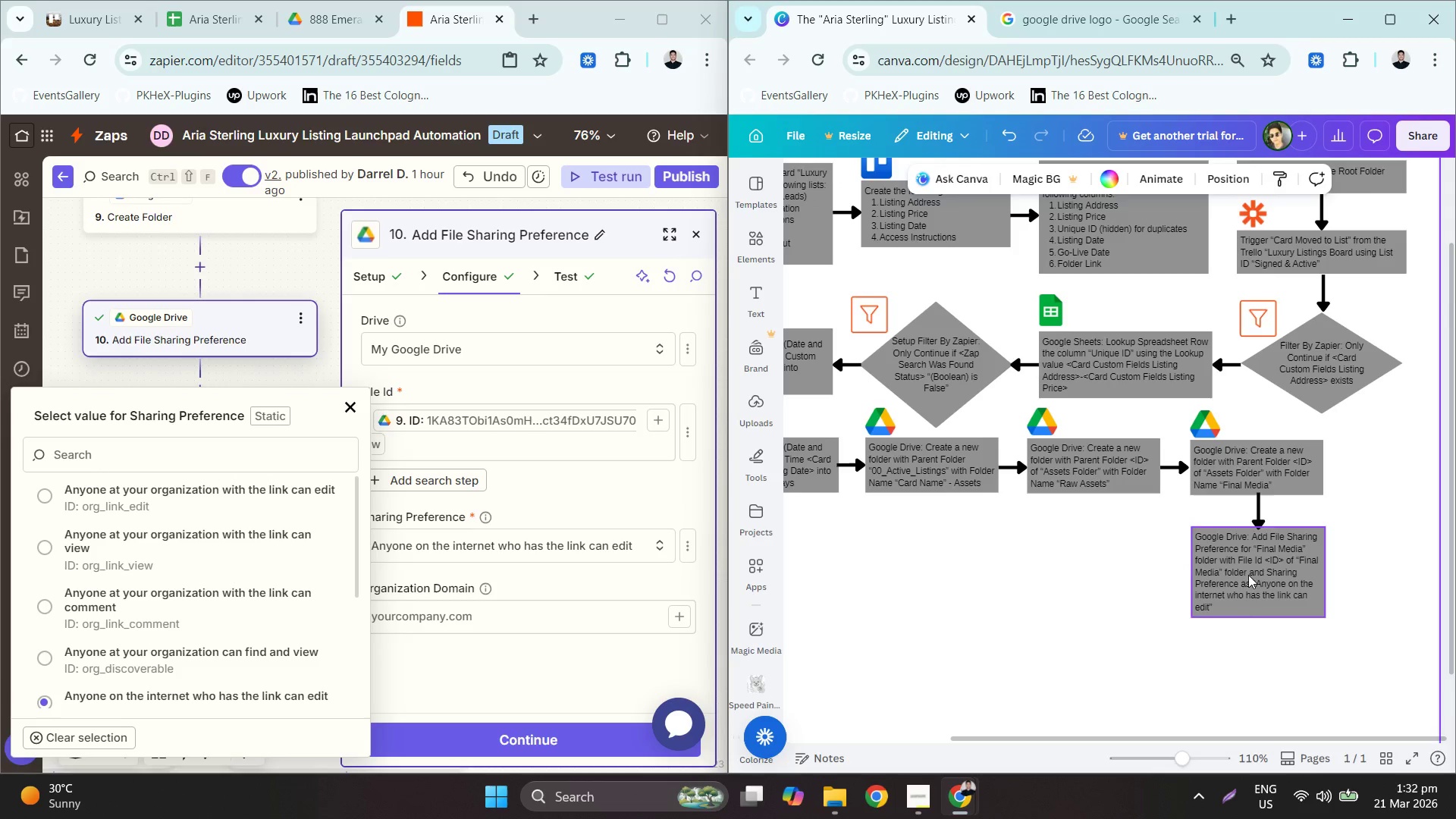 
left_click_drag(start_coordinate=[1237, 574], to_coordinate=[1238, 578])
 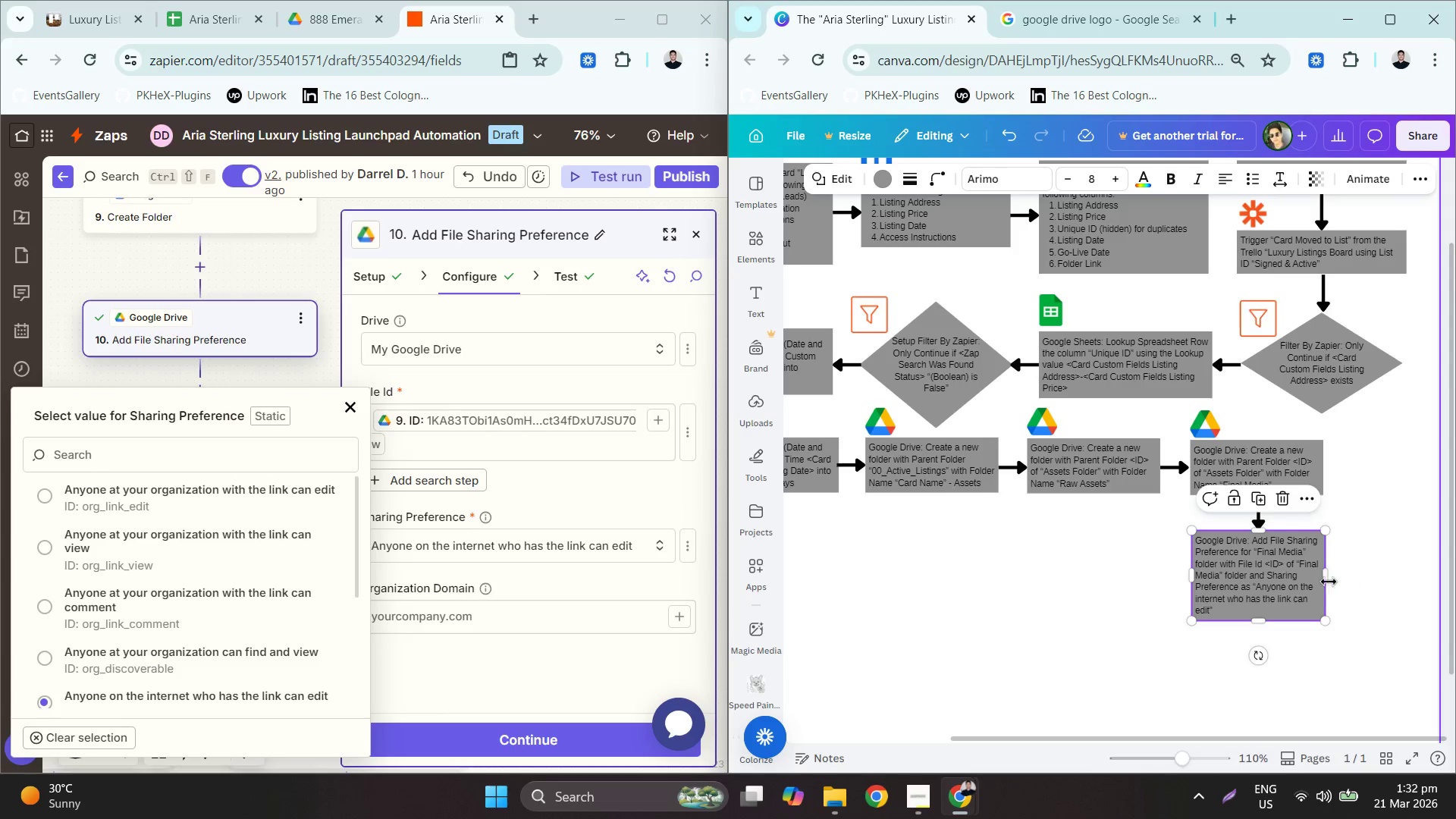 
left_click_drag(start_coordinate=[1318, 579], to_coordinate=[1323, 579])
 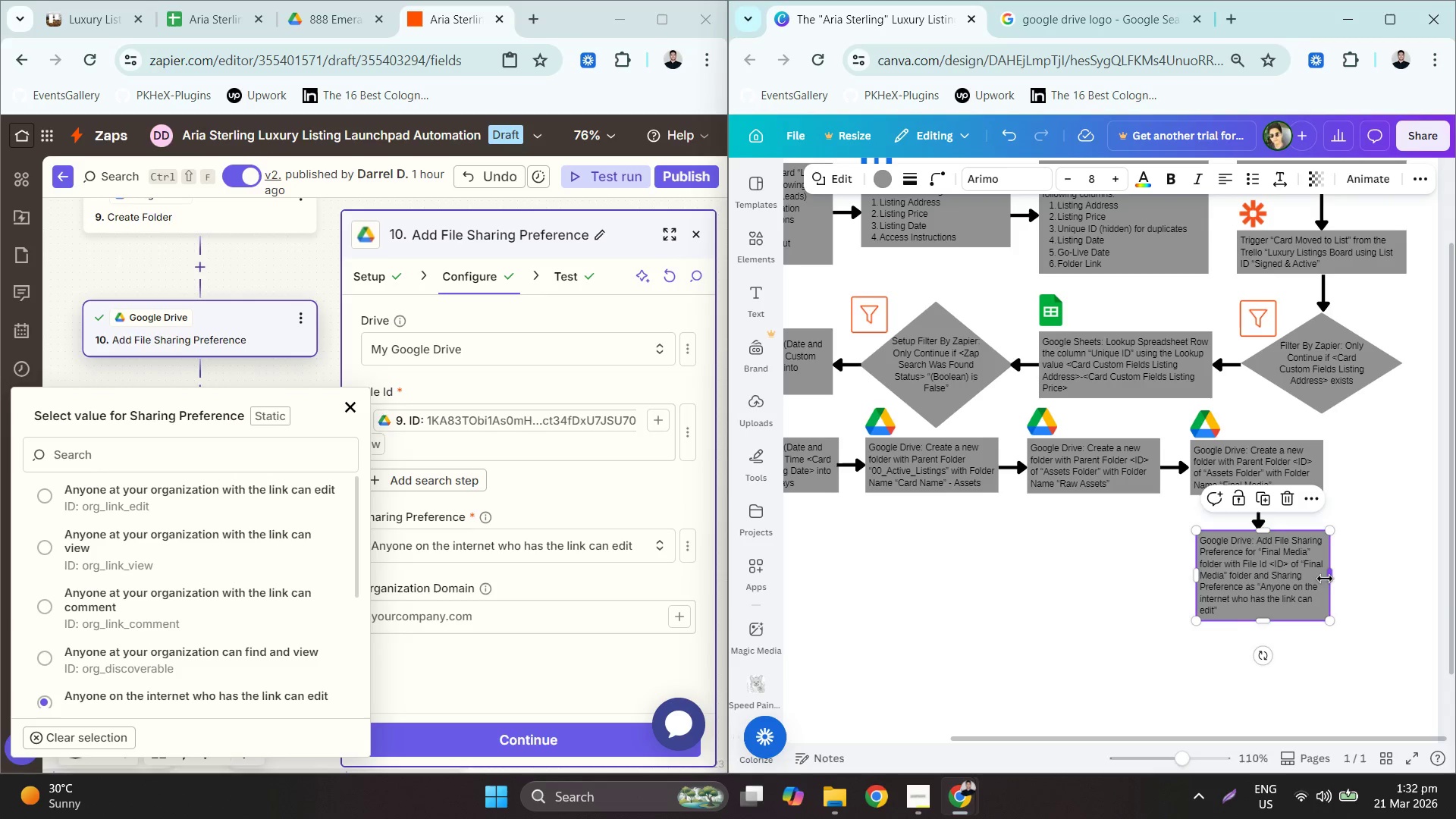 
left_click_drag(start_coordinate=[1327, 579], to_coordinate=[1396, 579])
 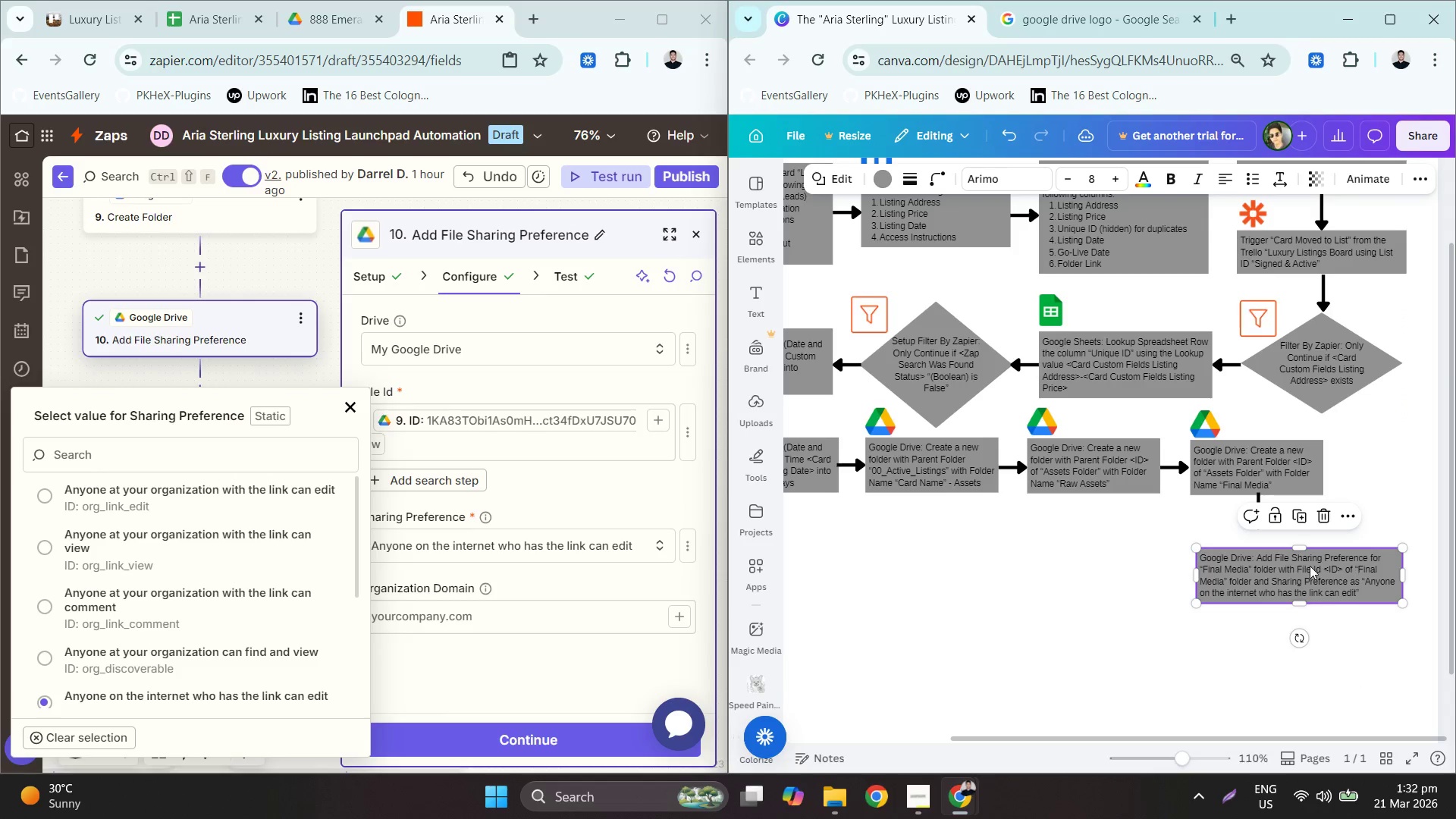 
left_click_drag(start_coordinate=[1285, 566], to_coordinate=[1282, 544])
 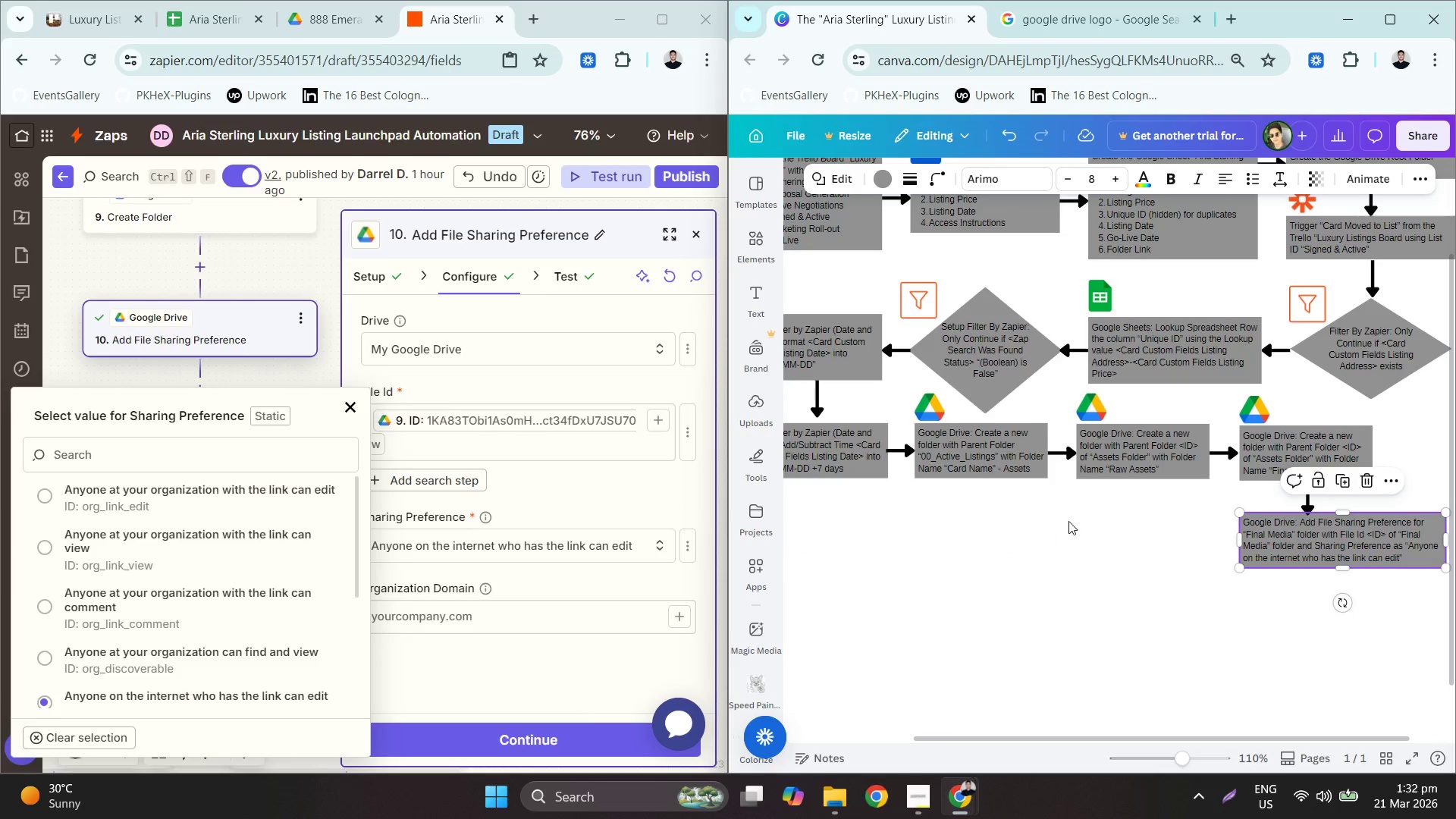 
hold_key(key=ControlLeft, duration=0.64)
 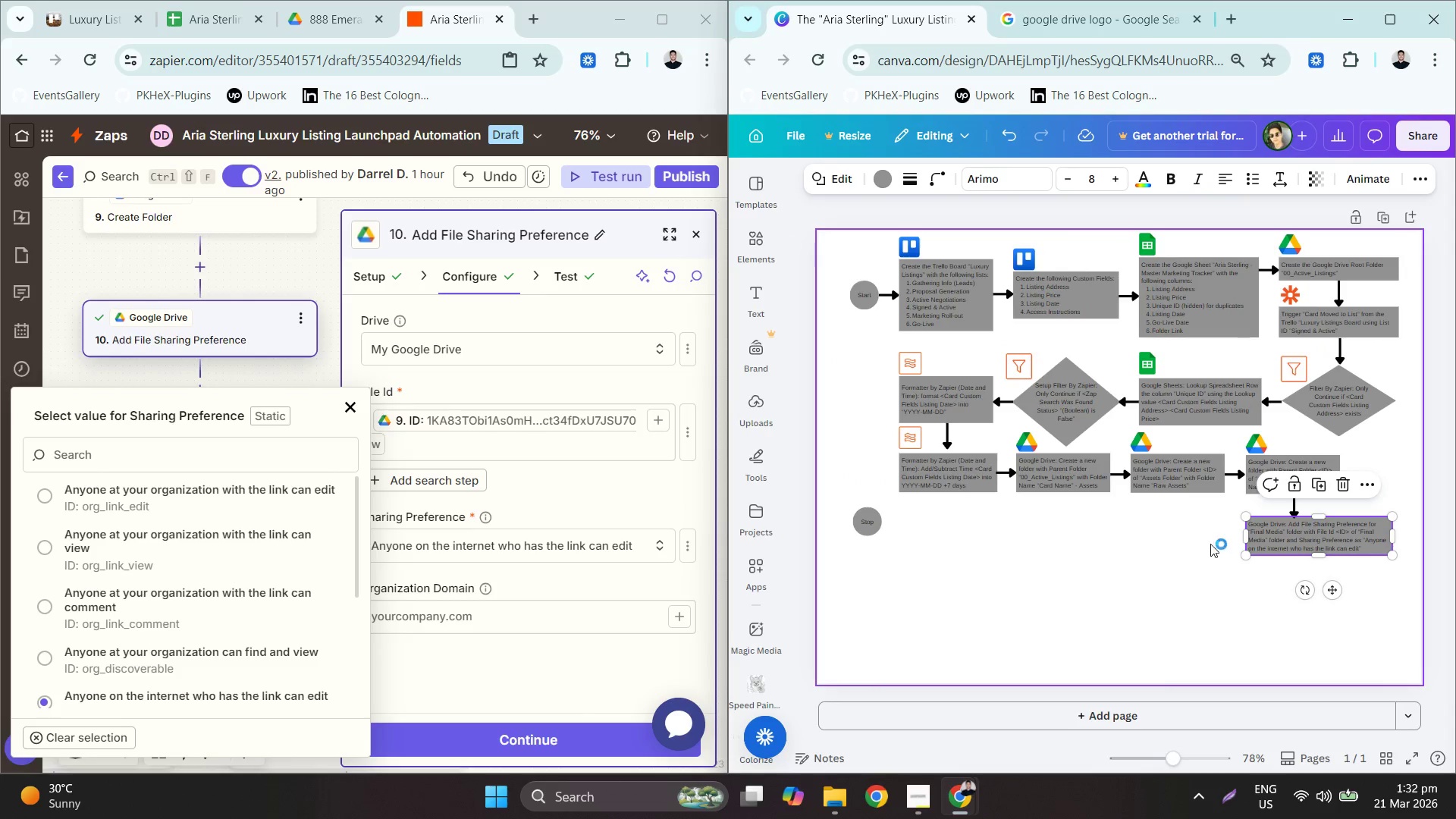 
hold_key(key=ControlLeft, duration=1.17)
 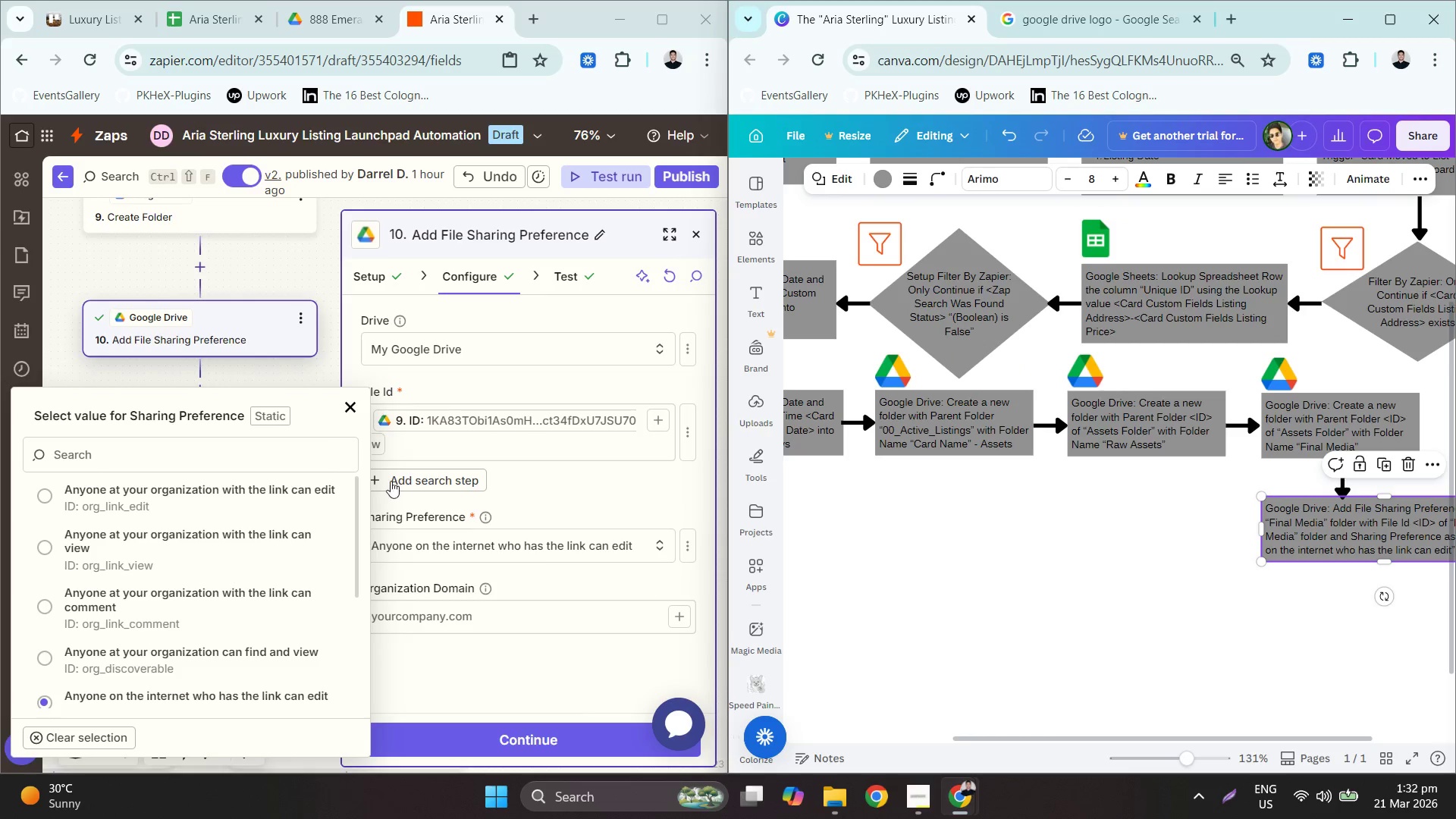 
scroll: coordinate [1083, 539], scroll_direction: down, amount: 2.0
 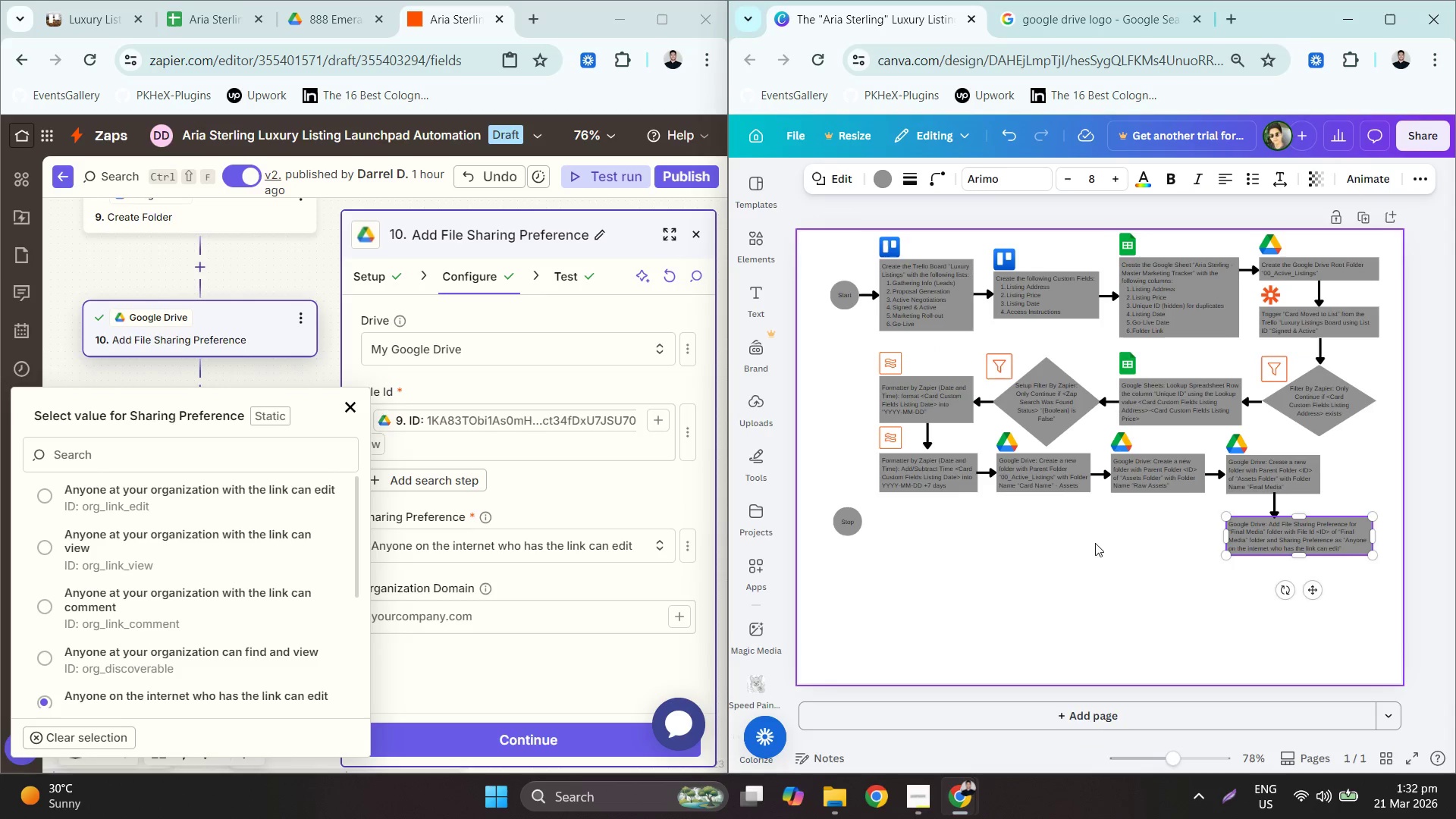 
scroll: coordinate [1224, 548], scroll_direction: up, amount: 3.0
 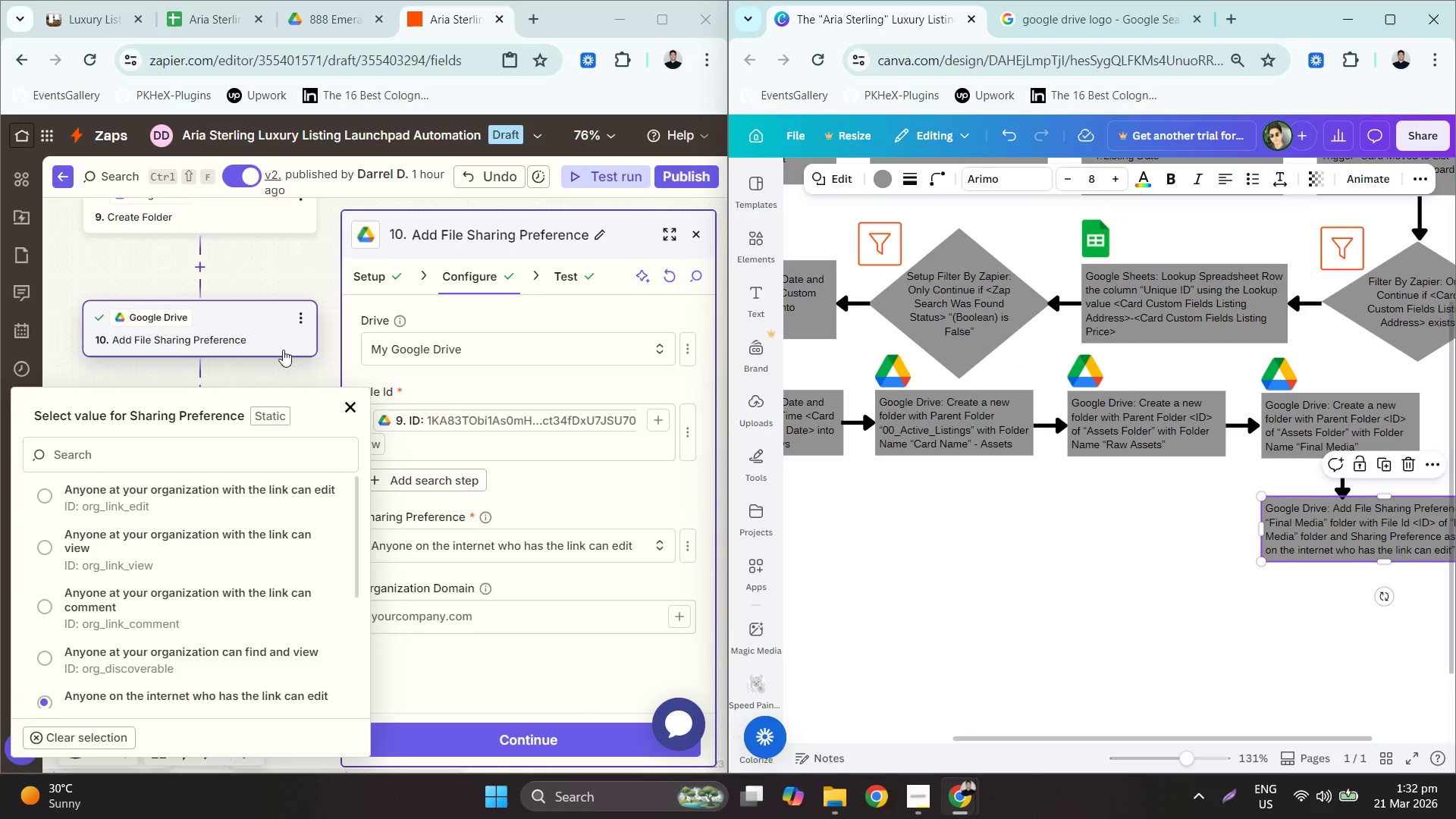 
left_click([300, 369])
 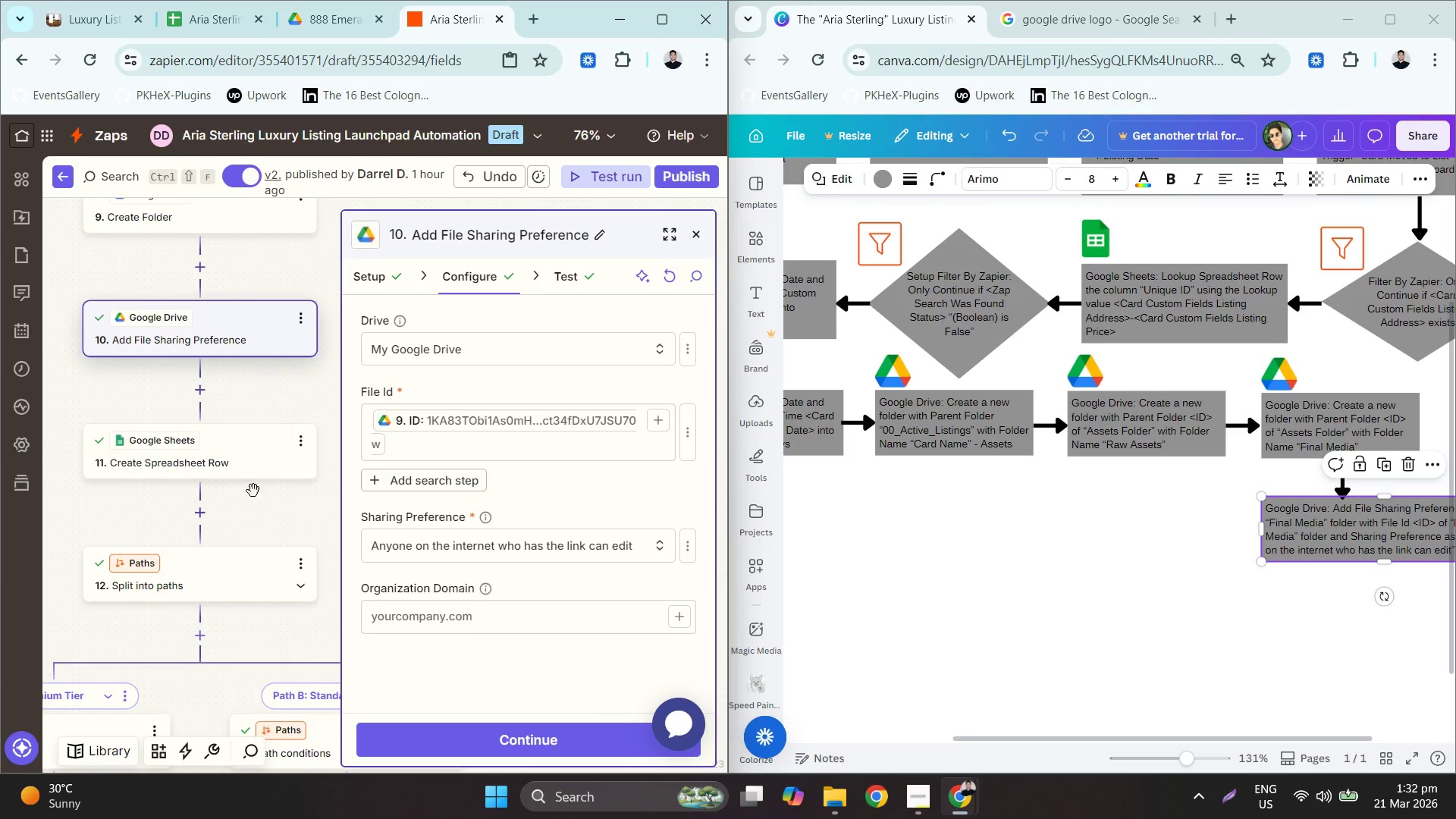 
left_click_drag(start_coordinate=[235, 461], to_coordinate=[267, 453])
 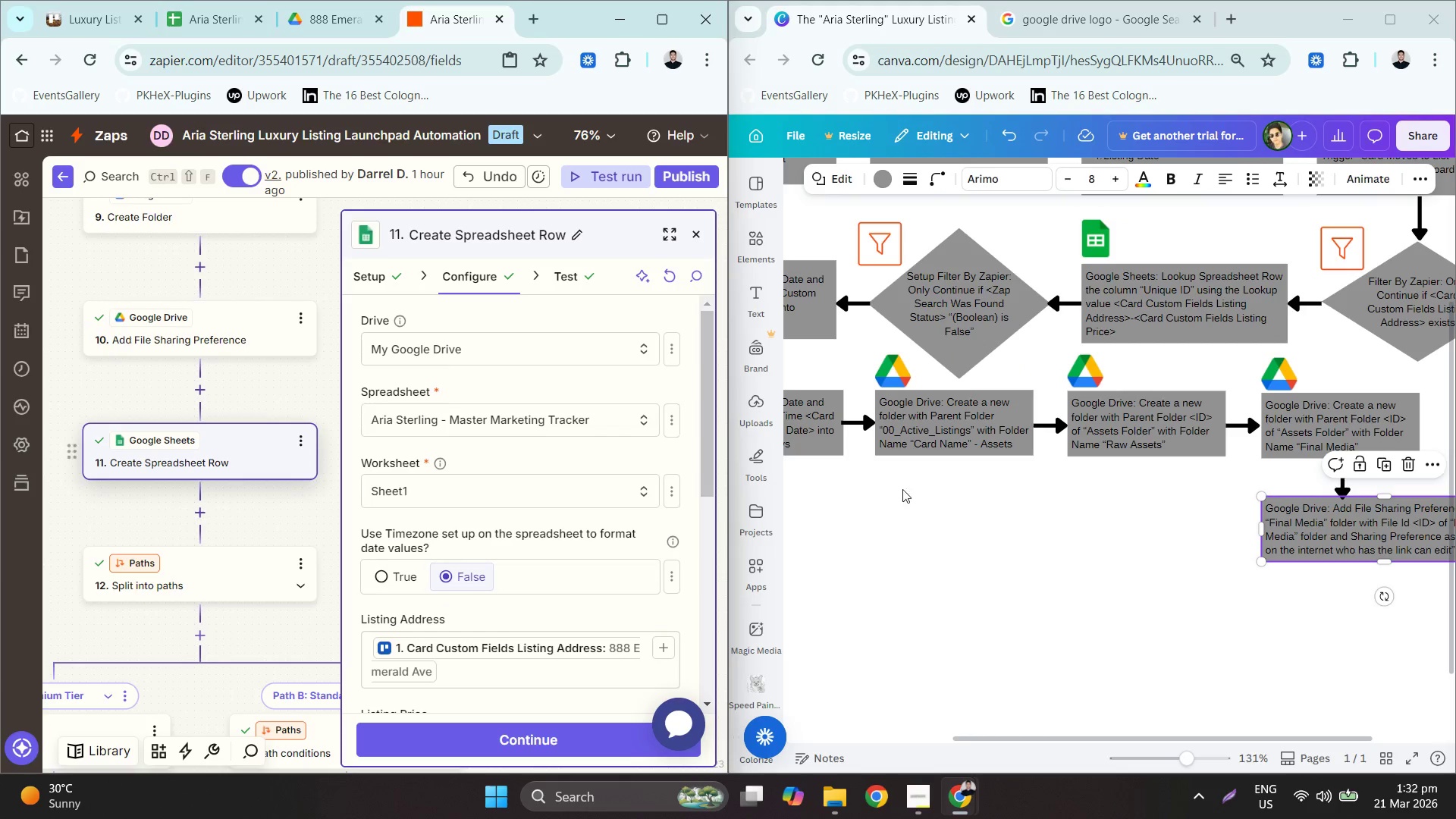 
left_click([267, 453])
 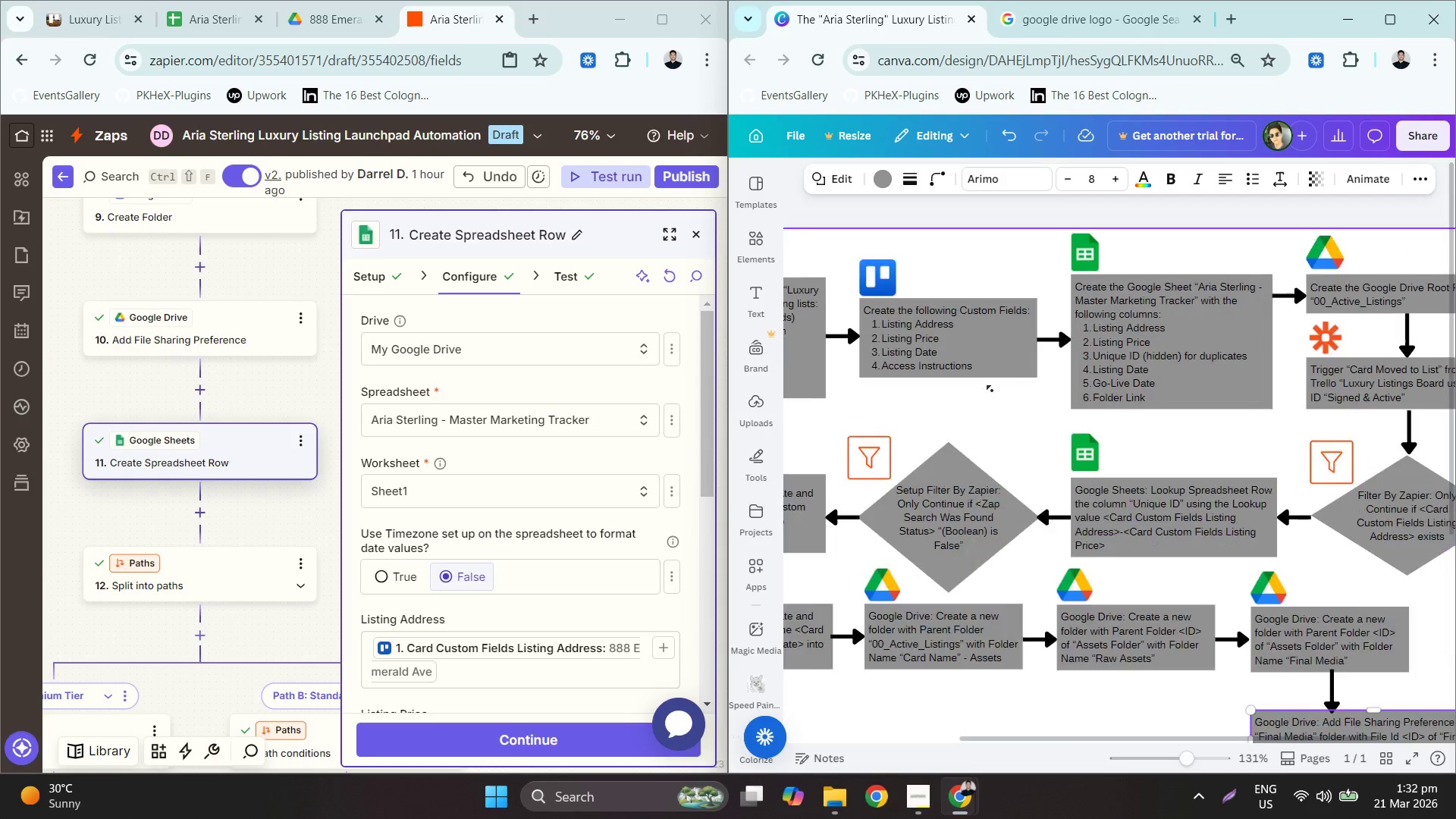 
hold_key(key=ControlLeft, duration=0.62)
scroll: coordinate [1150, 556], scroll_direction: down, amount: 3.0
 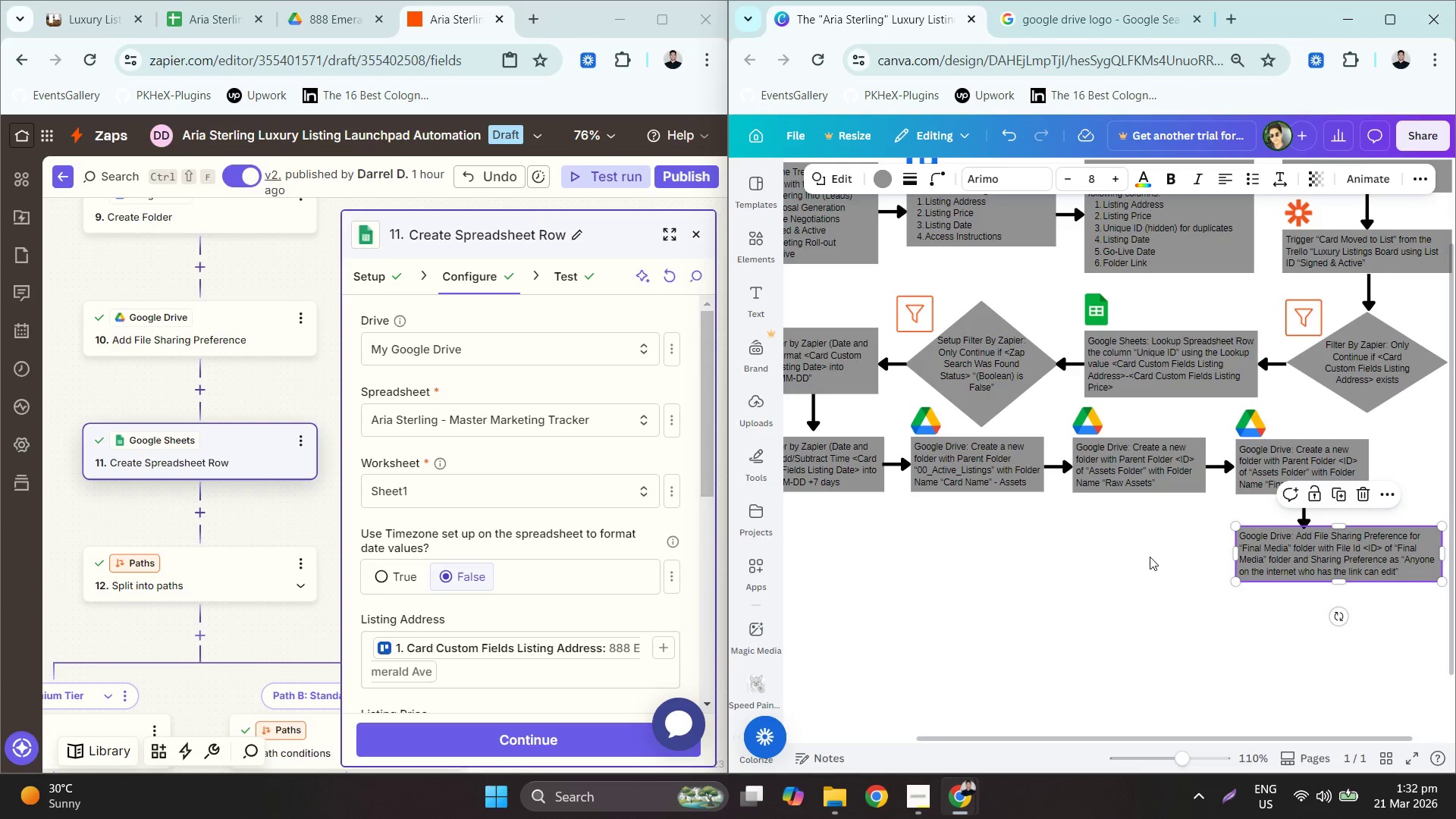 
key(Control+C)
 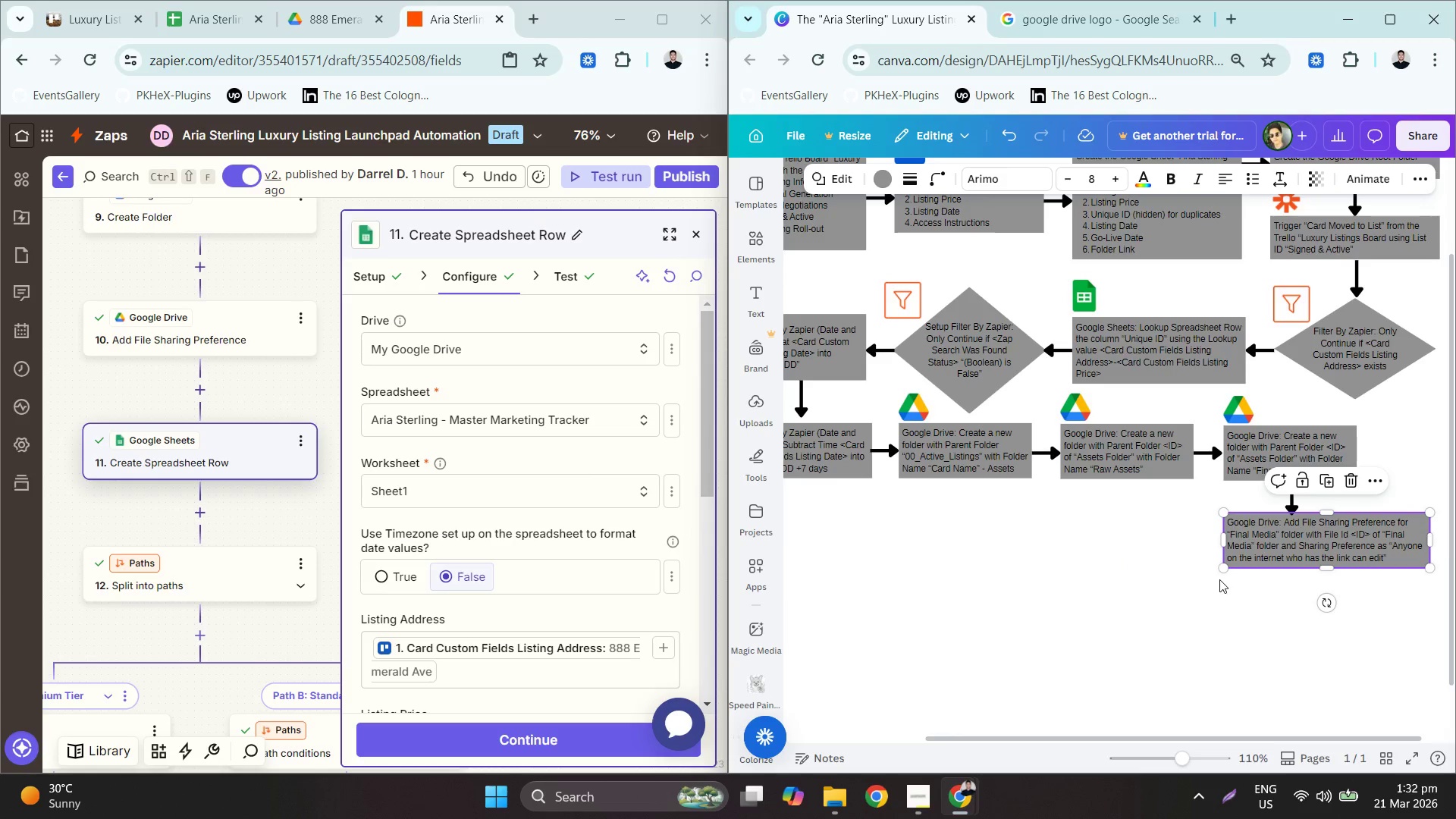 
key(Control+V)
 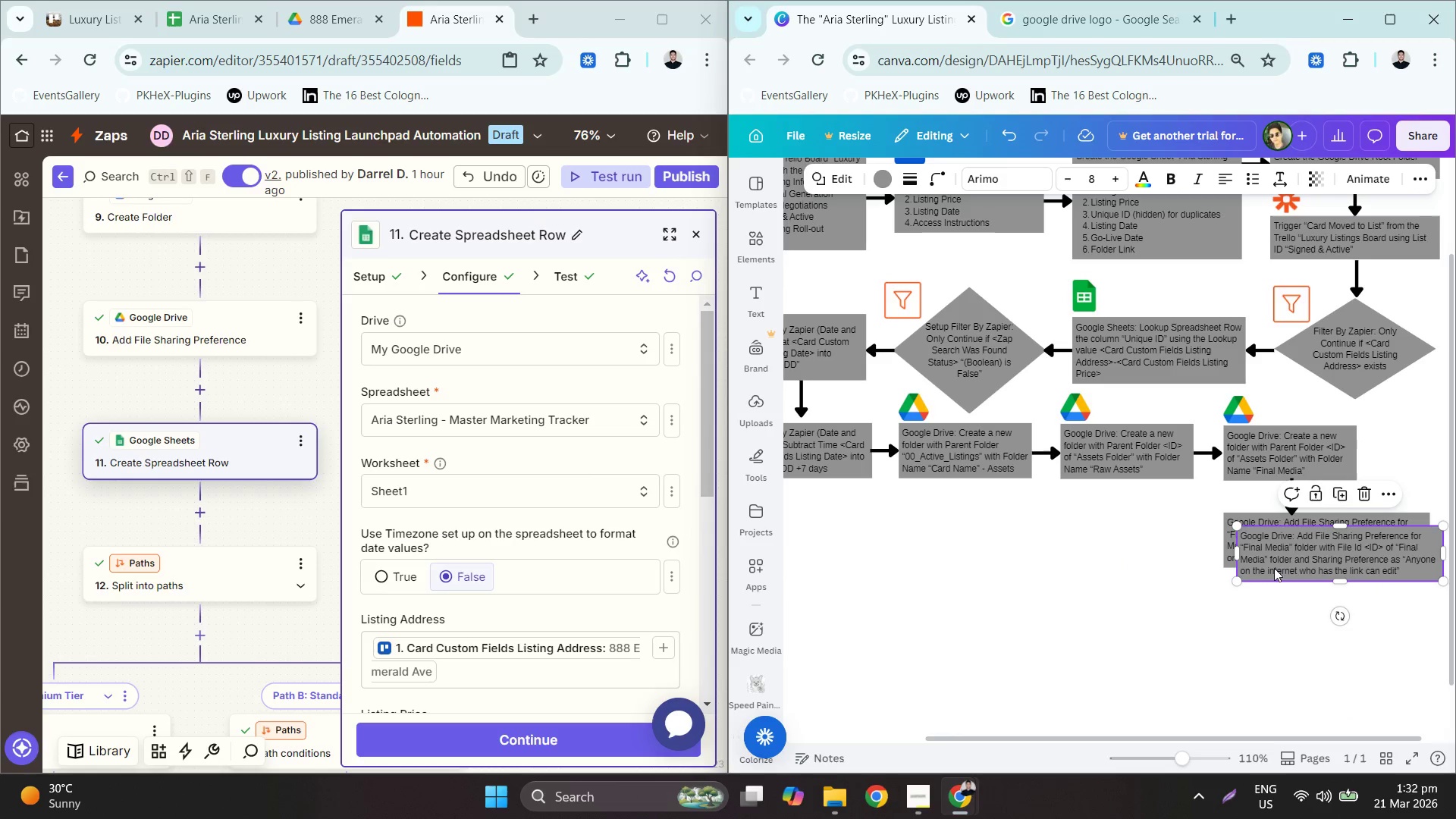 
left_click_drag(start_coordinate=[1293, 562], to_coordinate=[1043, 548])
 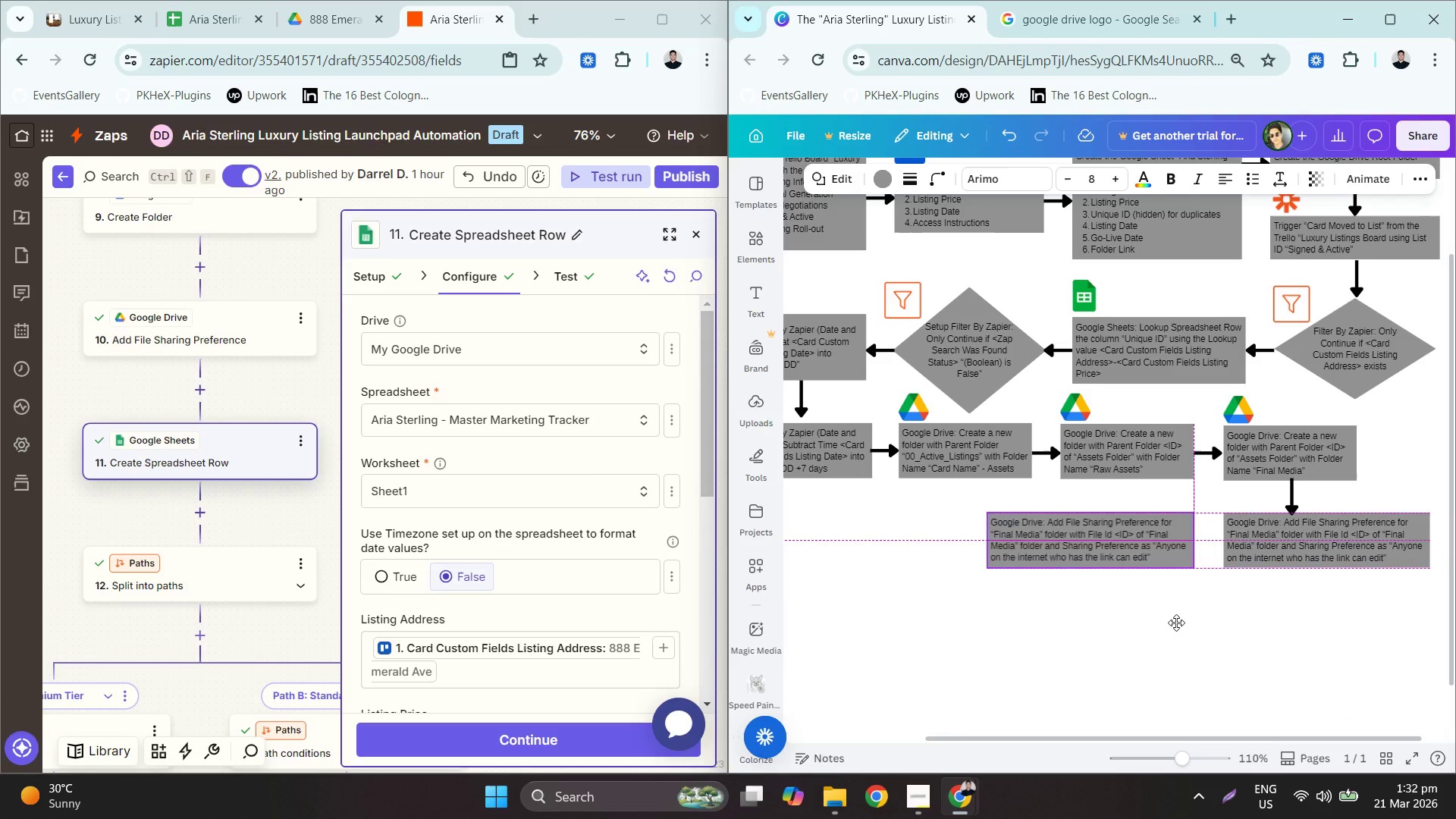 
left_click([1176, 623])
 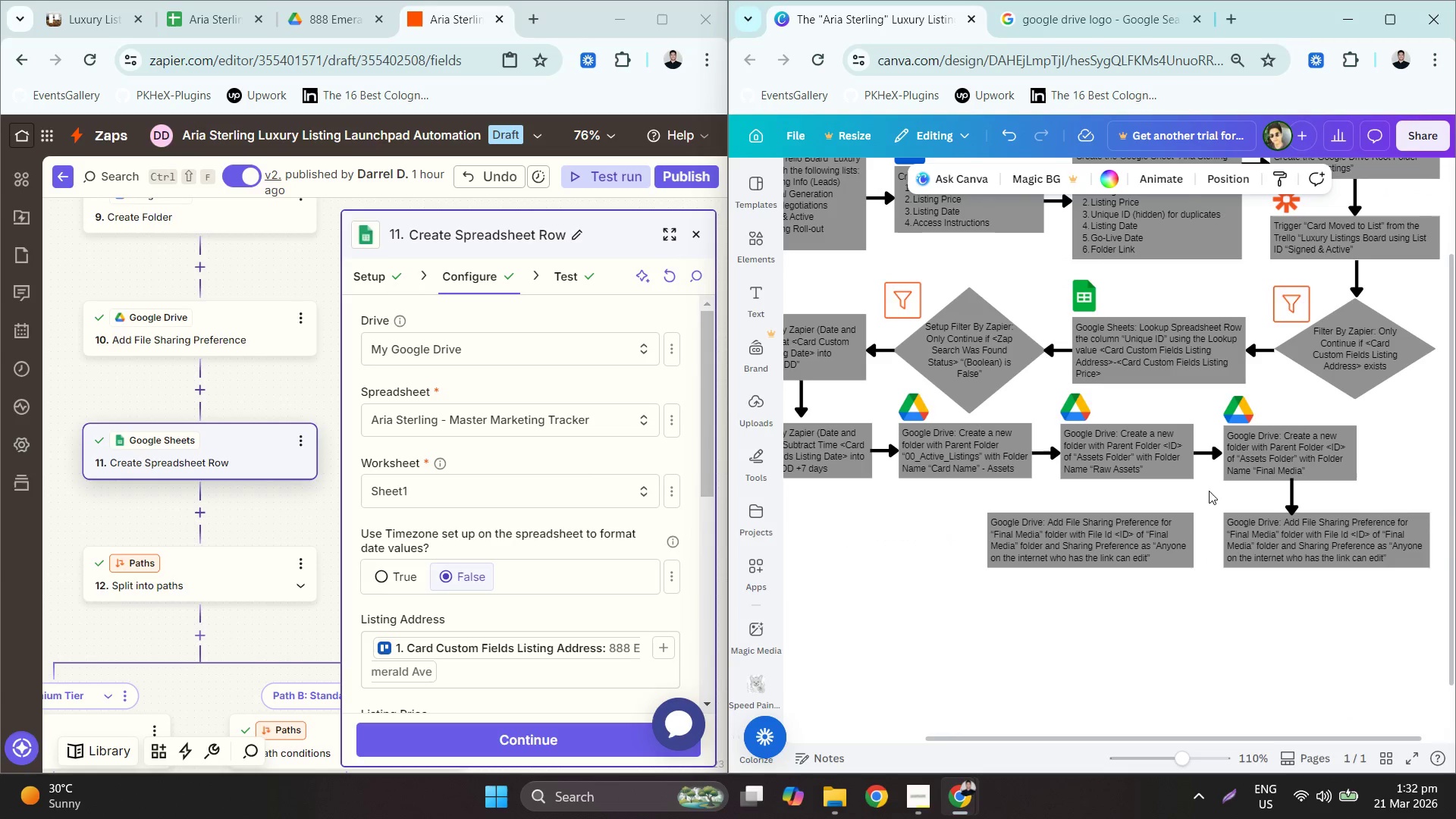 
left_click([1205, 455])
 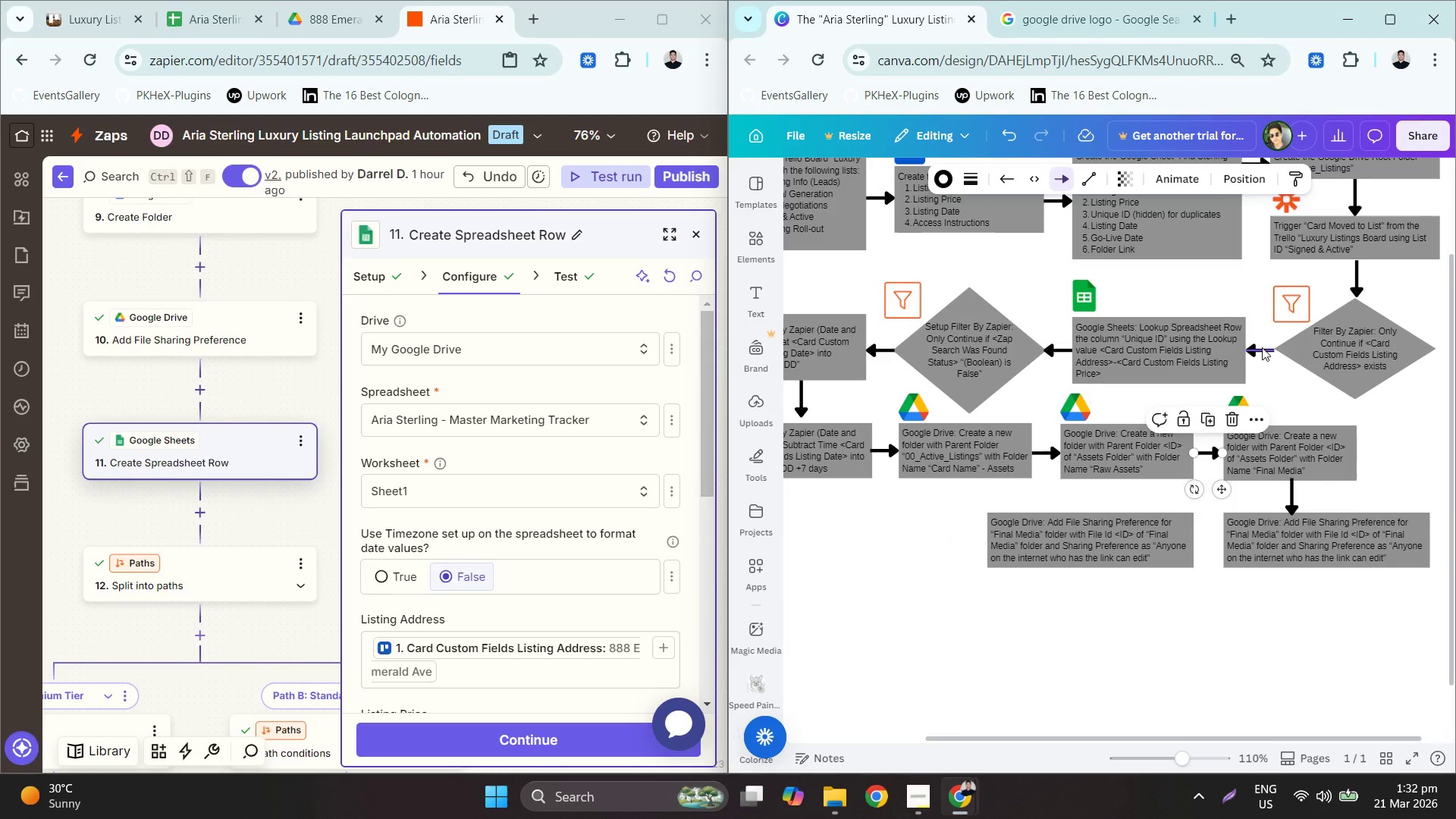 
key(C)
 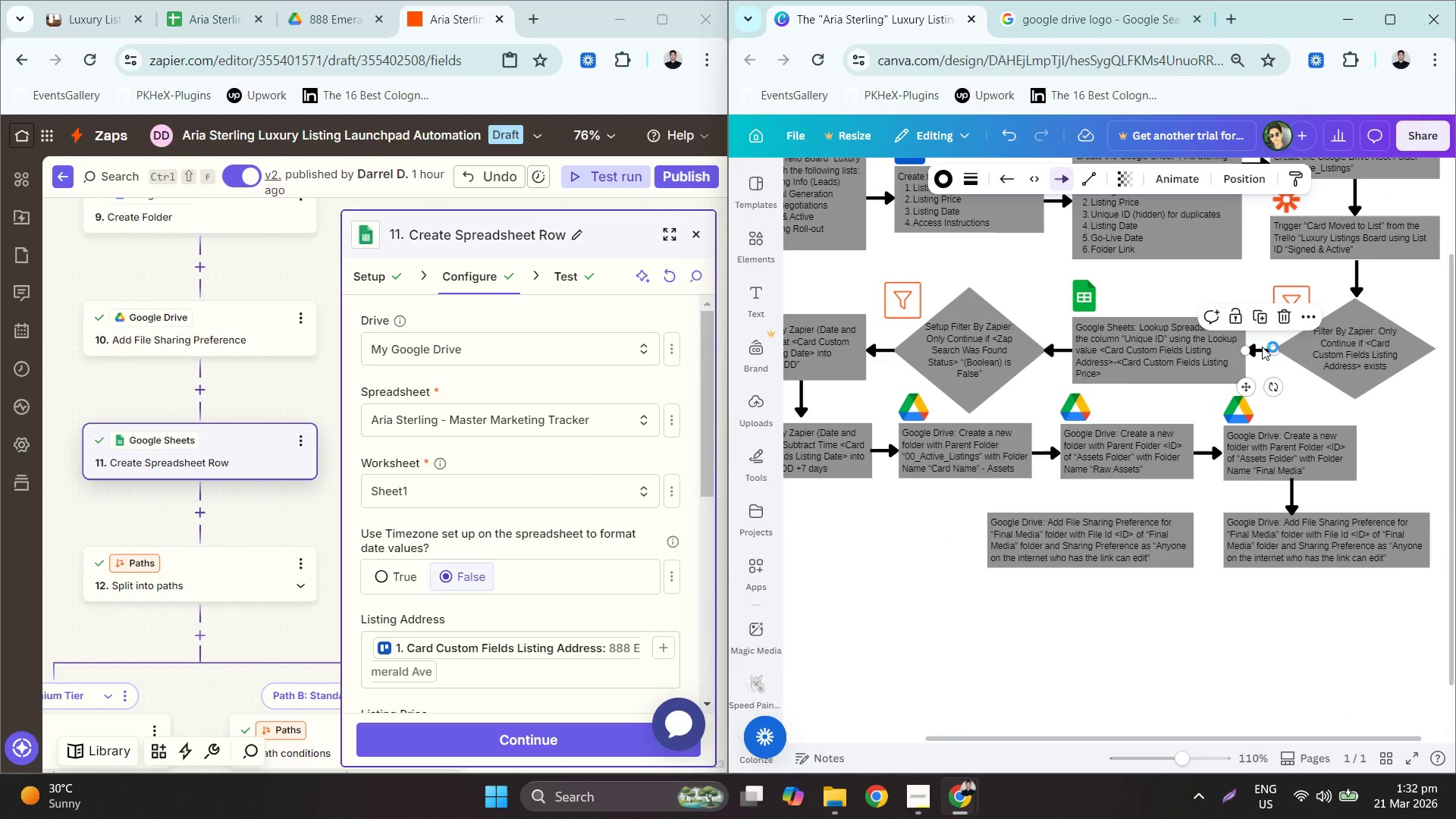 
hold_key(key=ControlLeft, duration=0.38)
 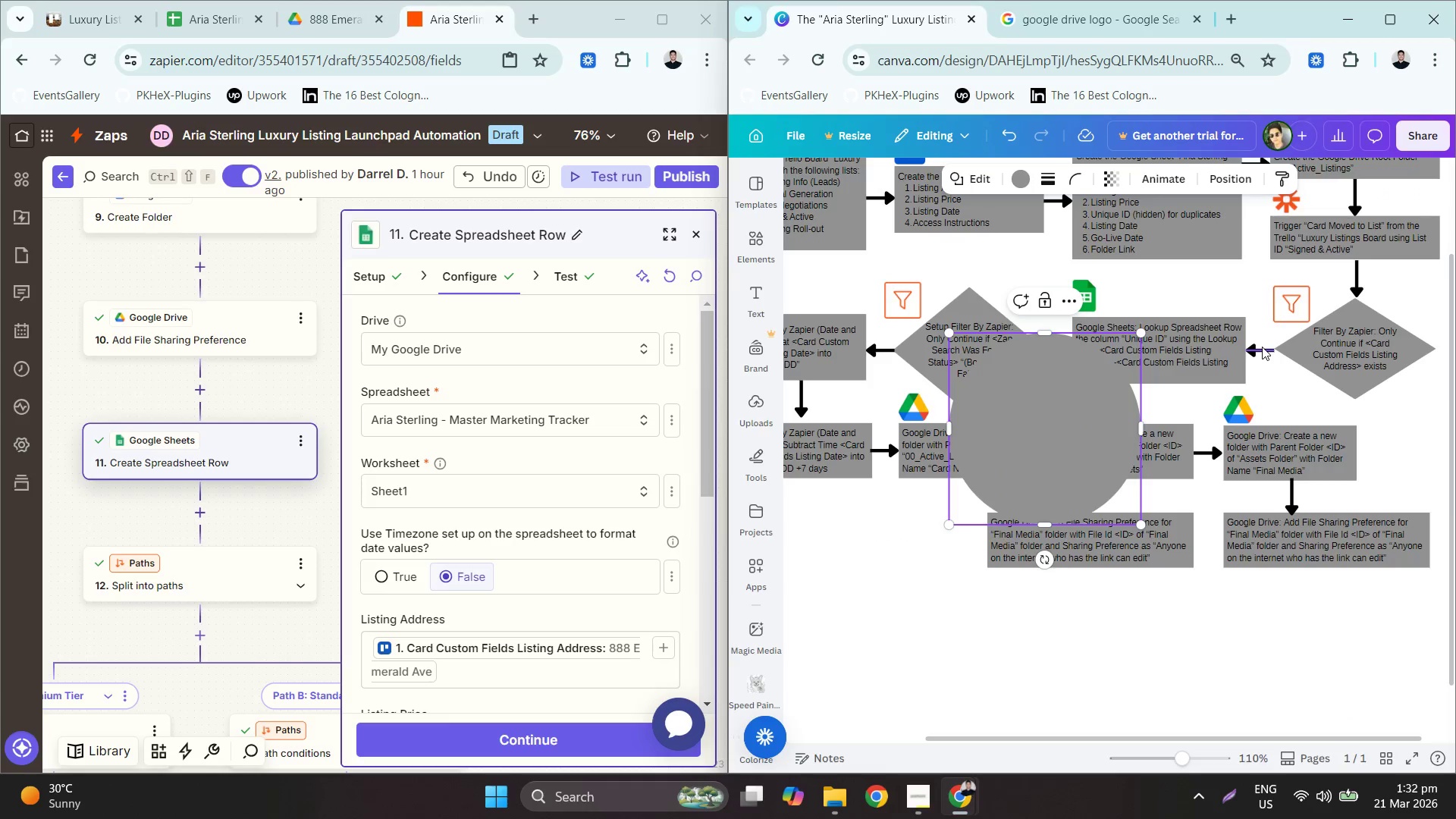 
key(Control+ControlLeft)
 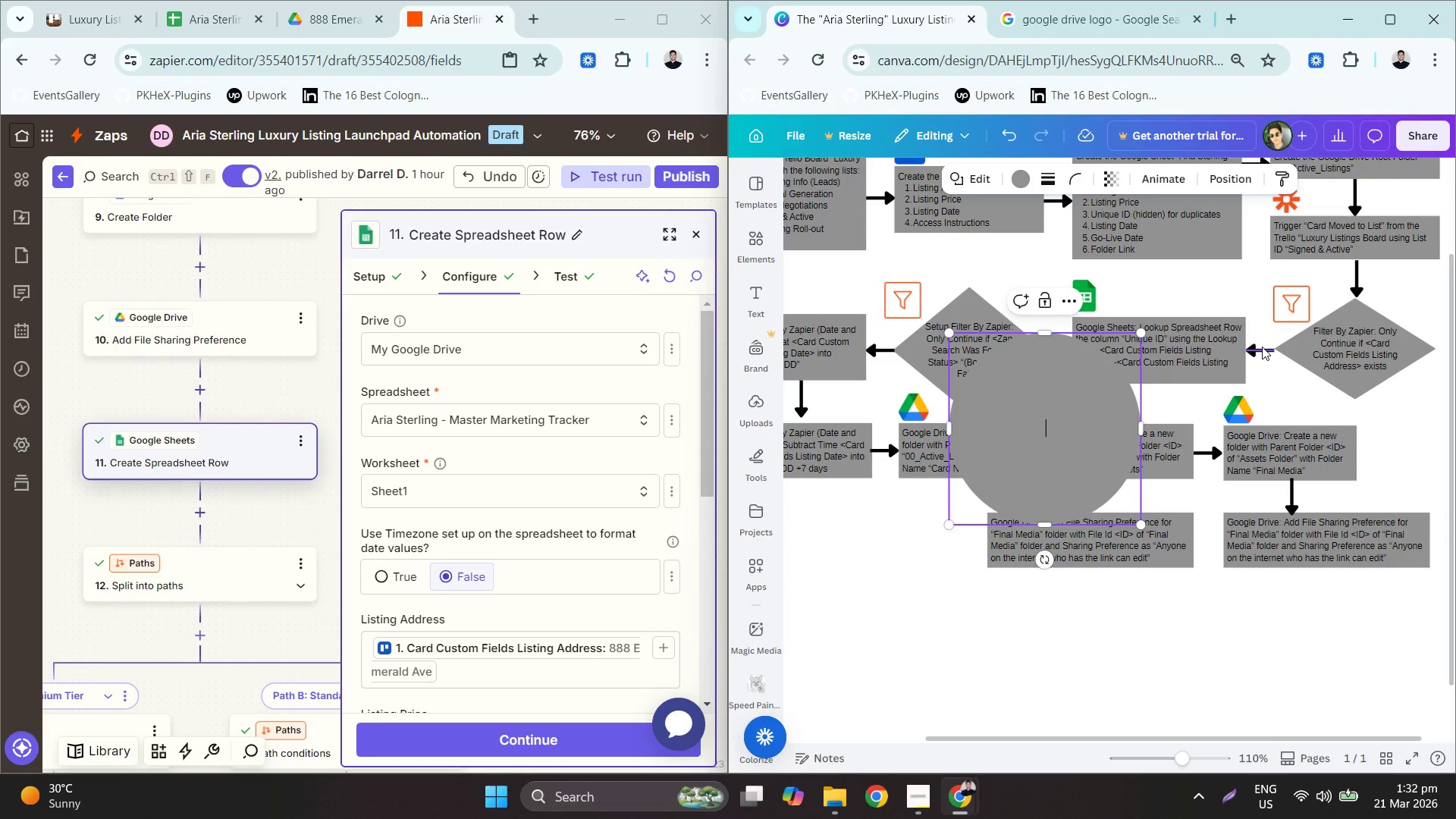 
key(Control+Z)
 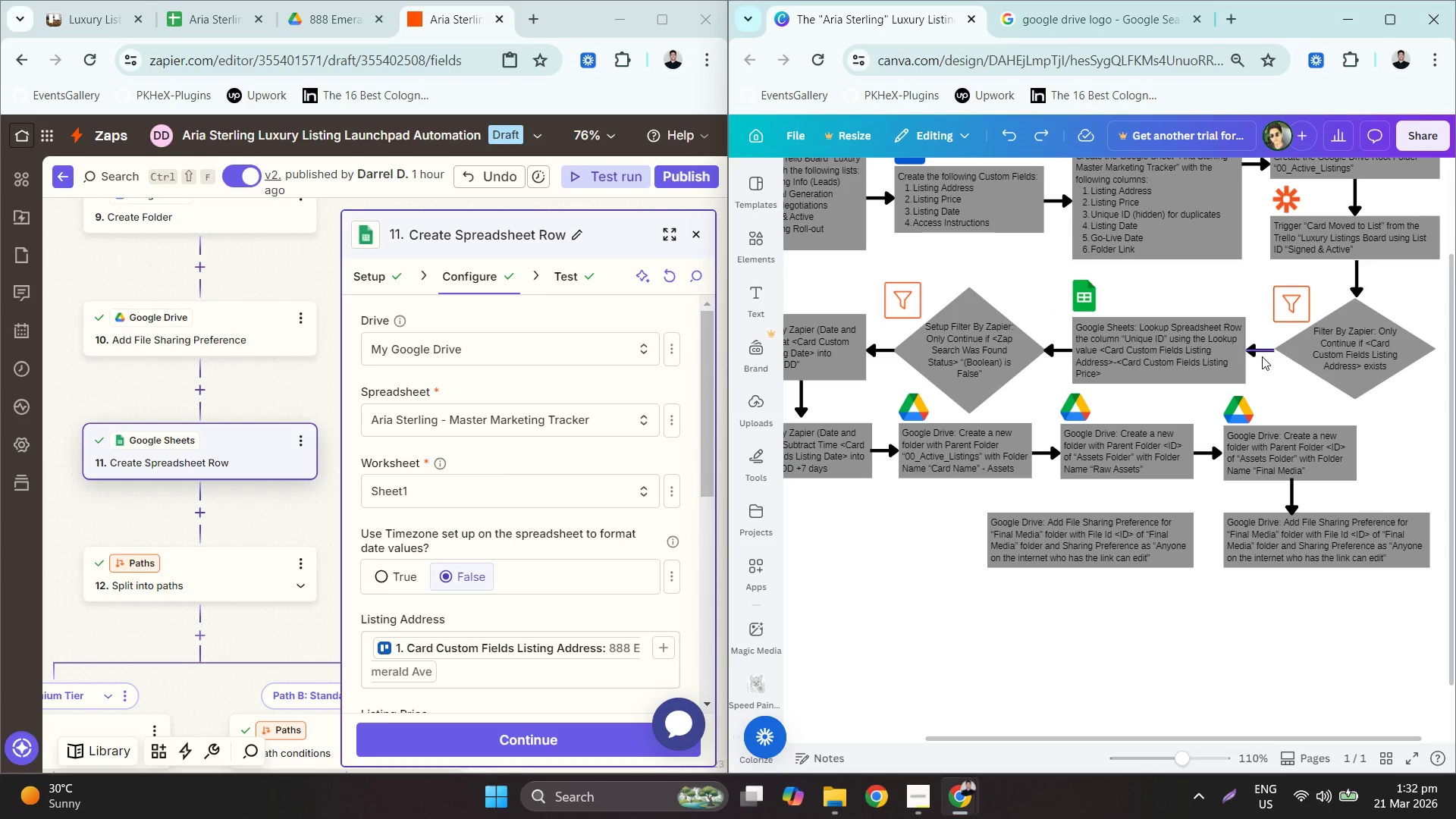 
left_click([1262, 354])
 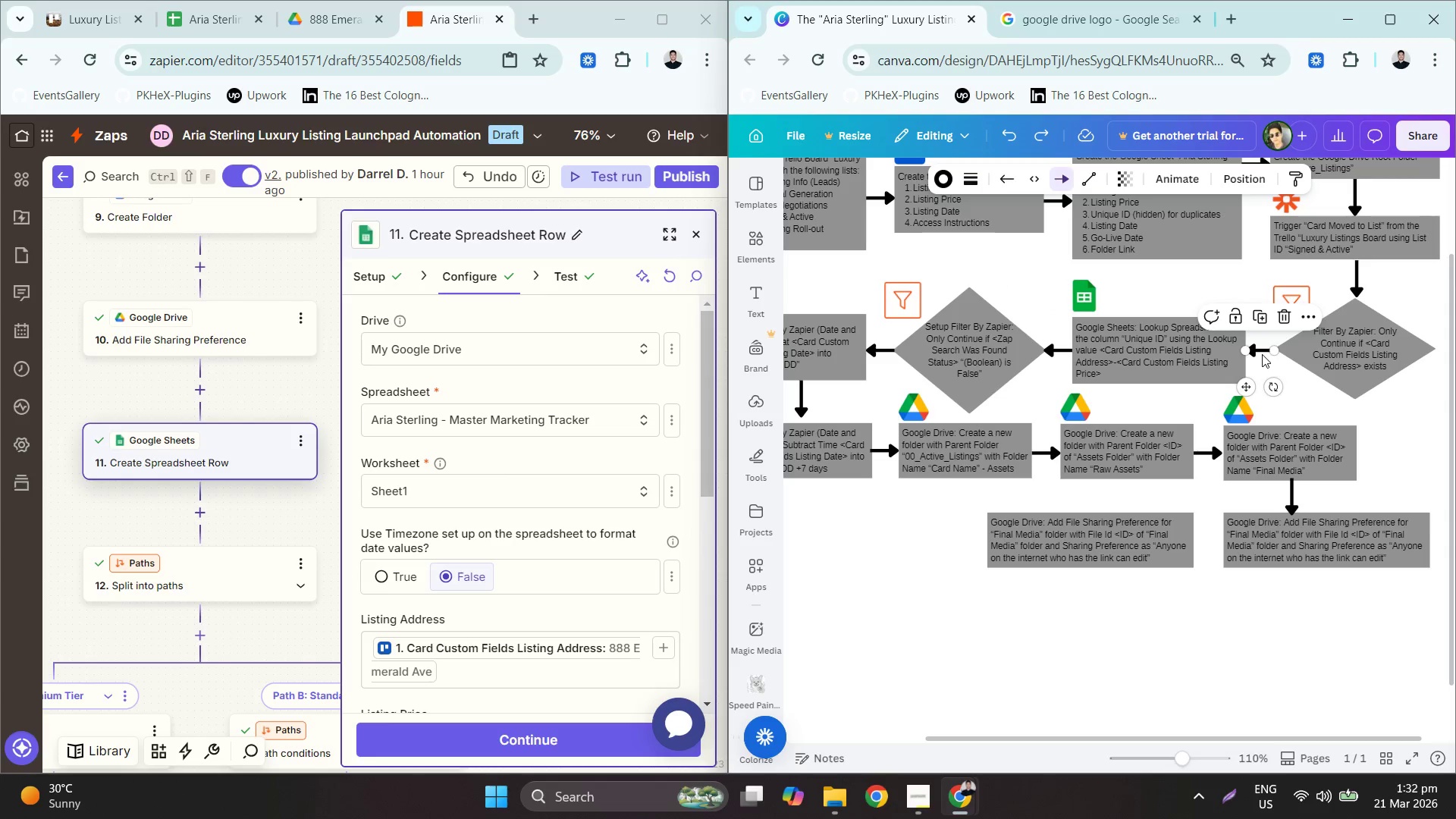 
key(Control+C)
 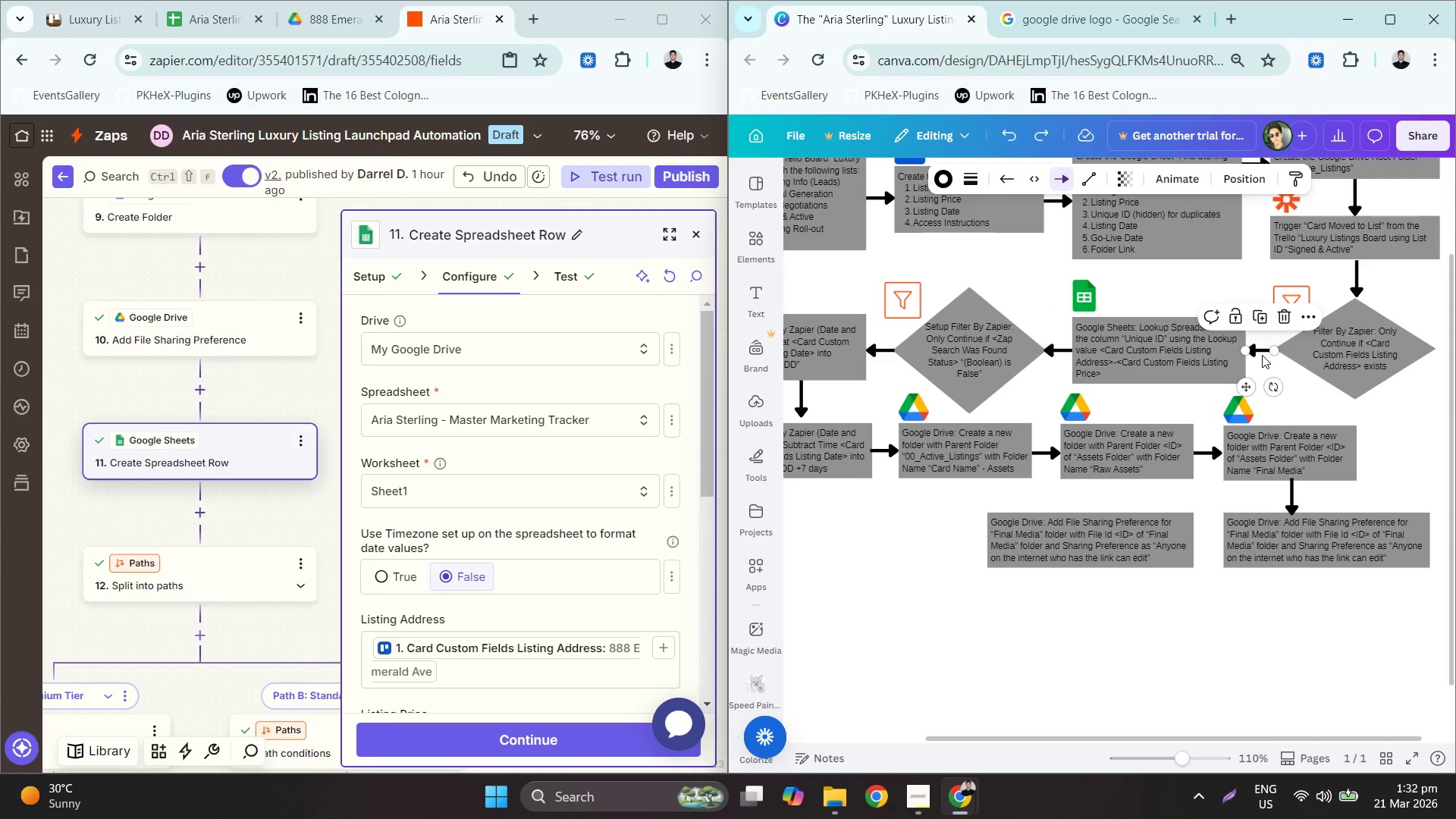 
key(Control+V)
 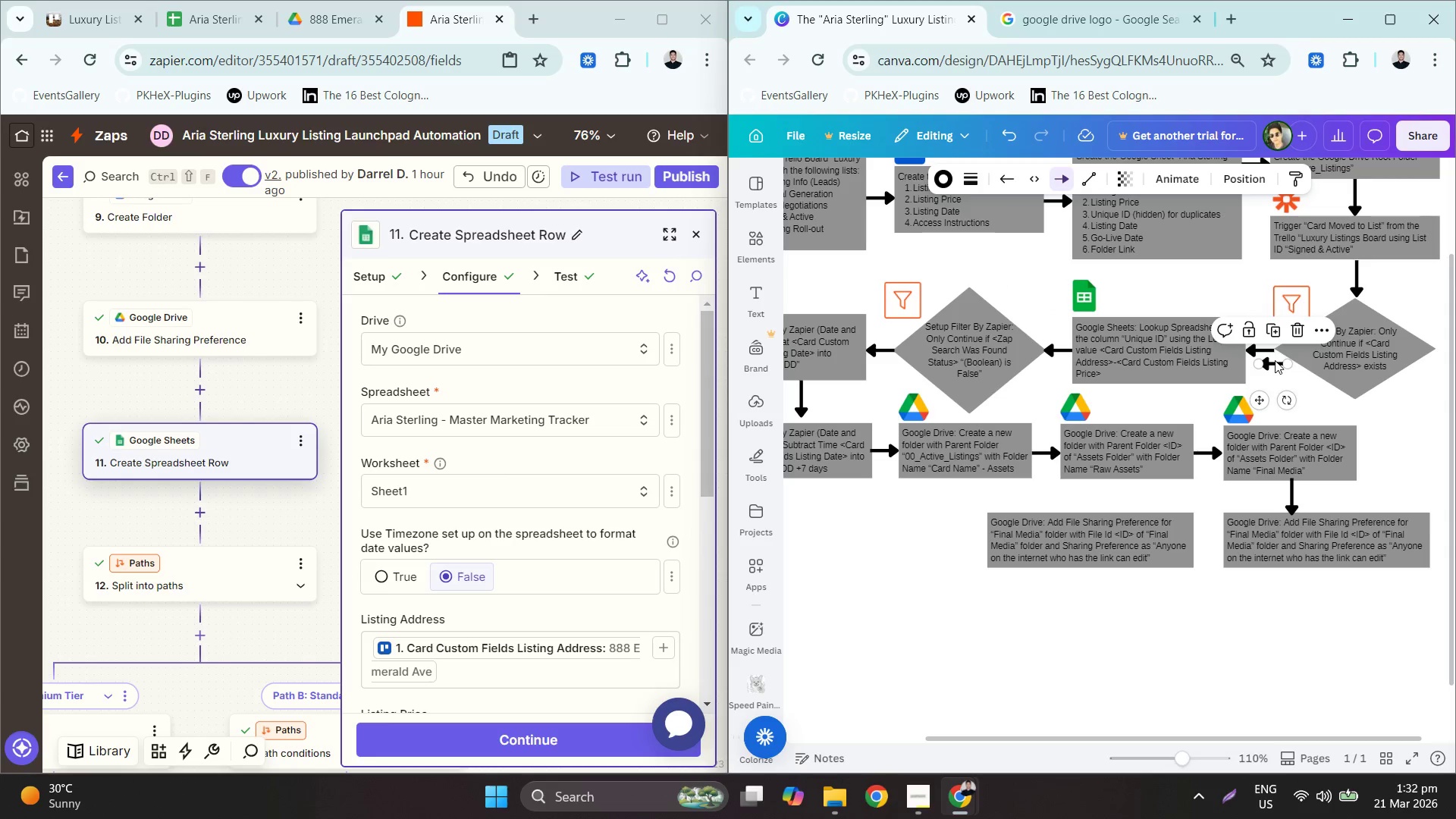 
left_click_drag(start_coordinate=[1275, 360], to_coordinate=[1213, 538])
 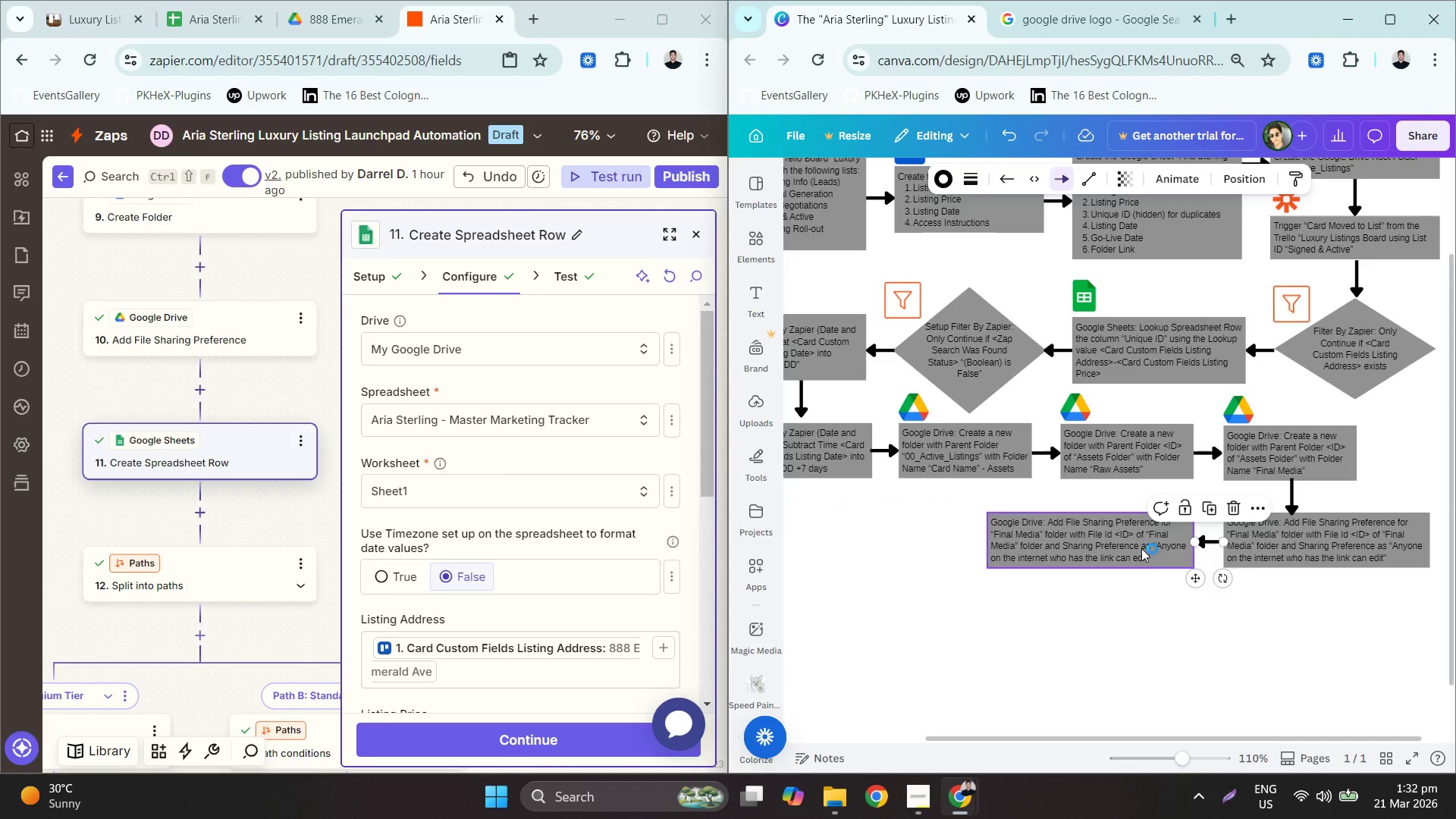 
mouse_move([1157, 565])
 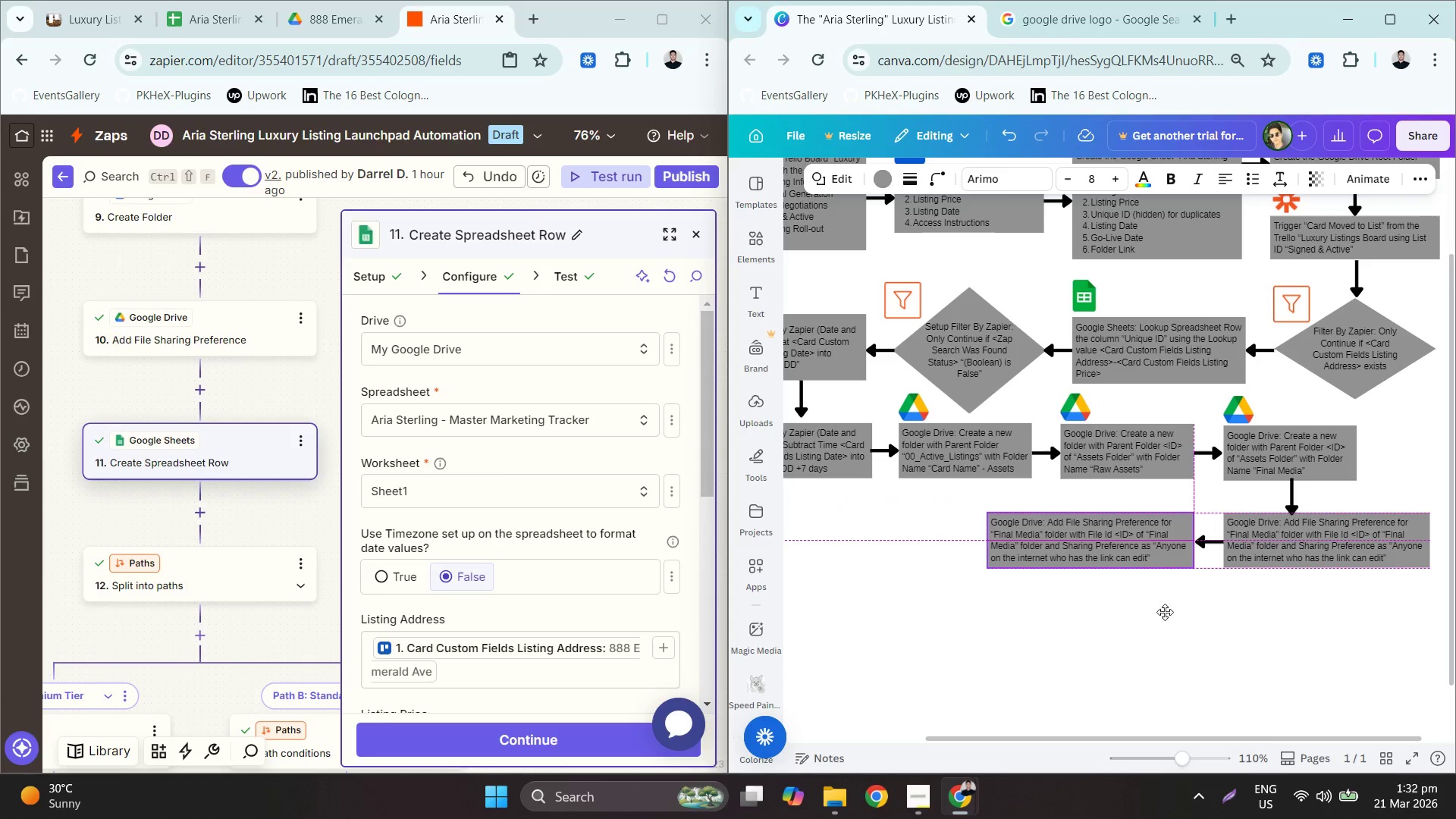 
left_click([1165, 612])
 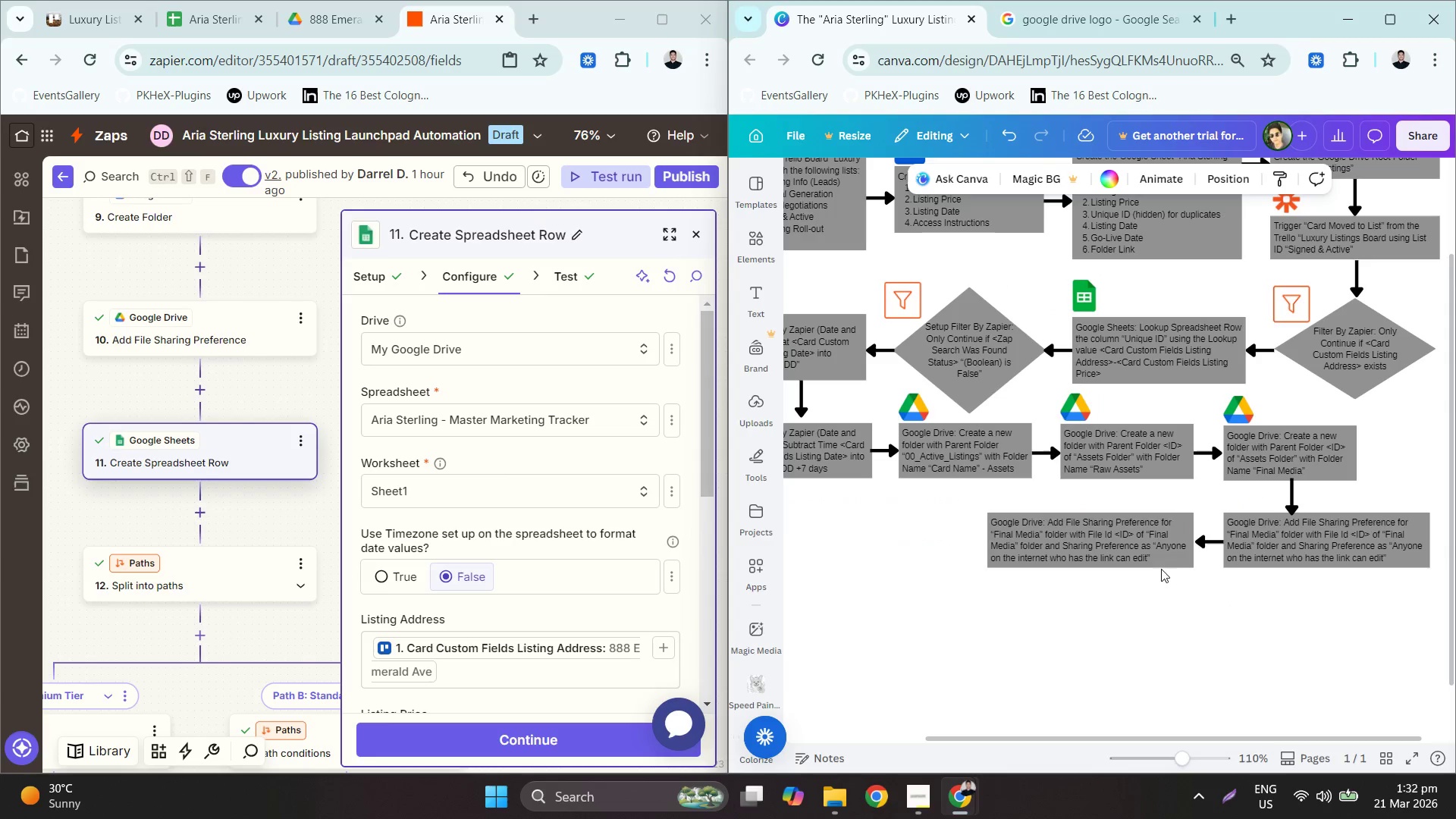 
left_click([1140, 557])
 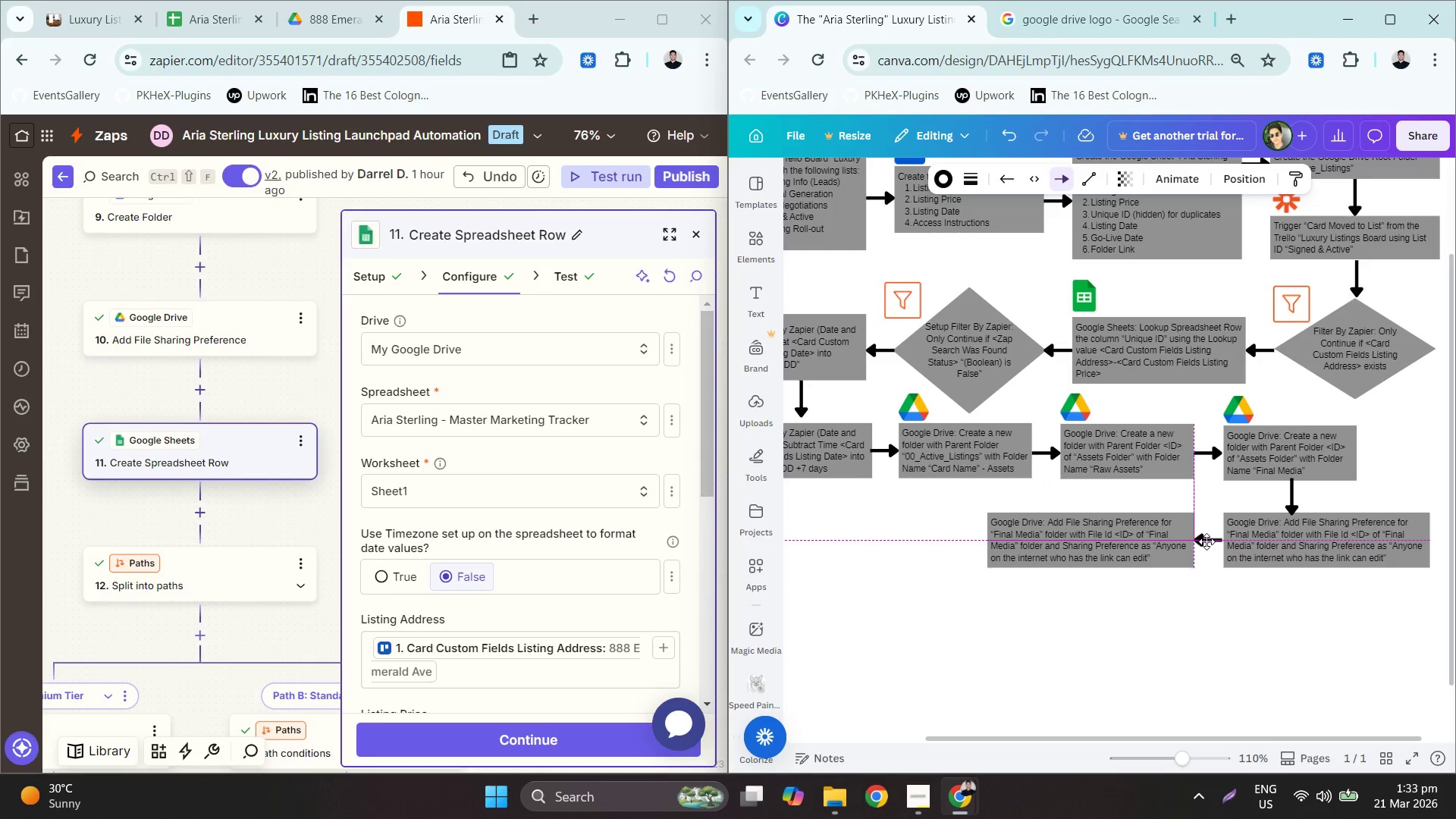 
left_click([1197, 595])
 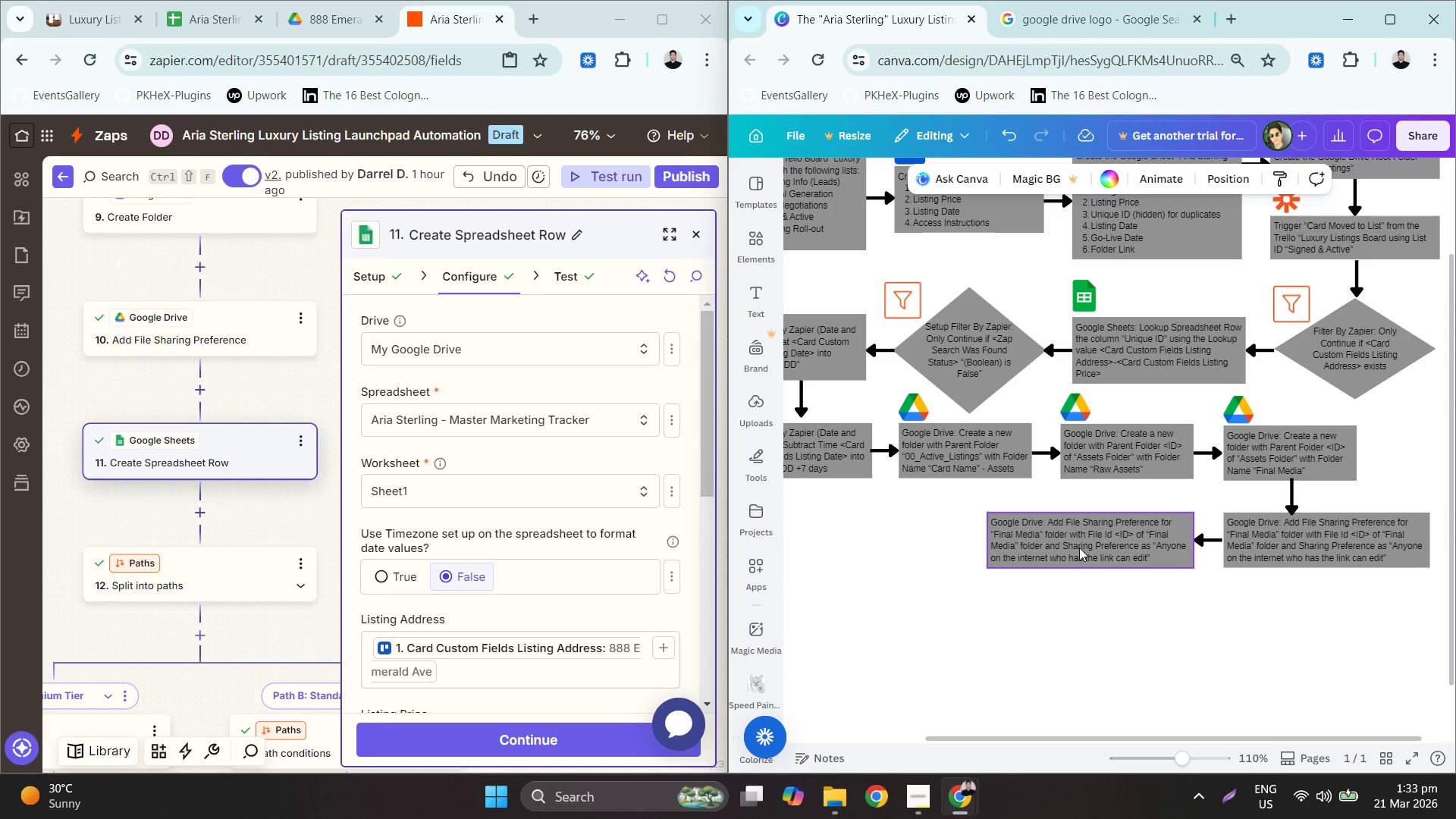 
left_click([1080, 546])
 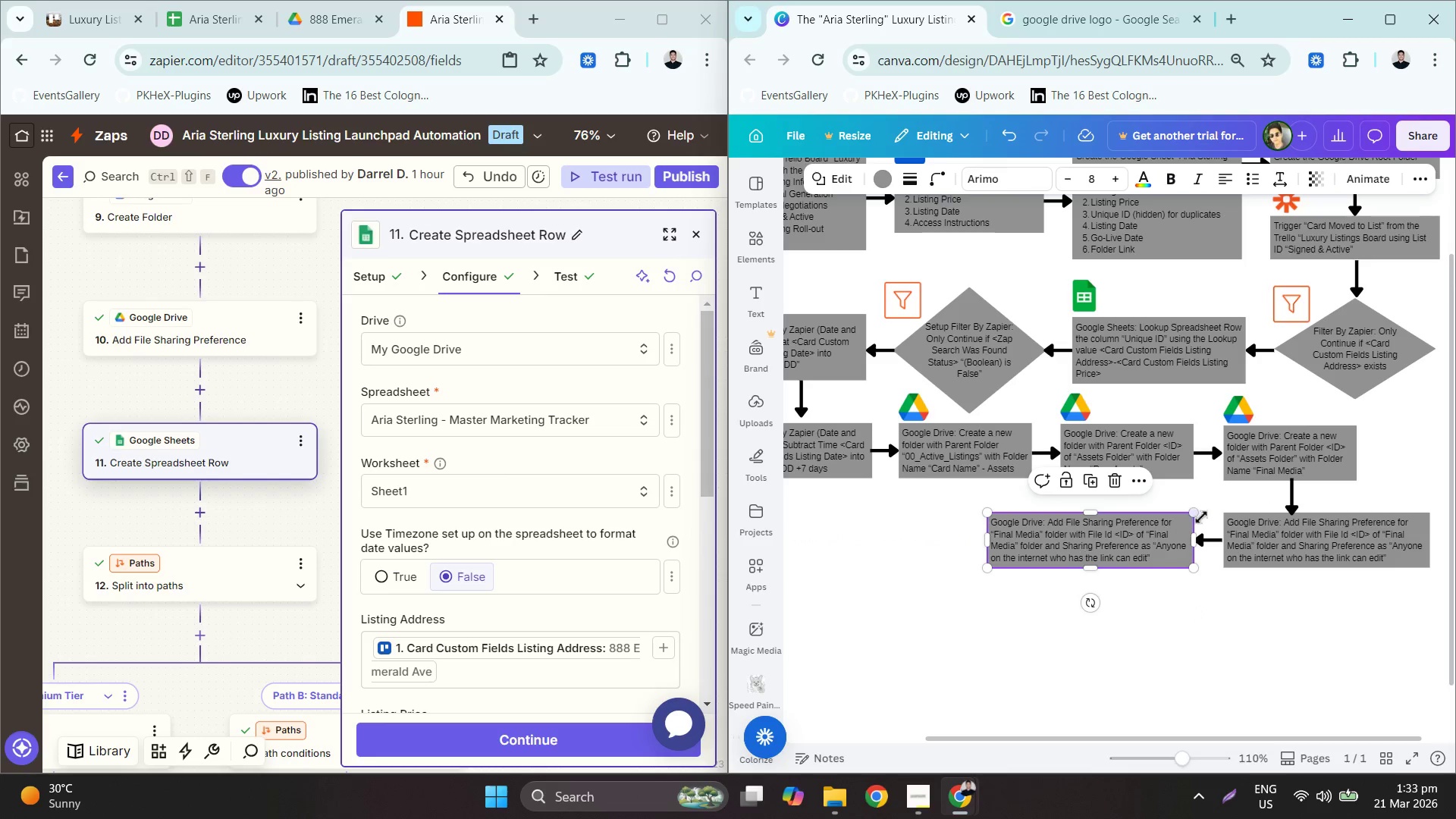 
left_click([1242, 406])
 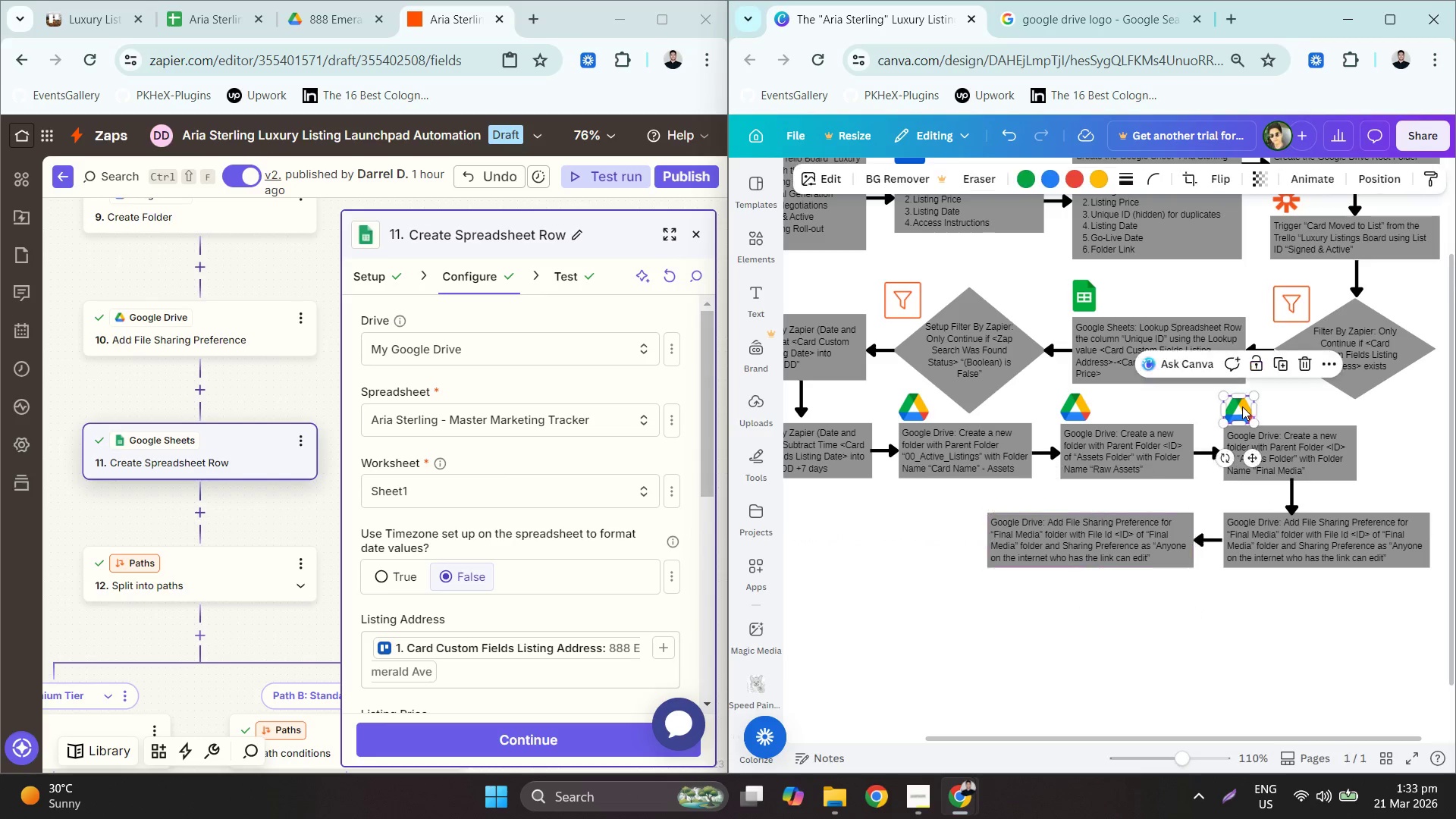 
key(Control+C)
 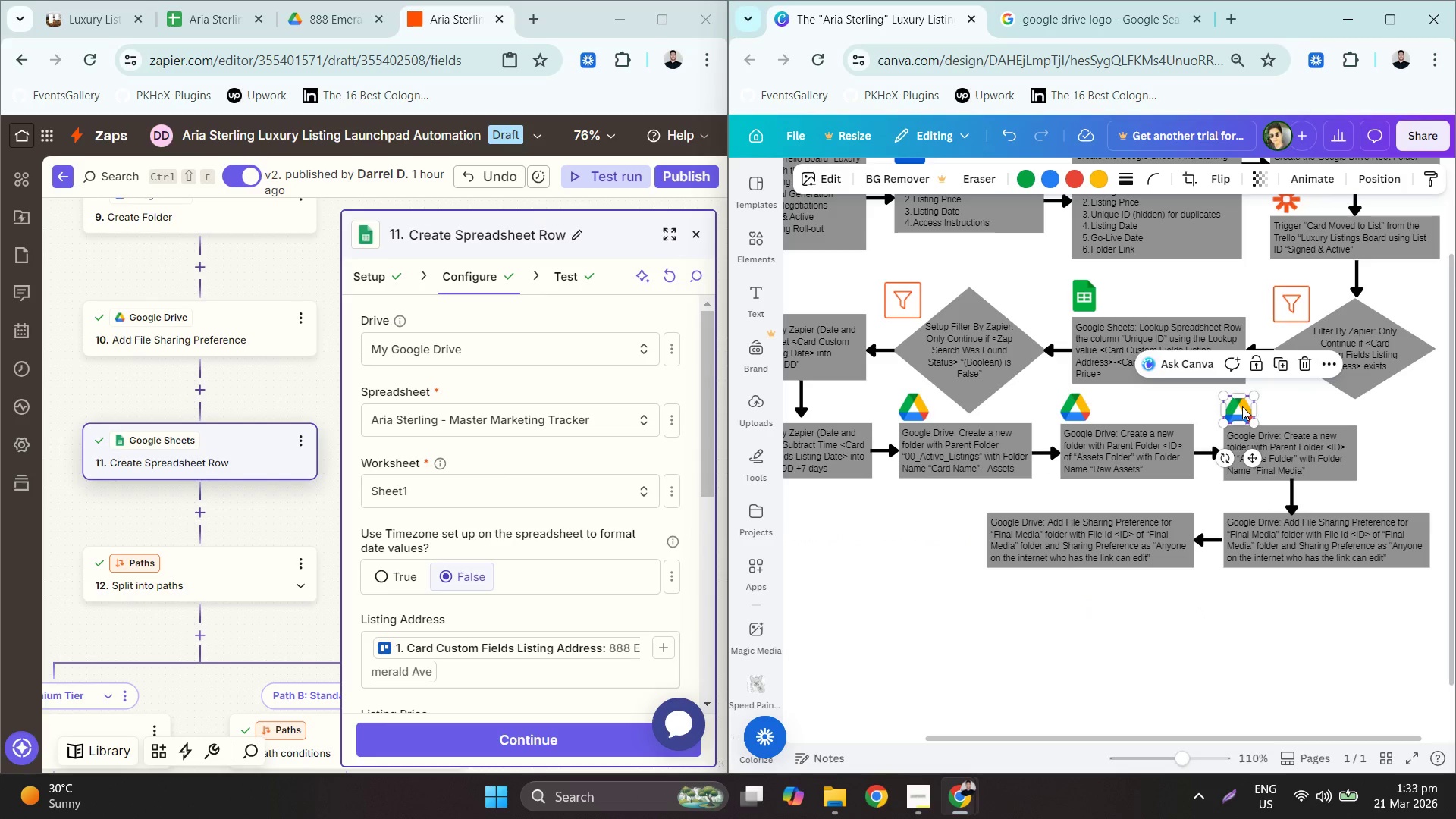 
key(Control+V)
 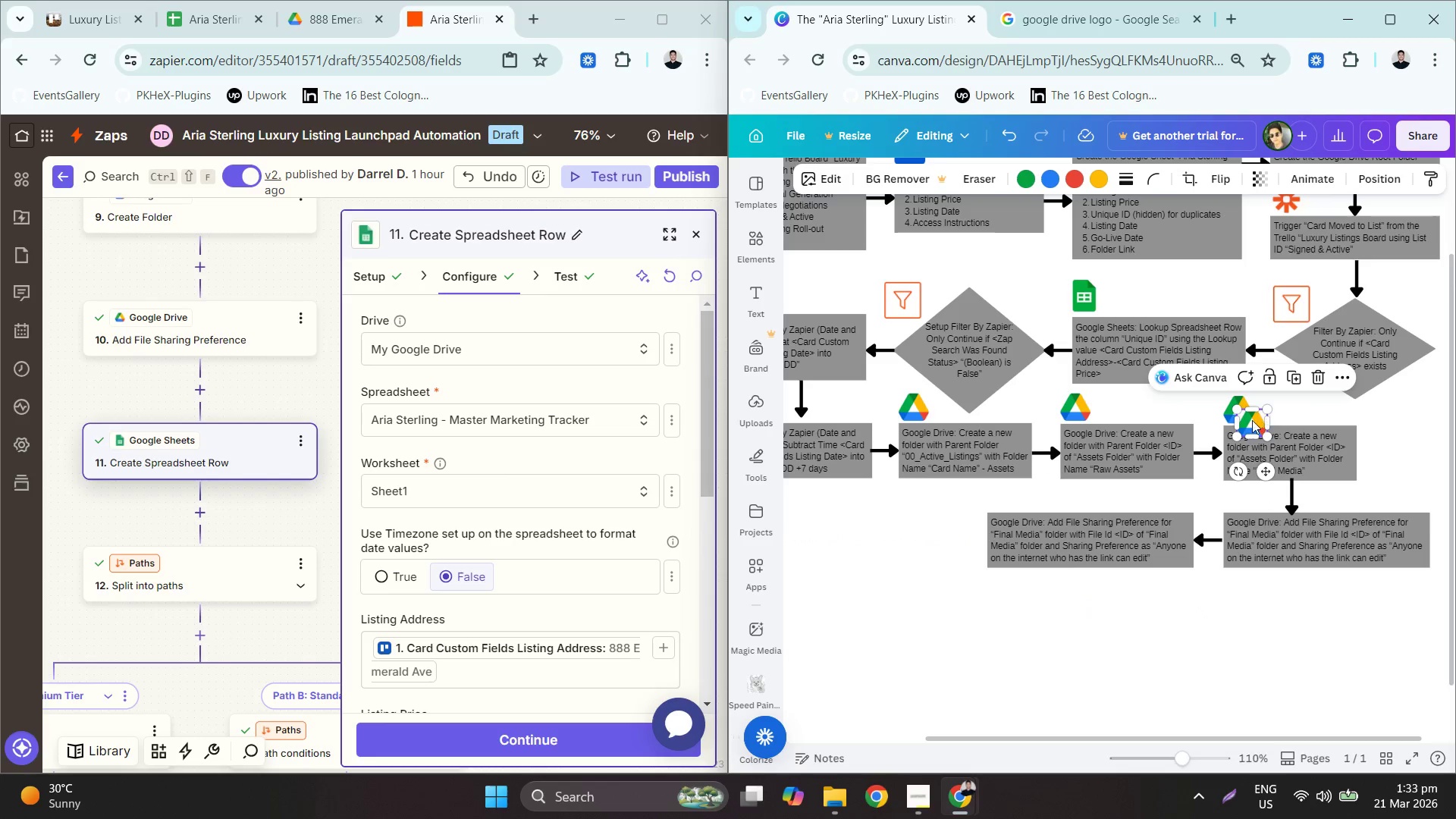 
left_click_drag(start_coordinate=[1250, 420], to_coordinate=[1237, 494])
 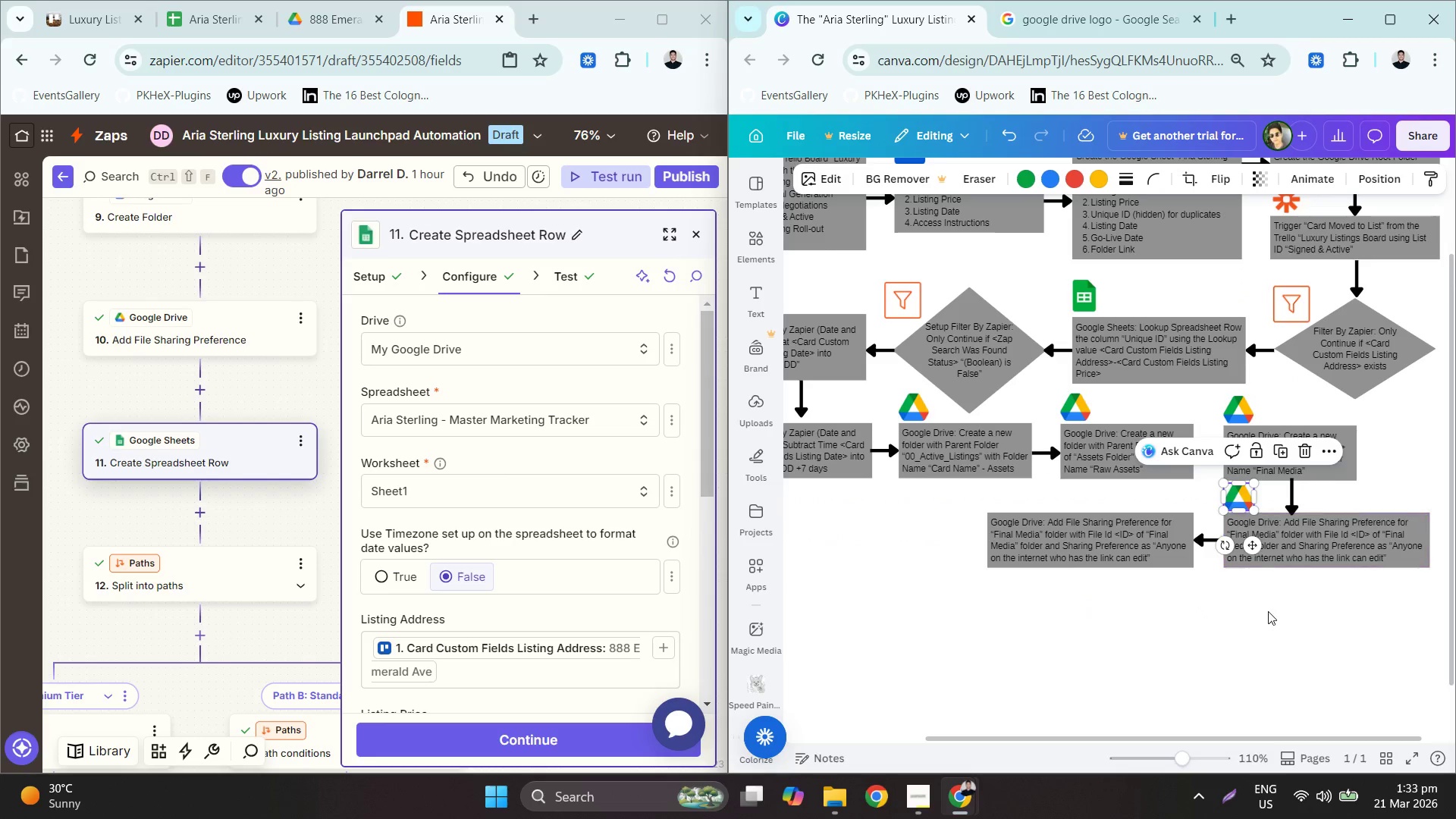 
left_click([1268, 611])
 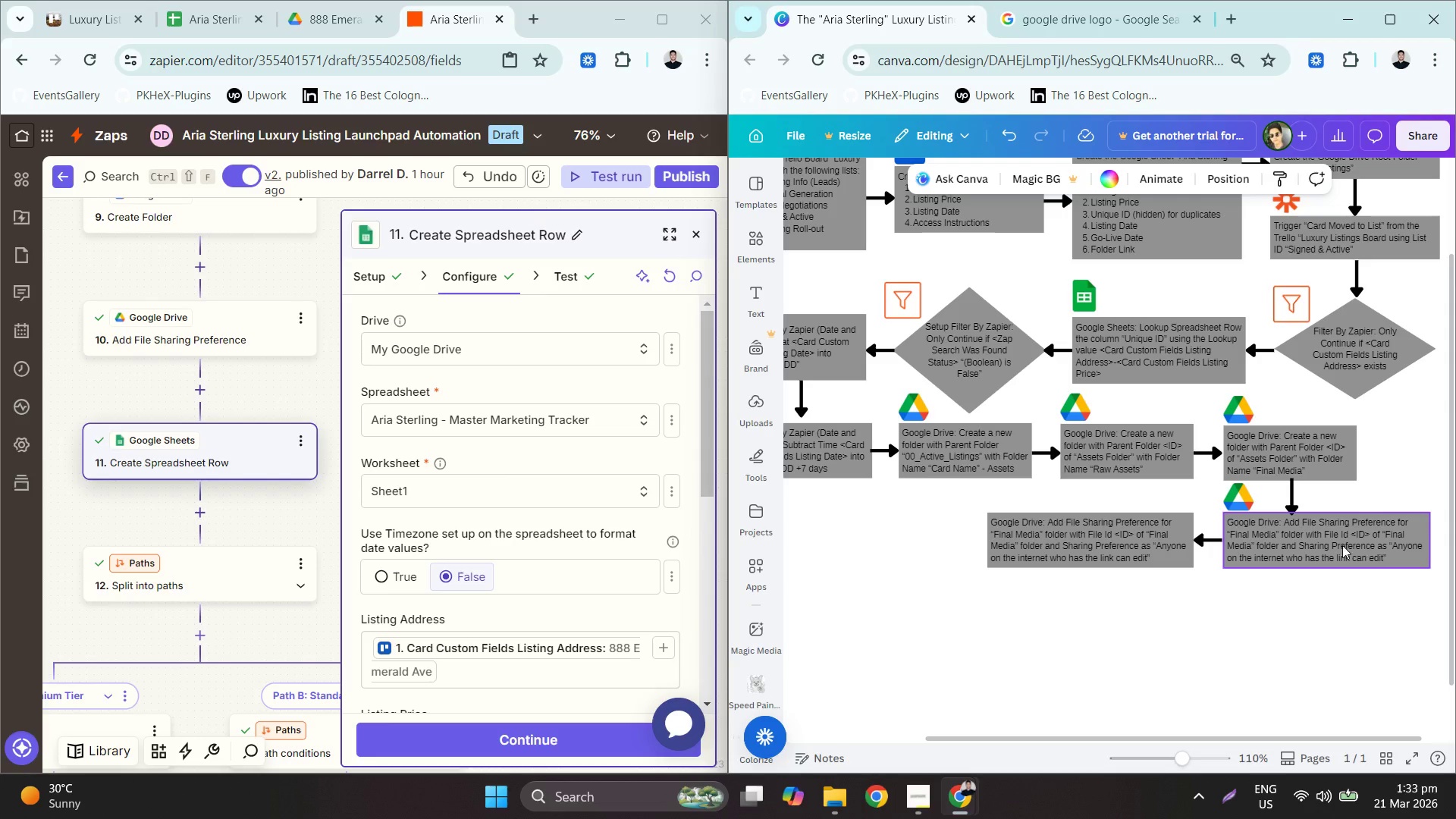 
scroll: coordinate [1348, 548], scroll_direction: up, amount: 1.0
 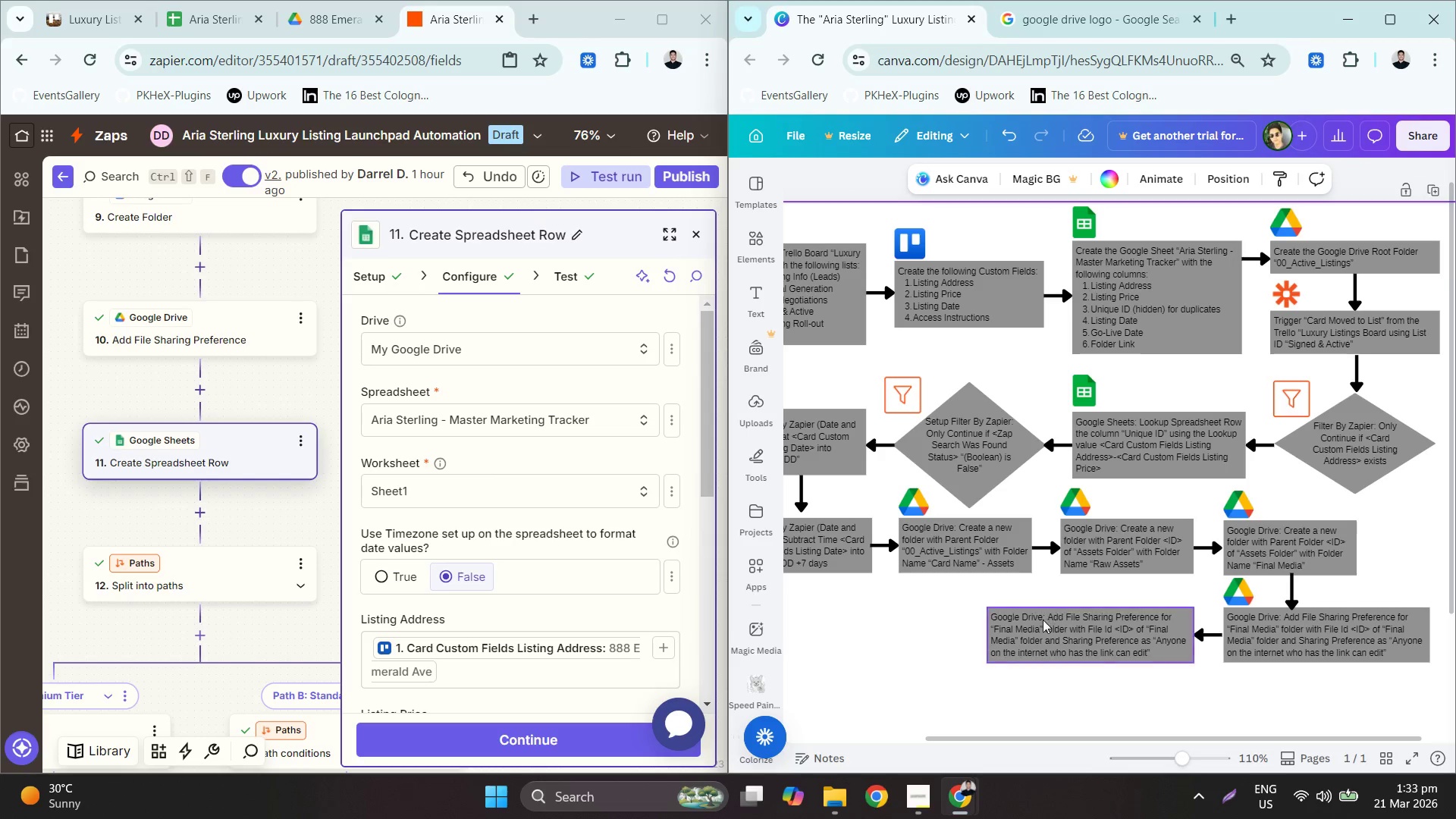 
double_click([1040, 639])
 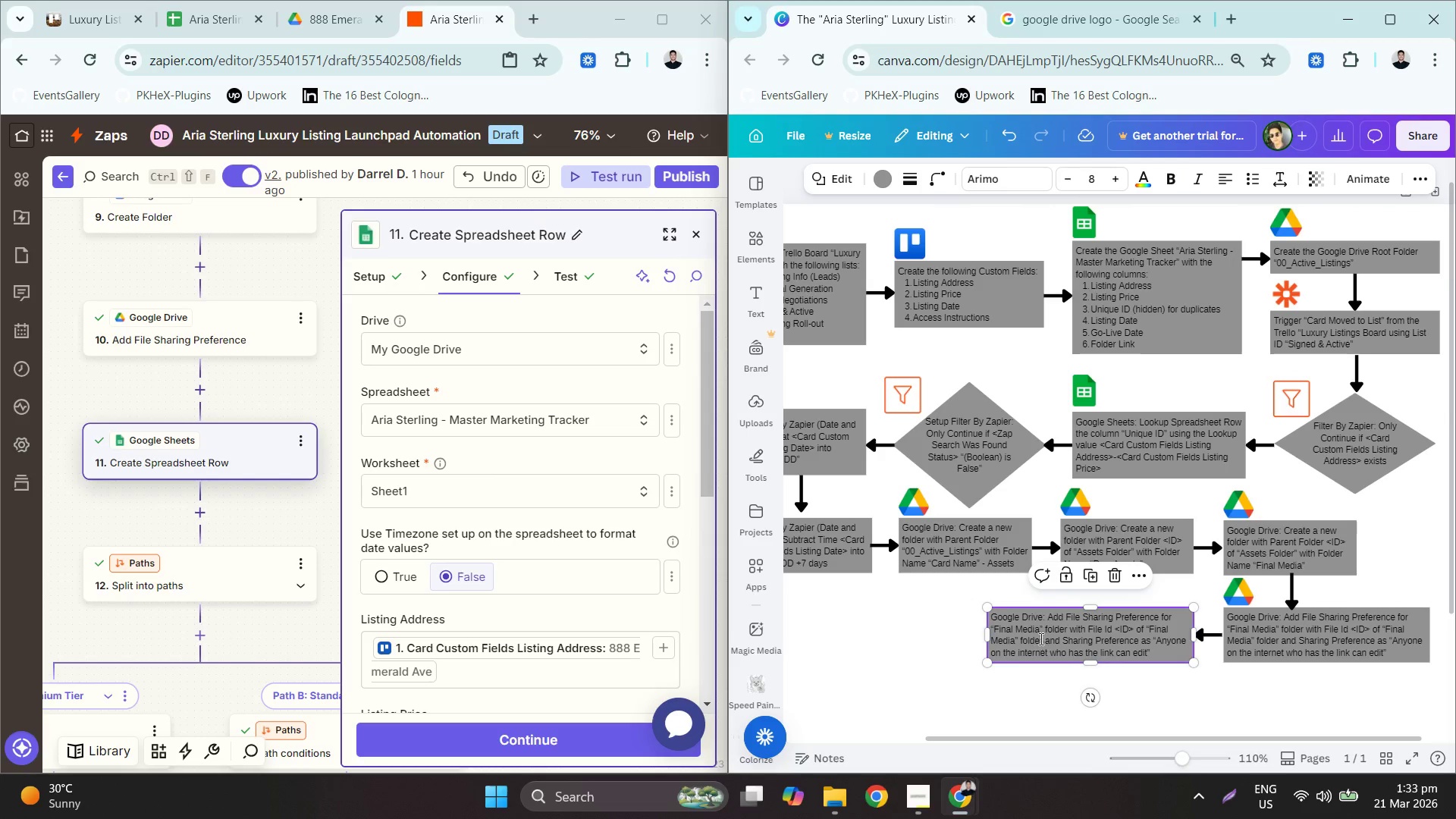 
triple_click([1040, 639])
 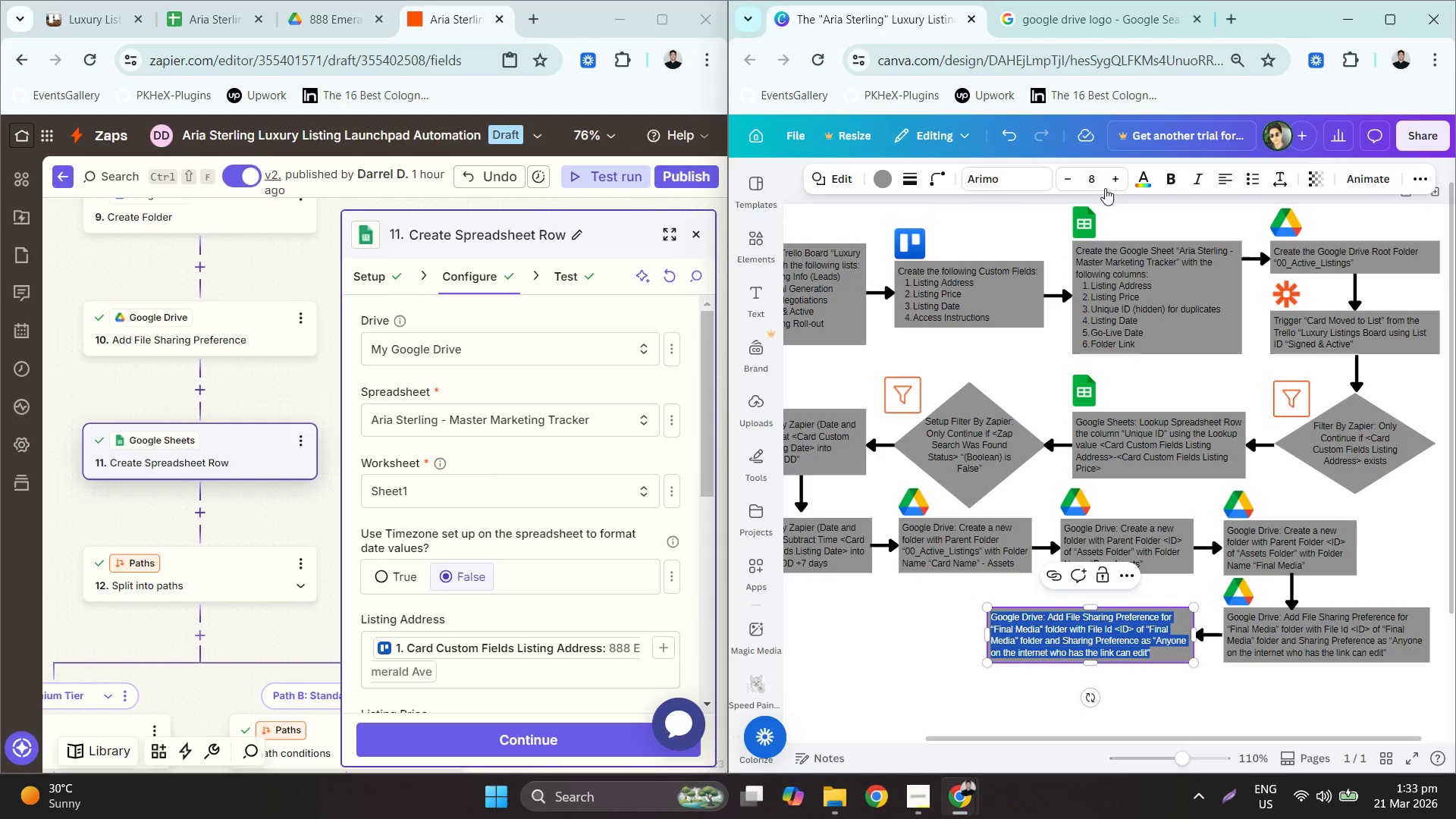 
left_click([1089, 225])
 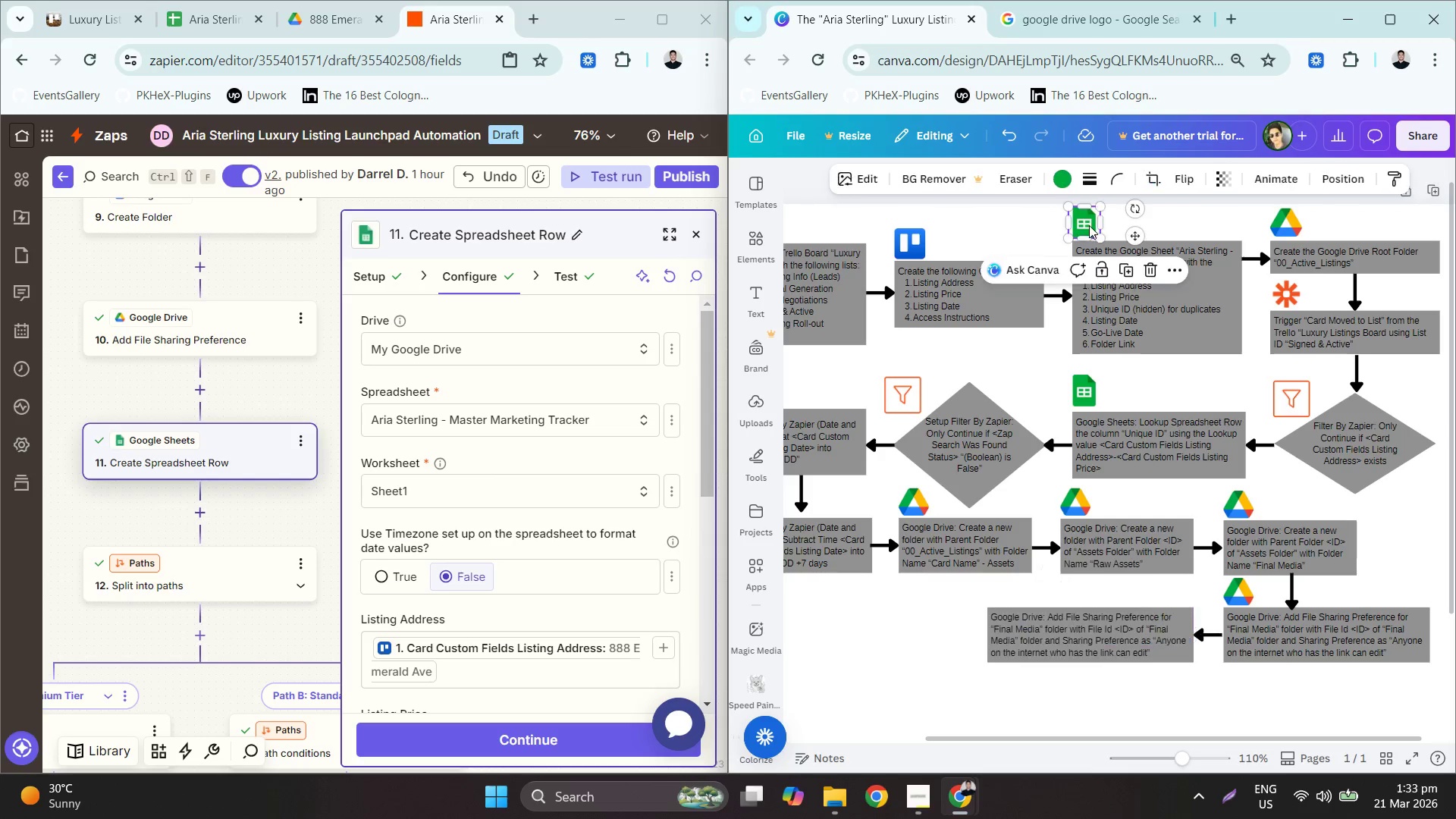 
key(Control+C)
 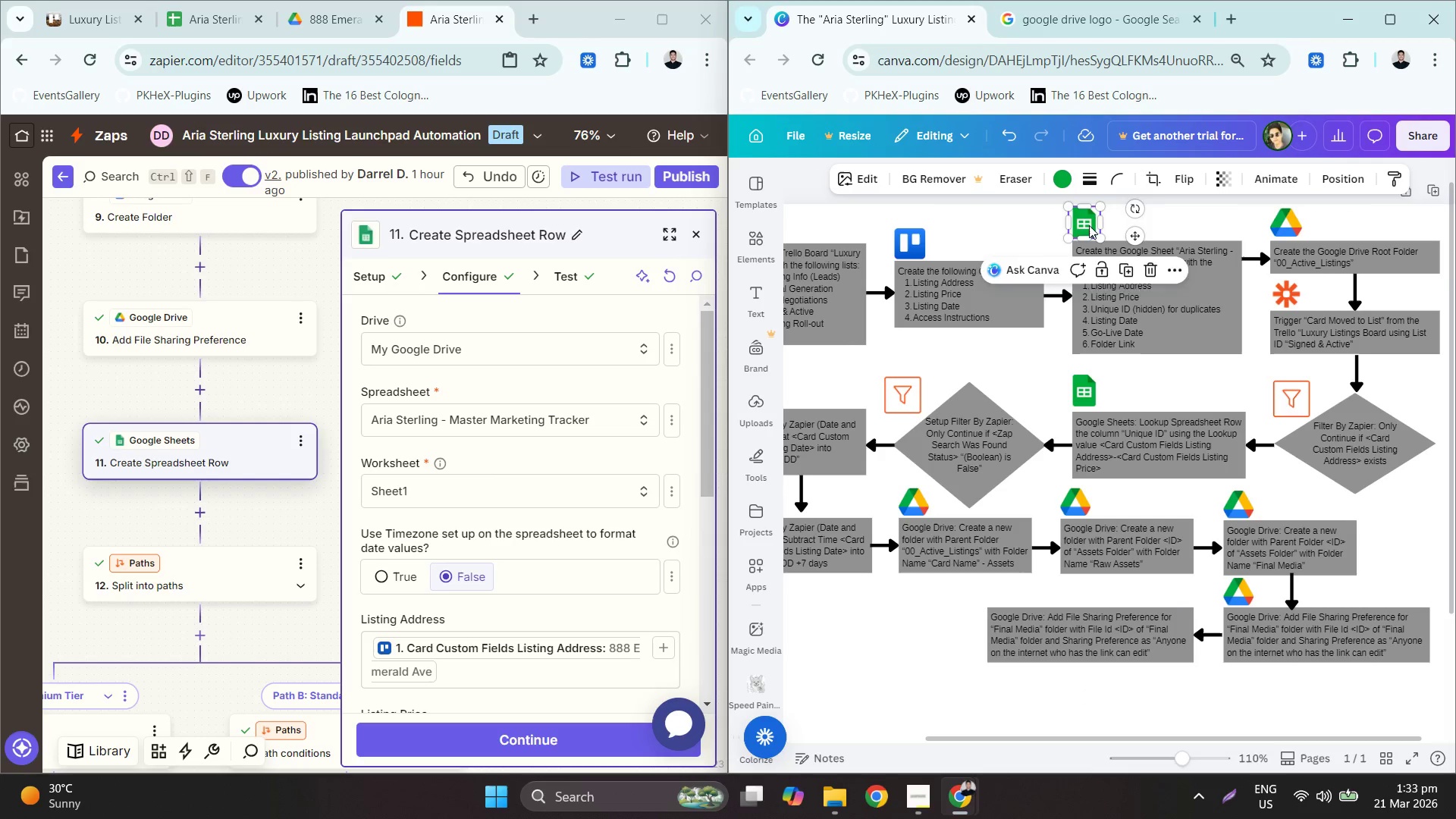 
key(Control+V)
 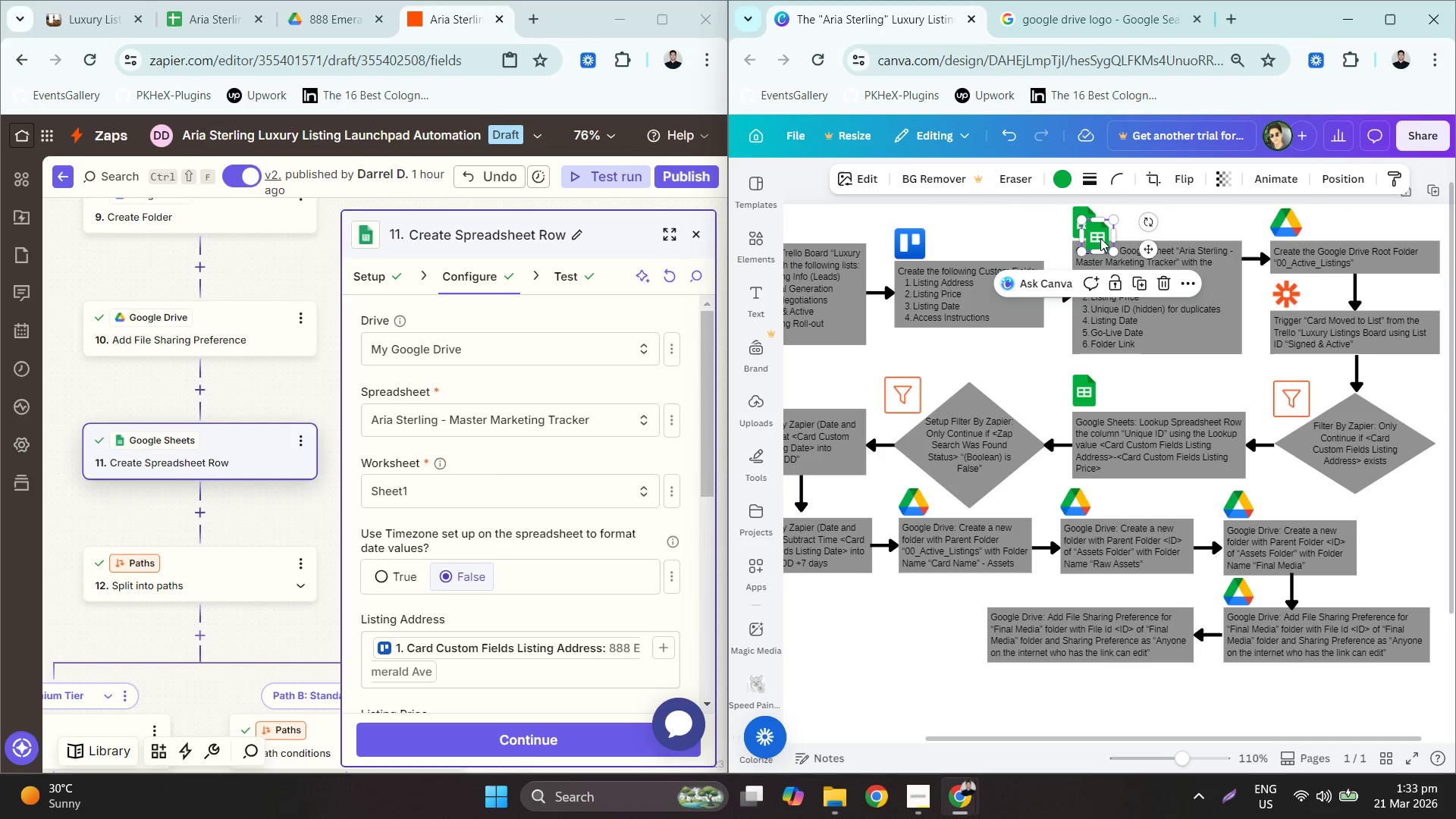 
left_click_drag(start_coordinate=[1100, 238], to_coordinate=[1005, 593])
 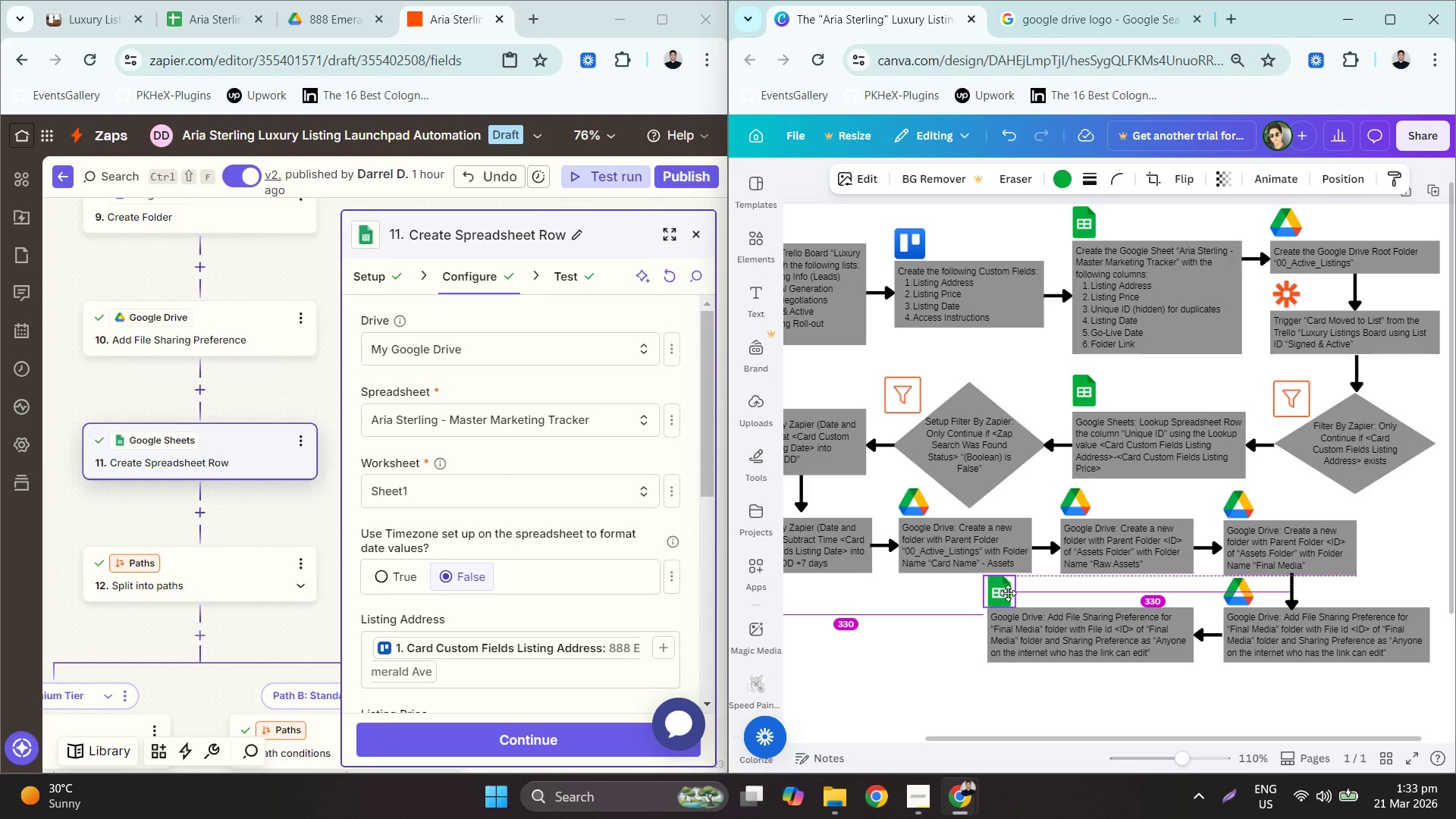 
double_click([1052, 634])
 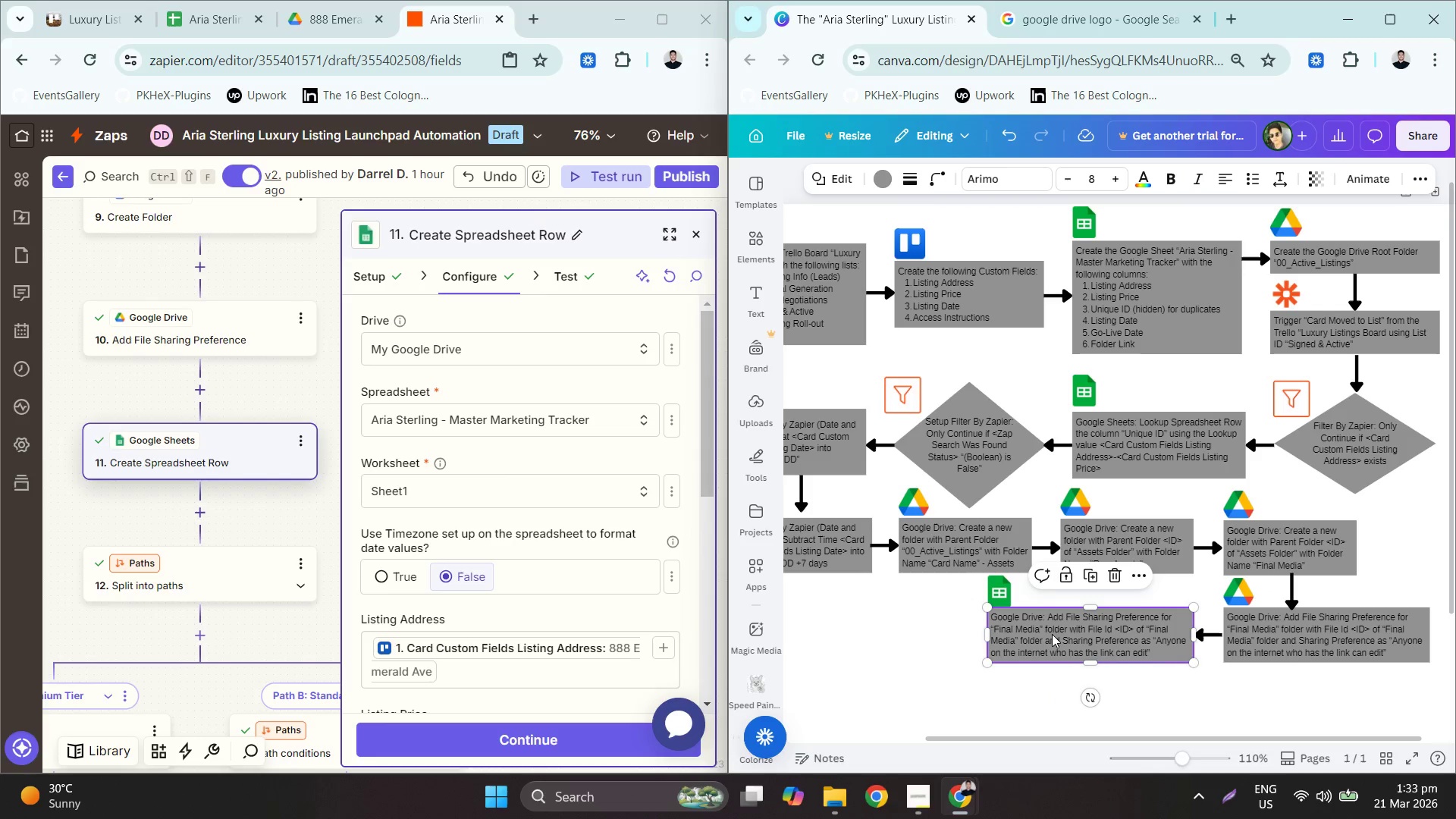 
triple_click([1052, 634])
 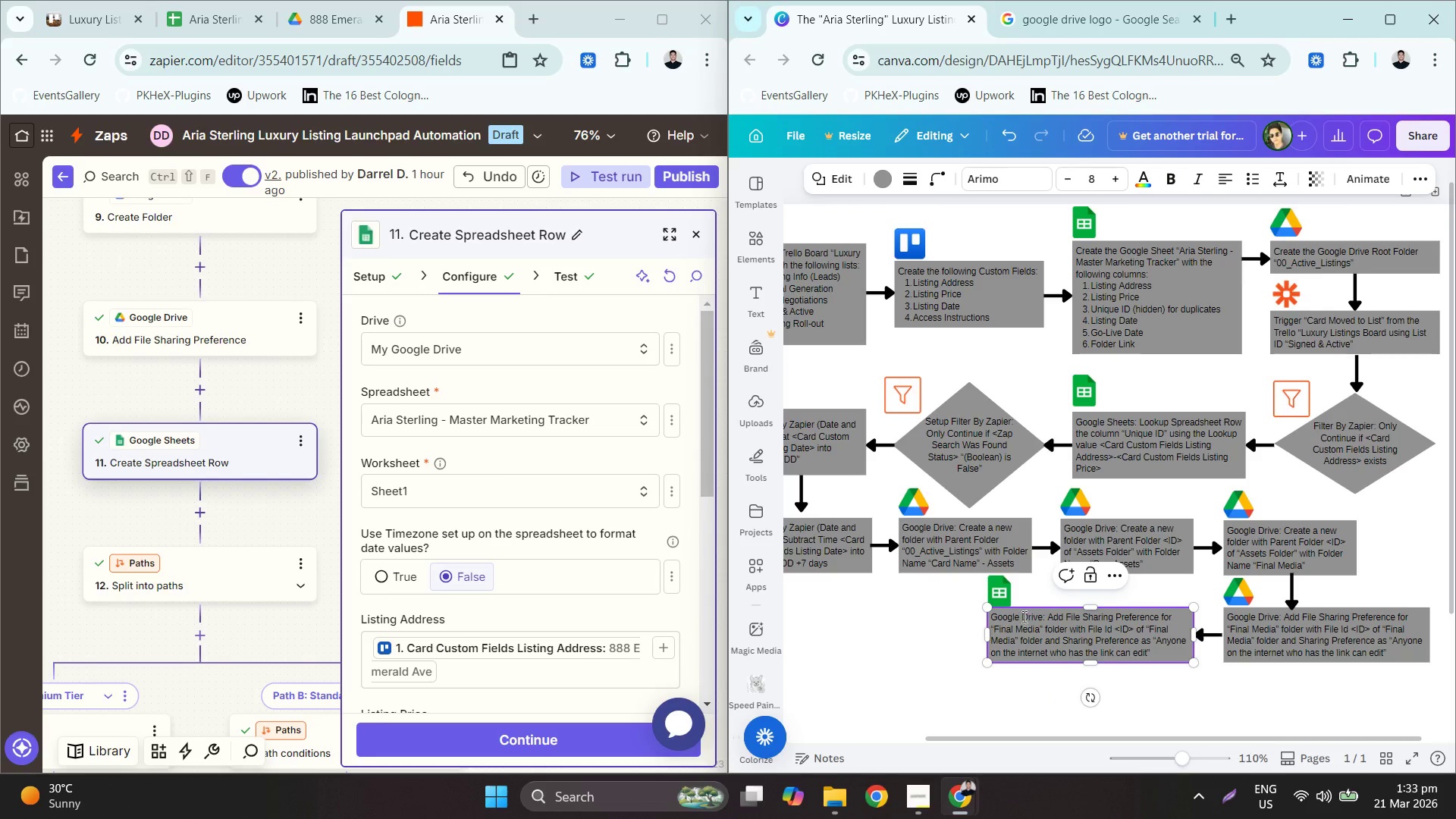 
double_click([1022, 615])
 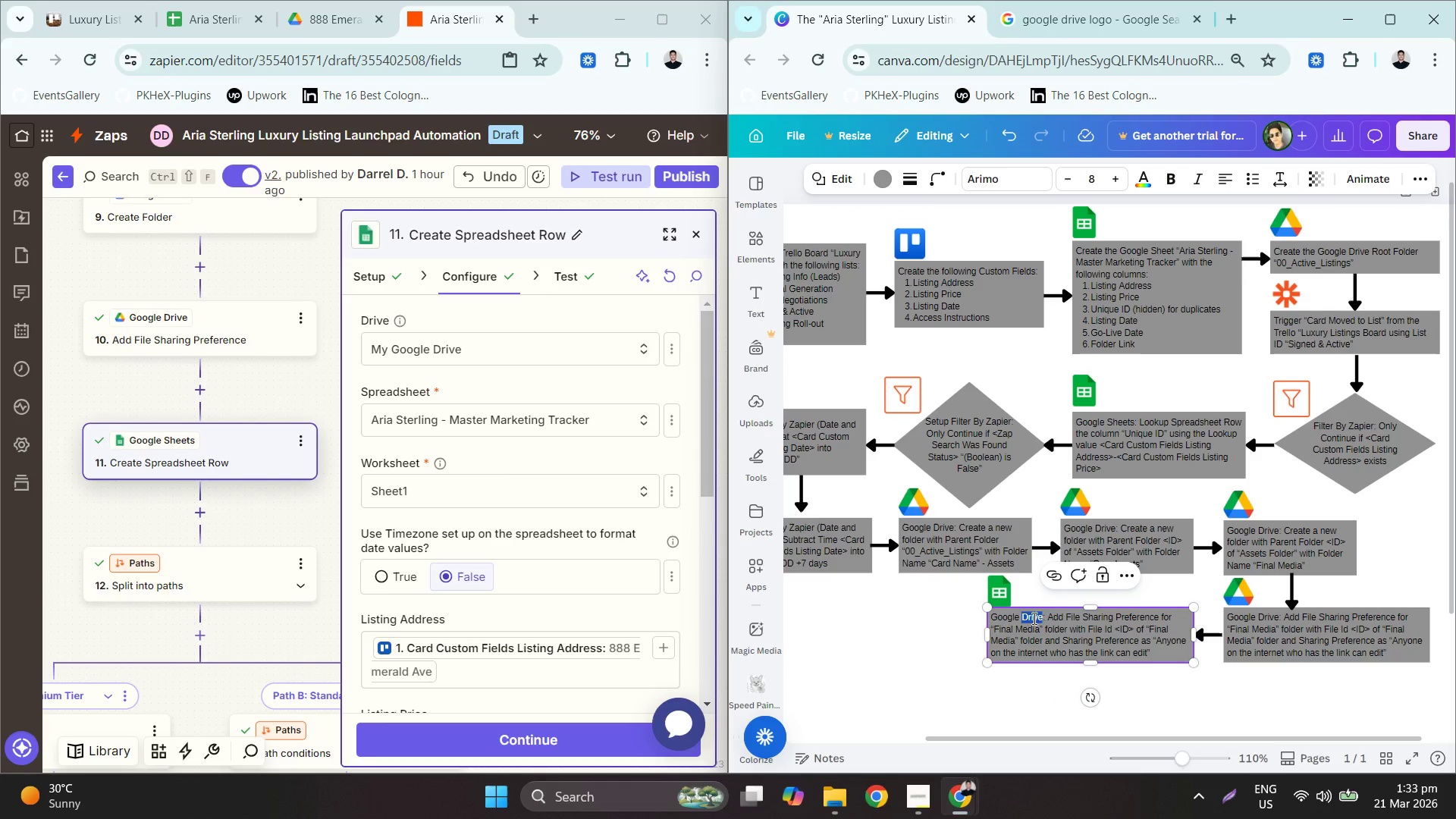 
type(Sheets)
 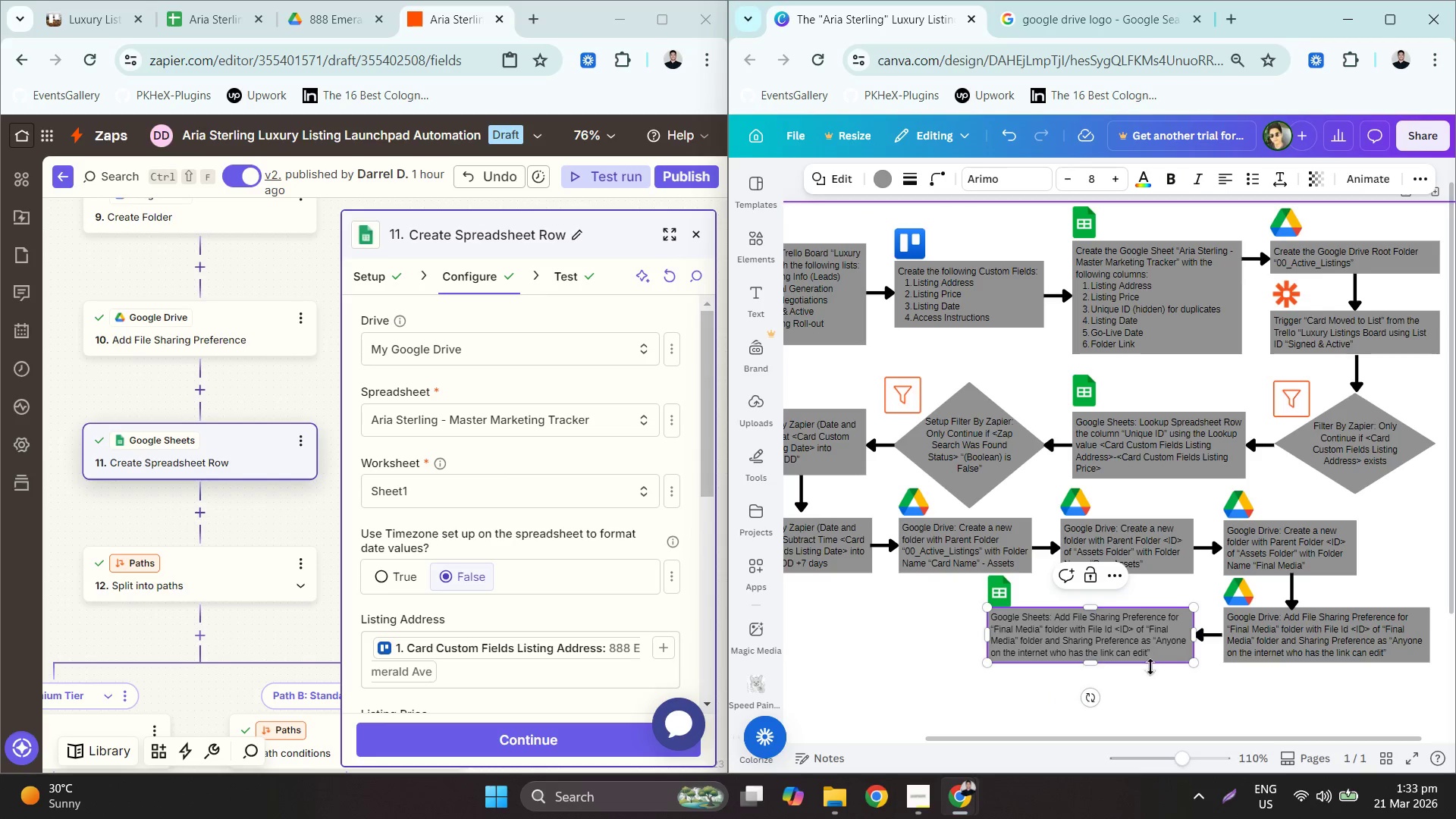 
left_click_drag(start_coordinate=[1163, 652], to_coordinate=[1057, 620])
 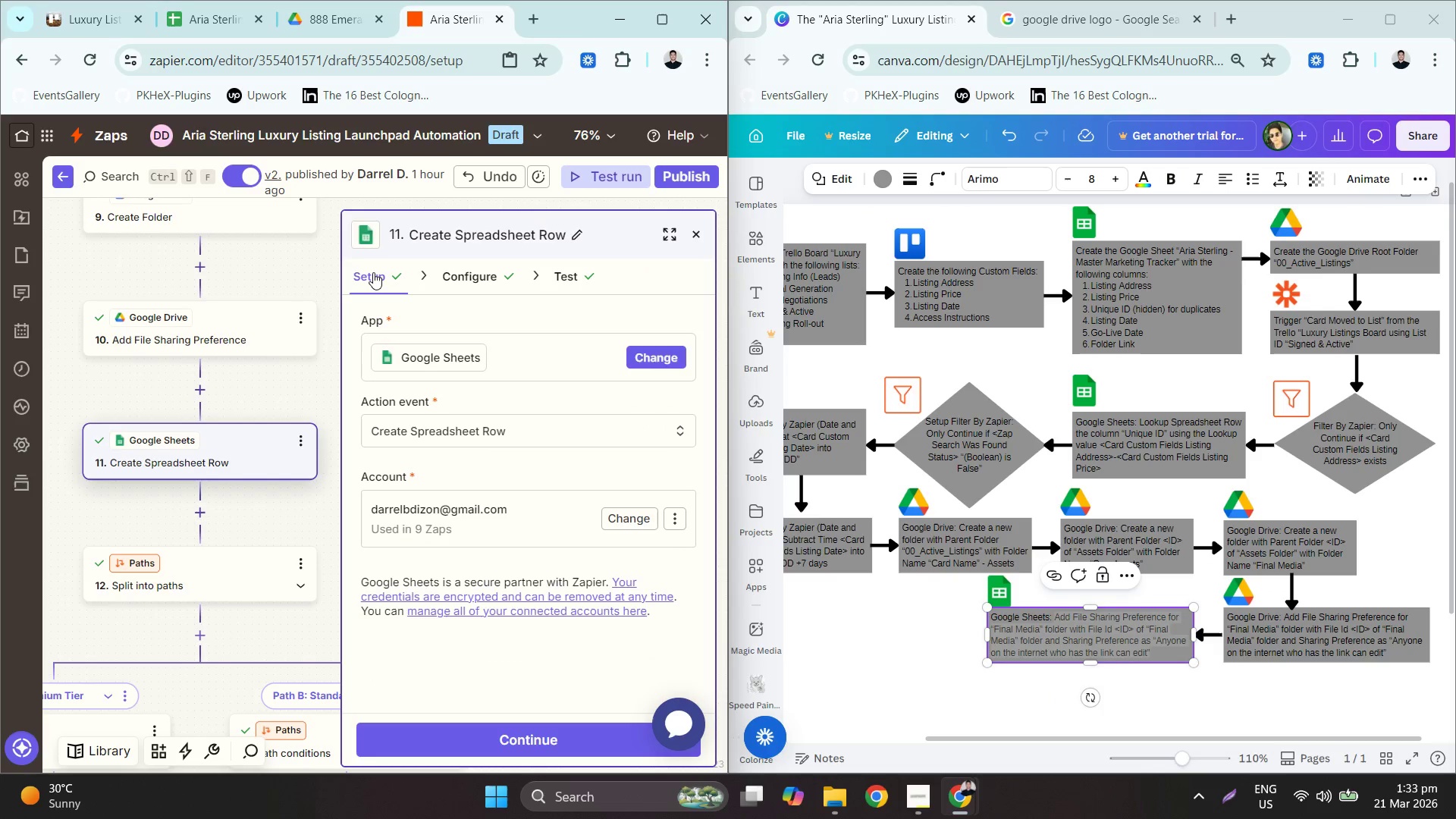 
left_click([380, 281])
 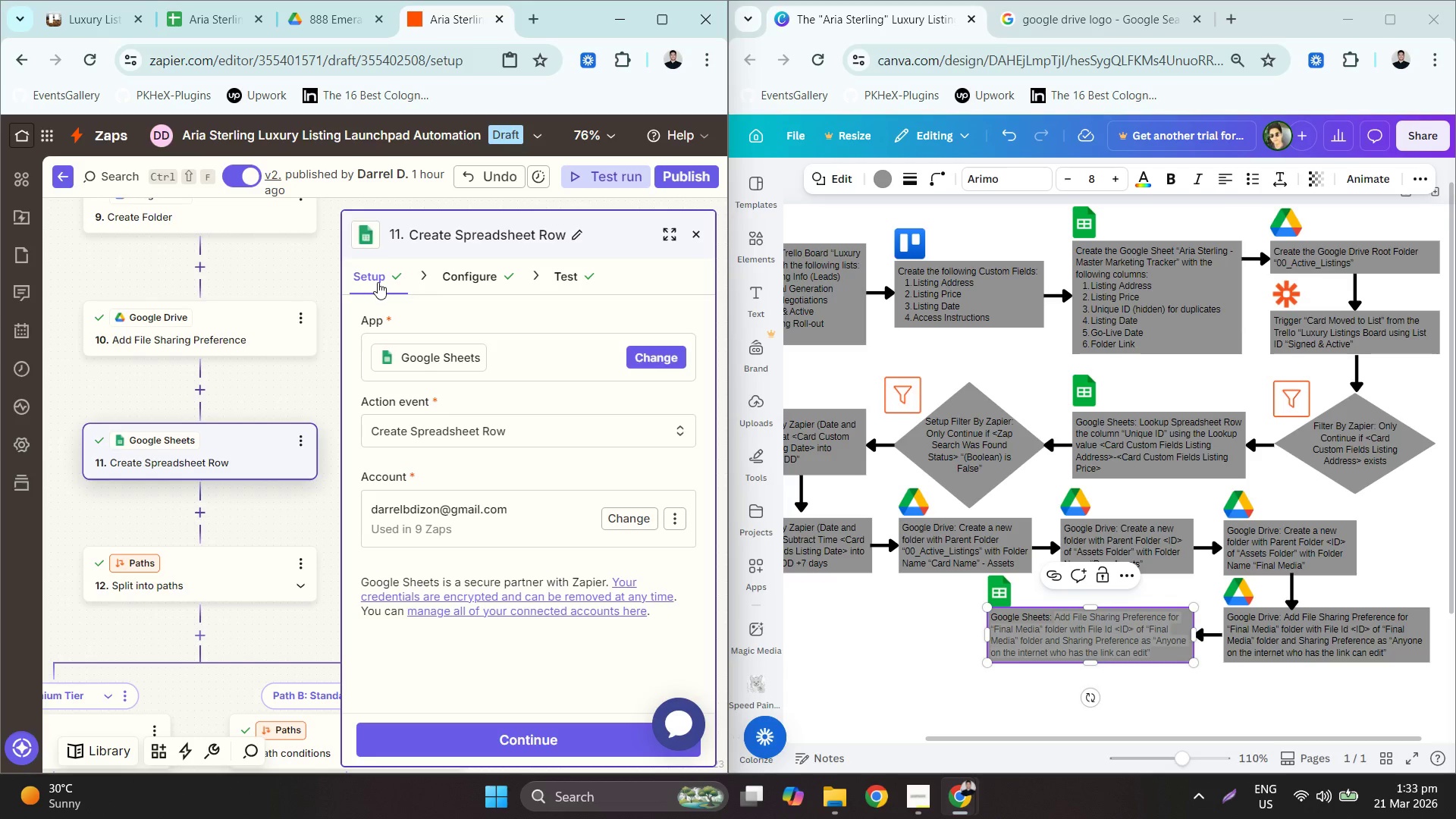 
left_click([378, 281])
 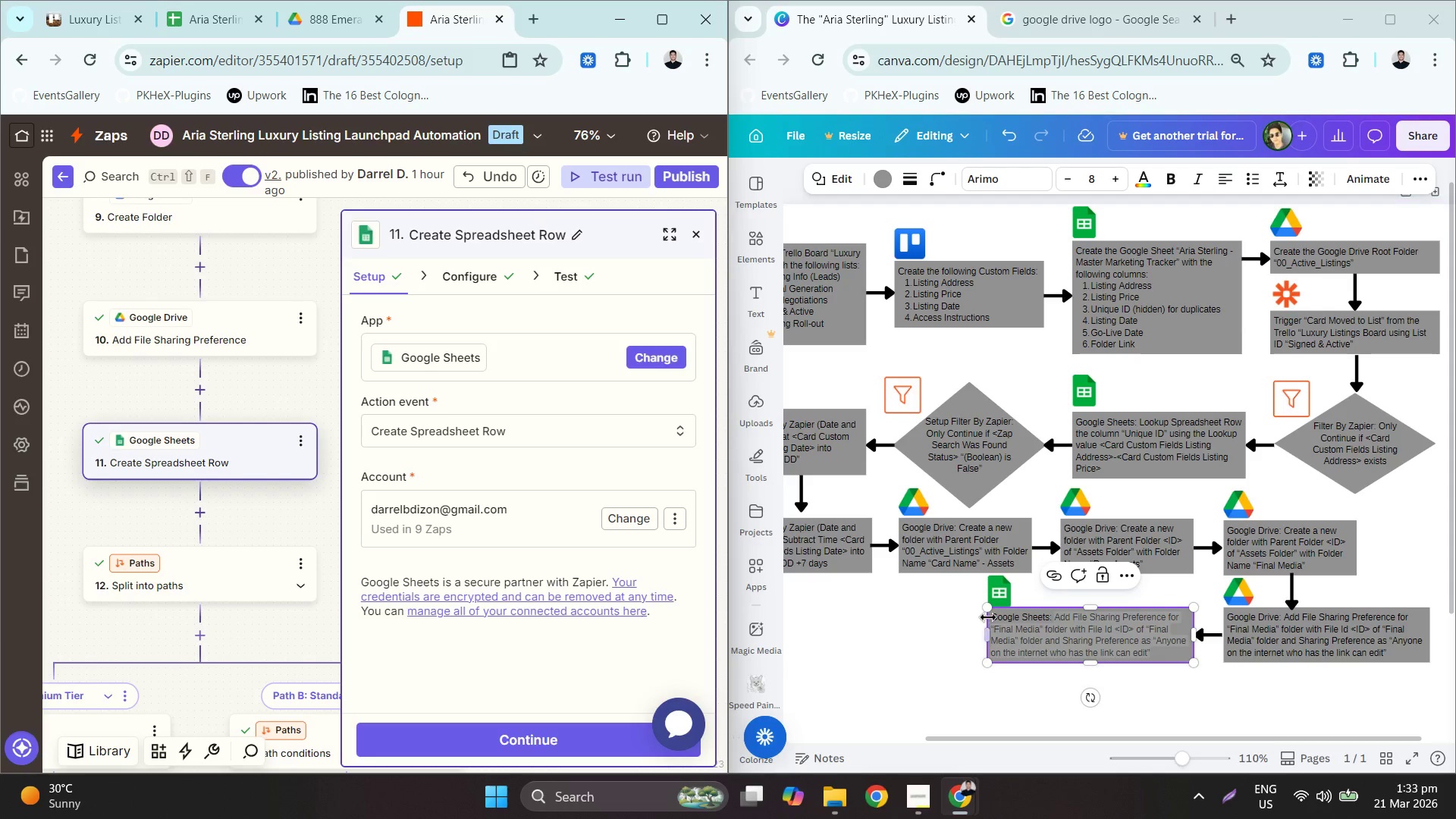 
left_click([1048, 626])
 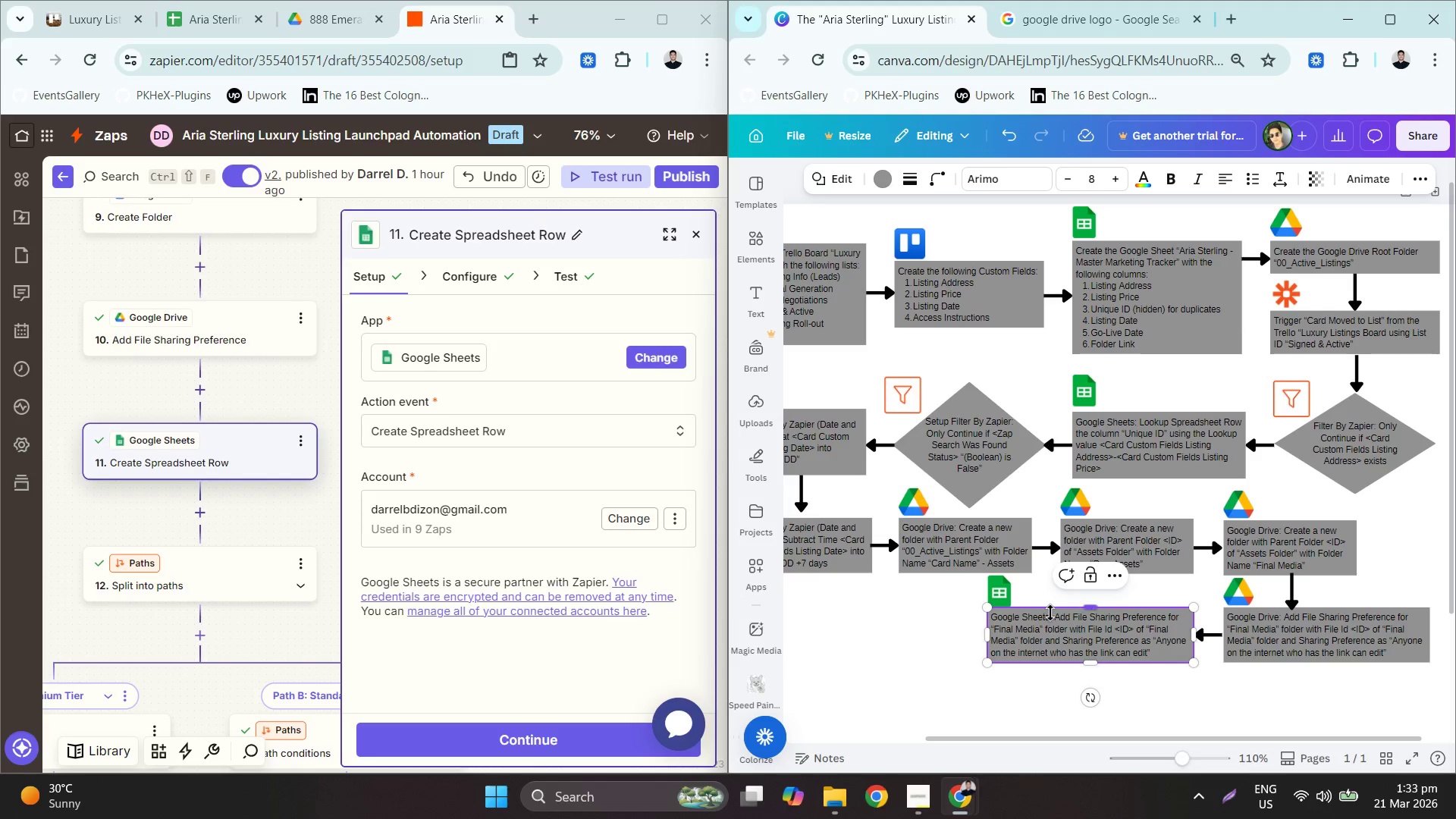 
left_click_drag(start_coordinate=[1056, 614], to_coordinate=[1161, 657])
 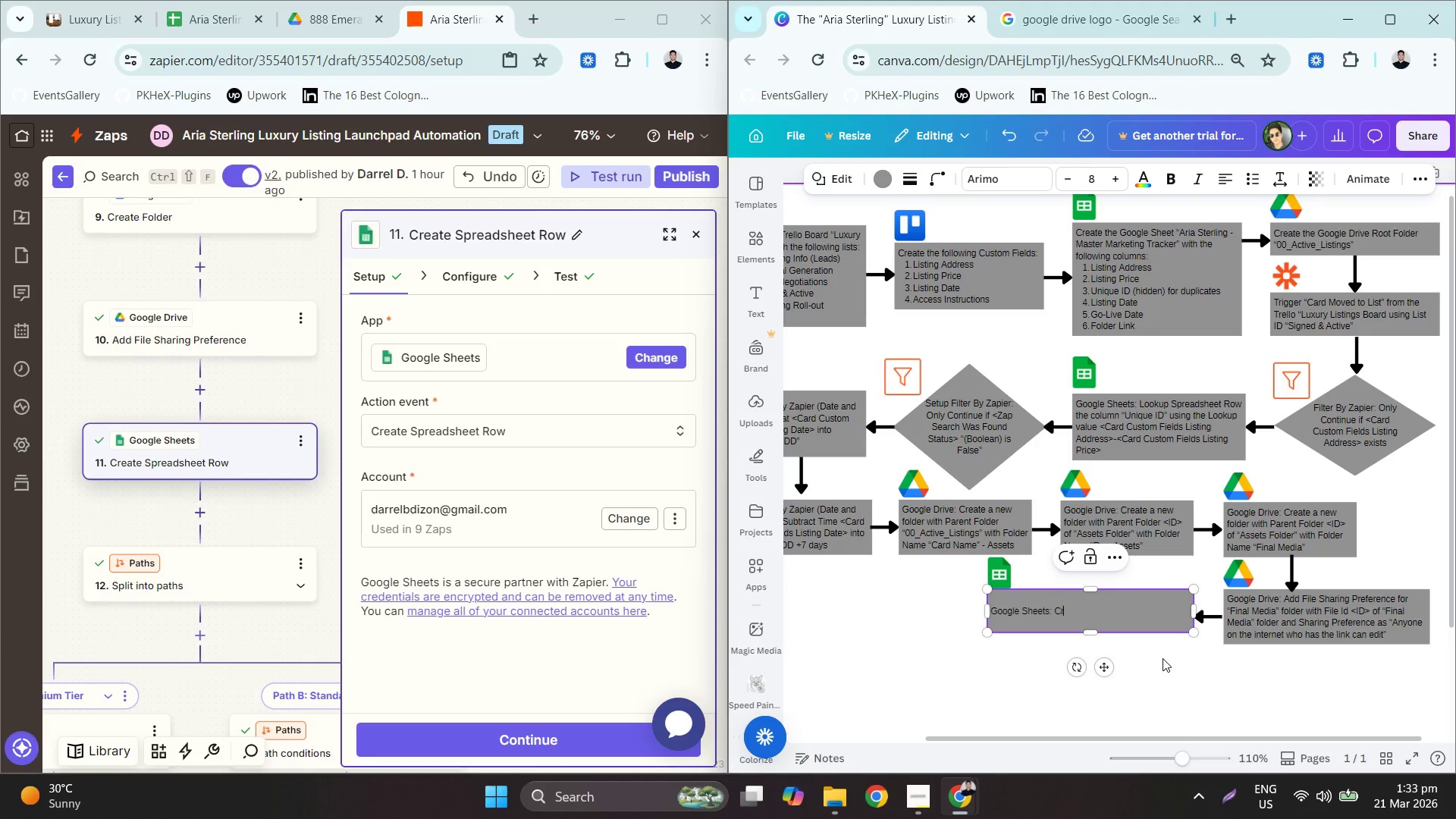 
type(cREate Spreadsheet Row on ")
 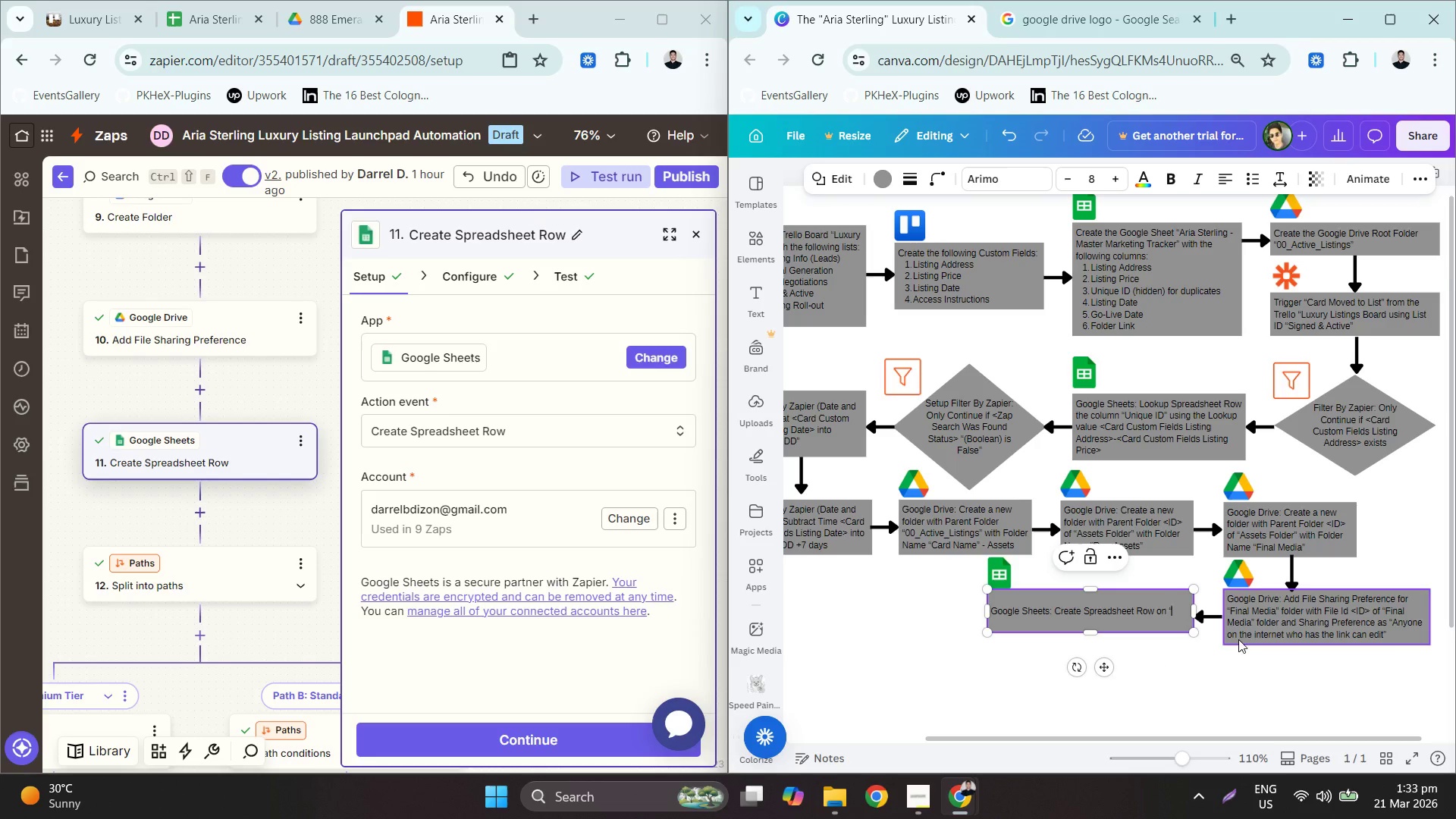 
left_click([475, 284])
 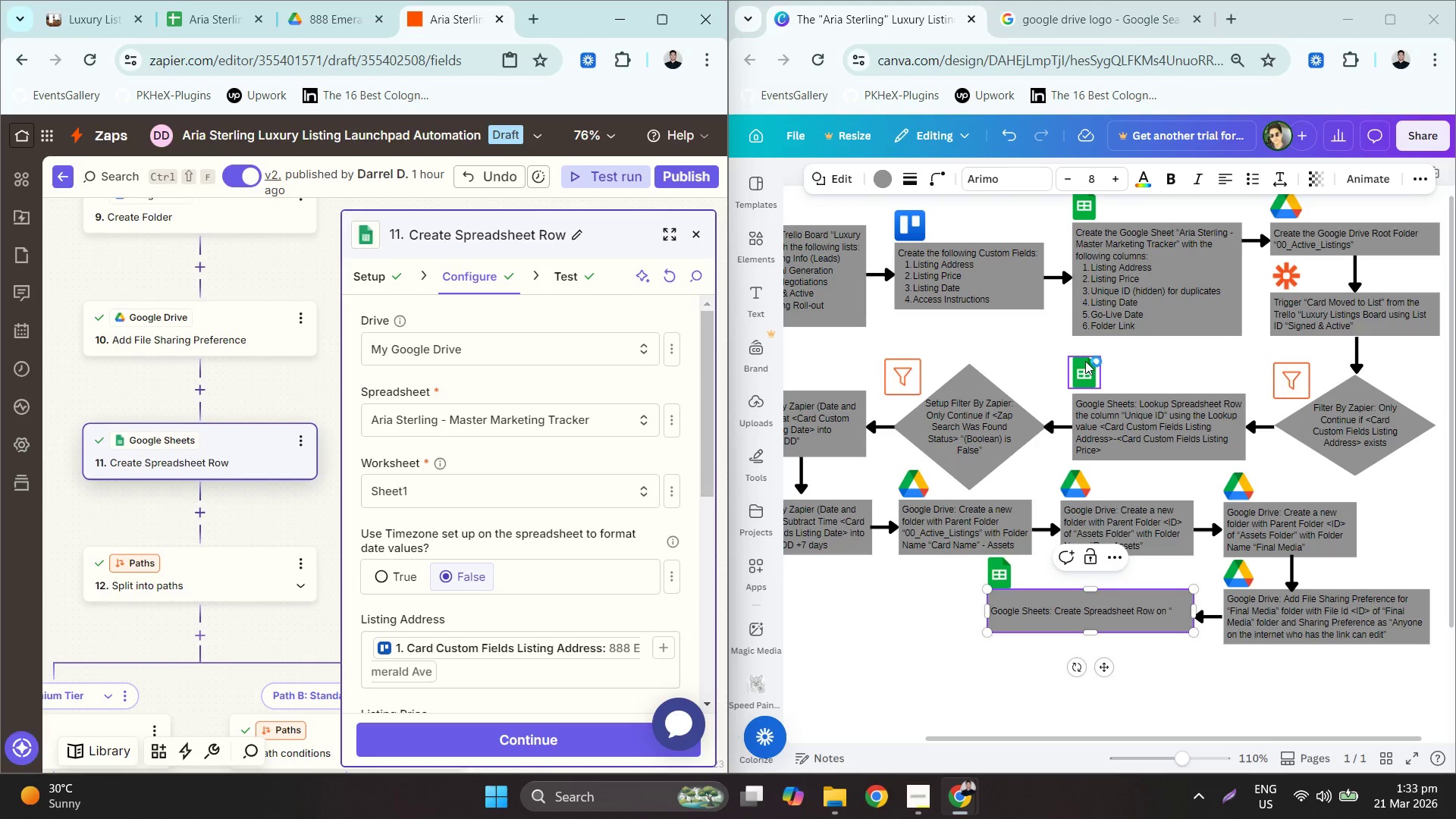 
double_click([1128, 242])
 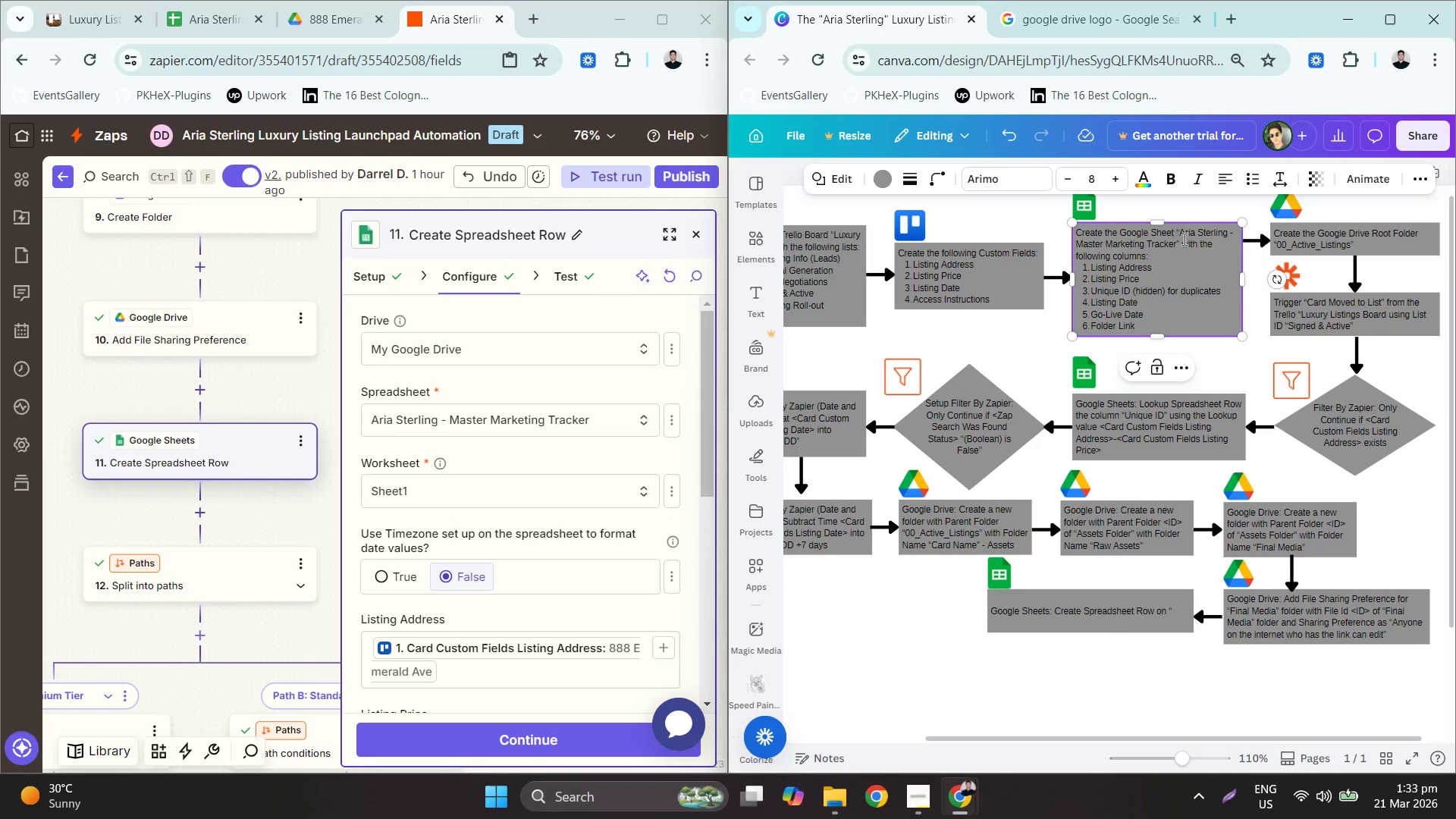 
left_click_drag(start_coordinate=[1180, 237], to_coordinate=[1177, 248])
 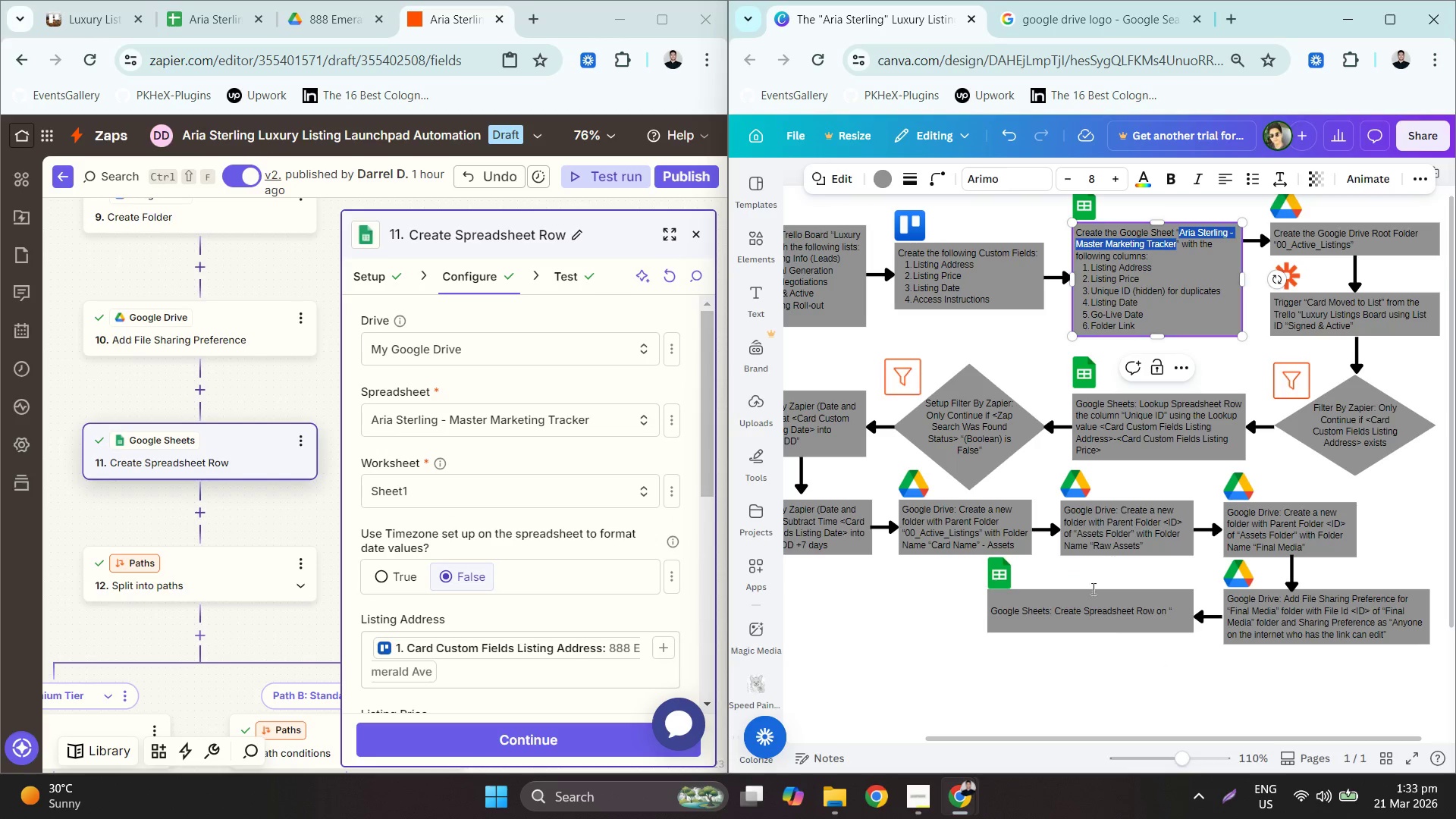 
key(Control+C)
 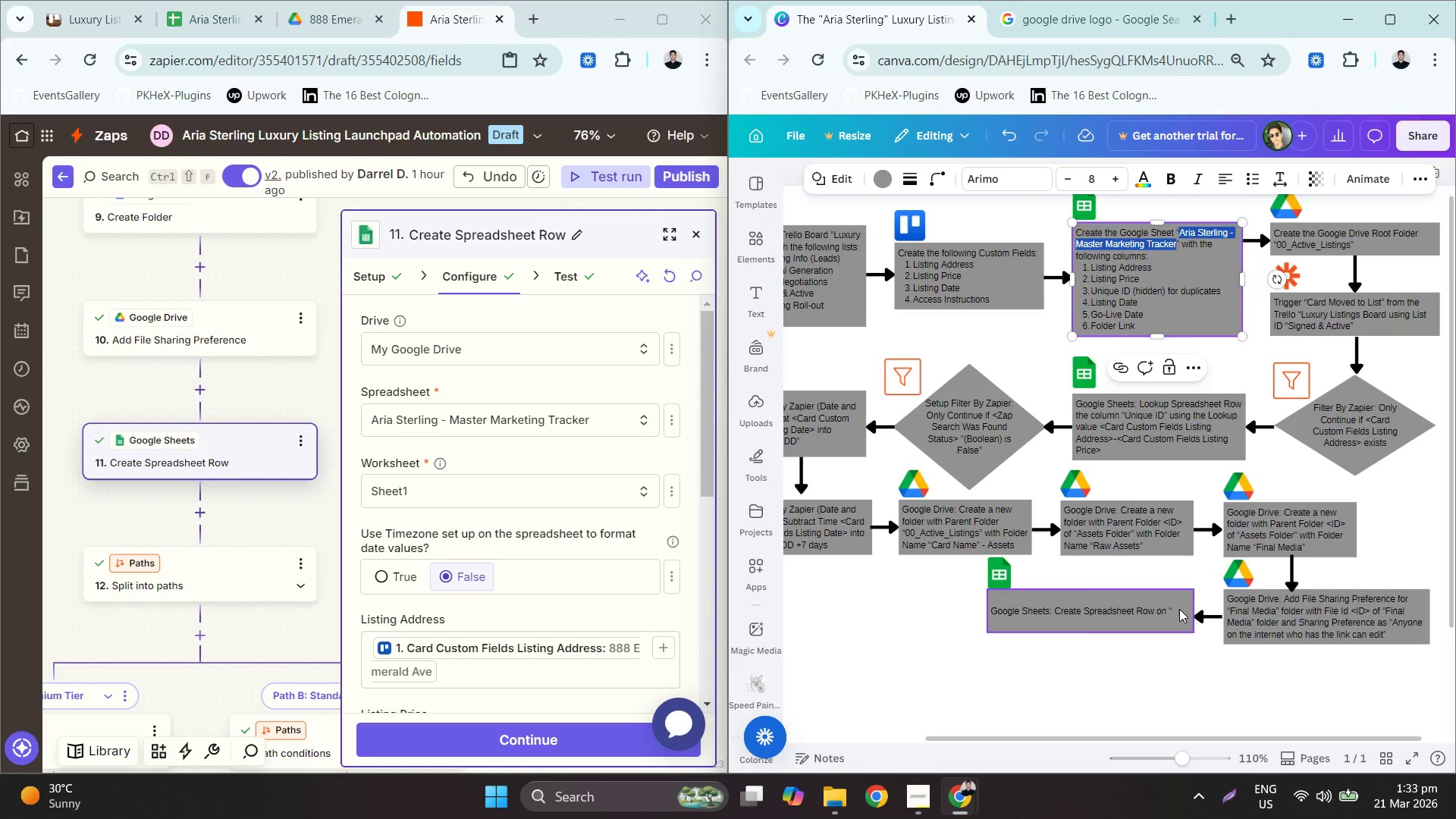 
double_click([1178, 609])
 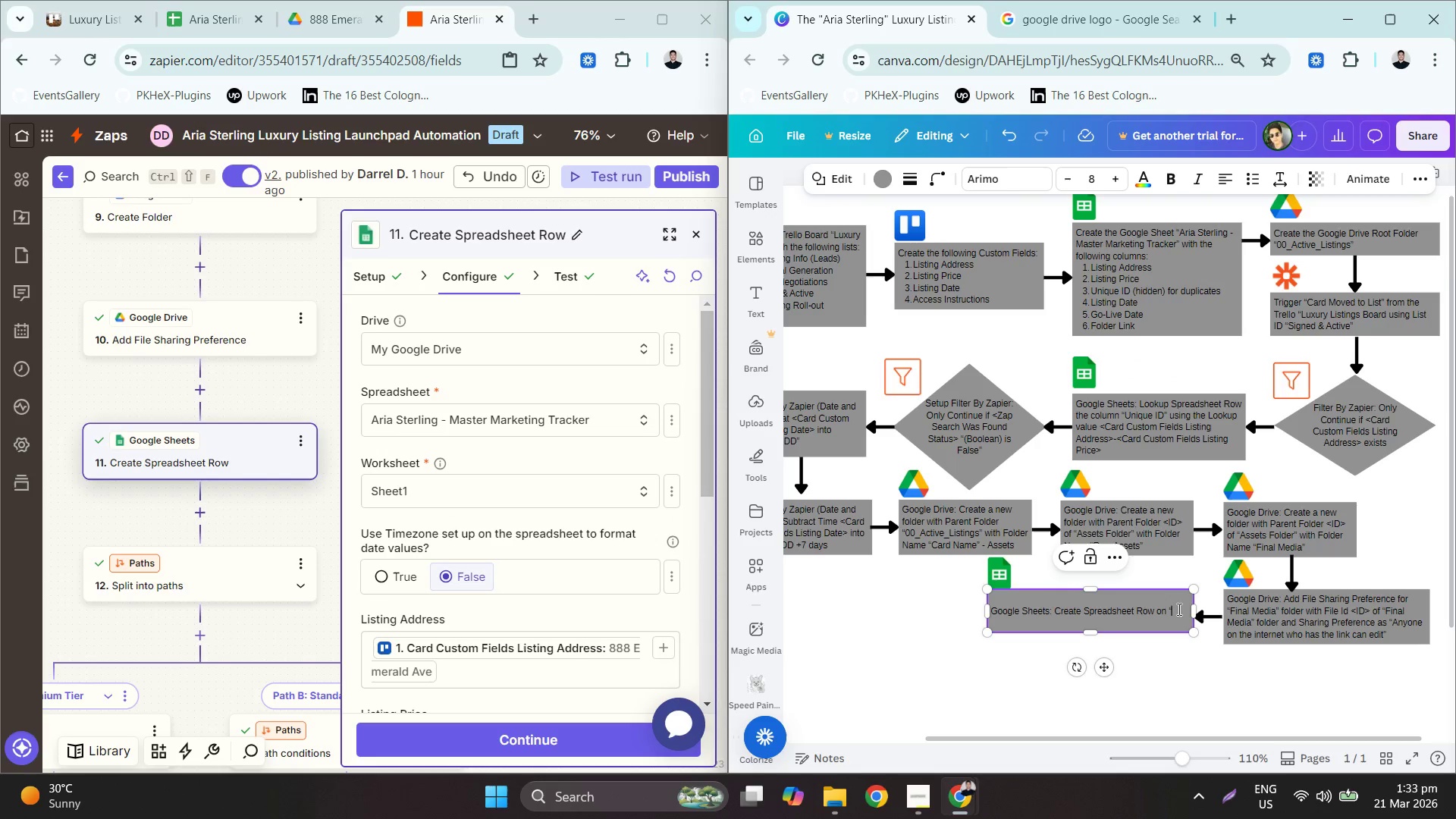 
left_click([1178, 609])
 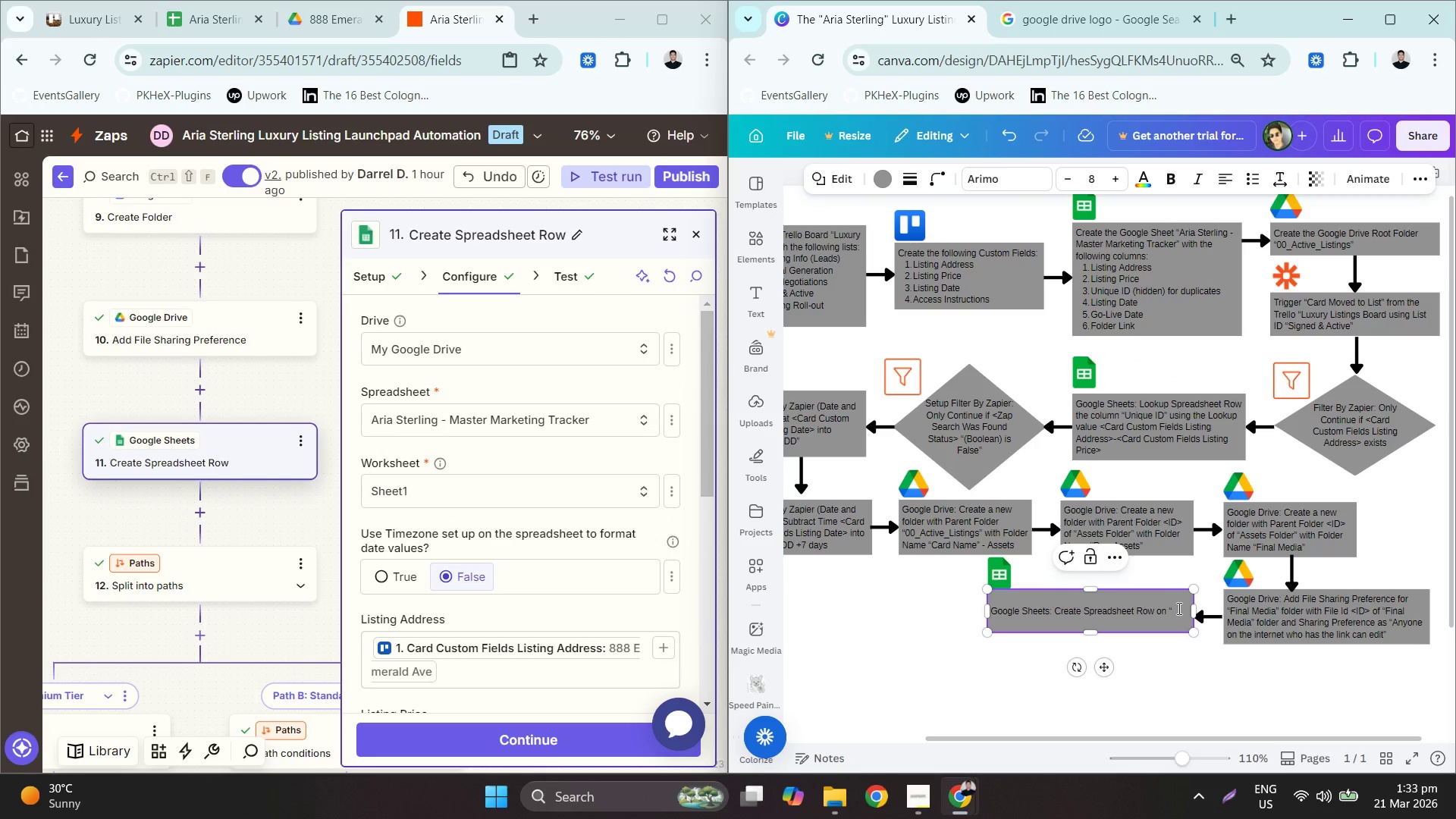 
key(Control+V)
 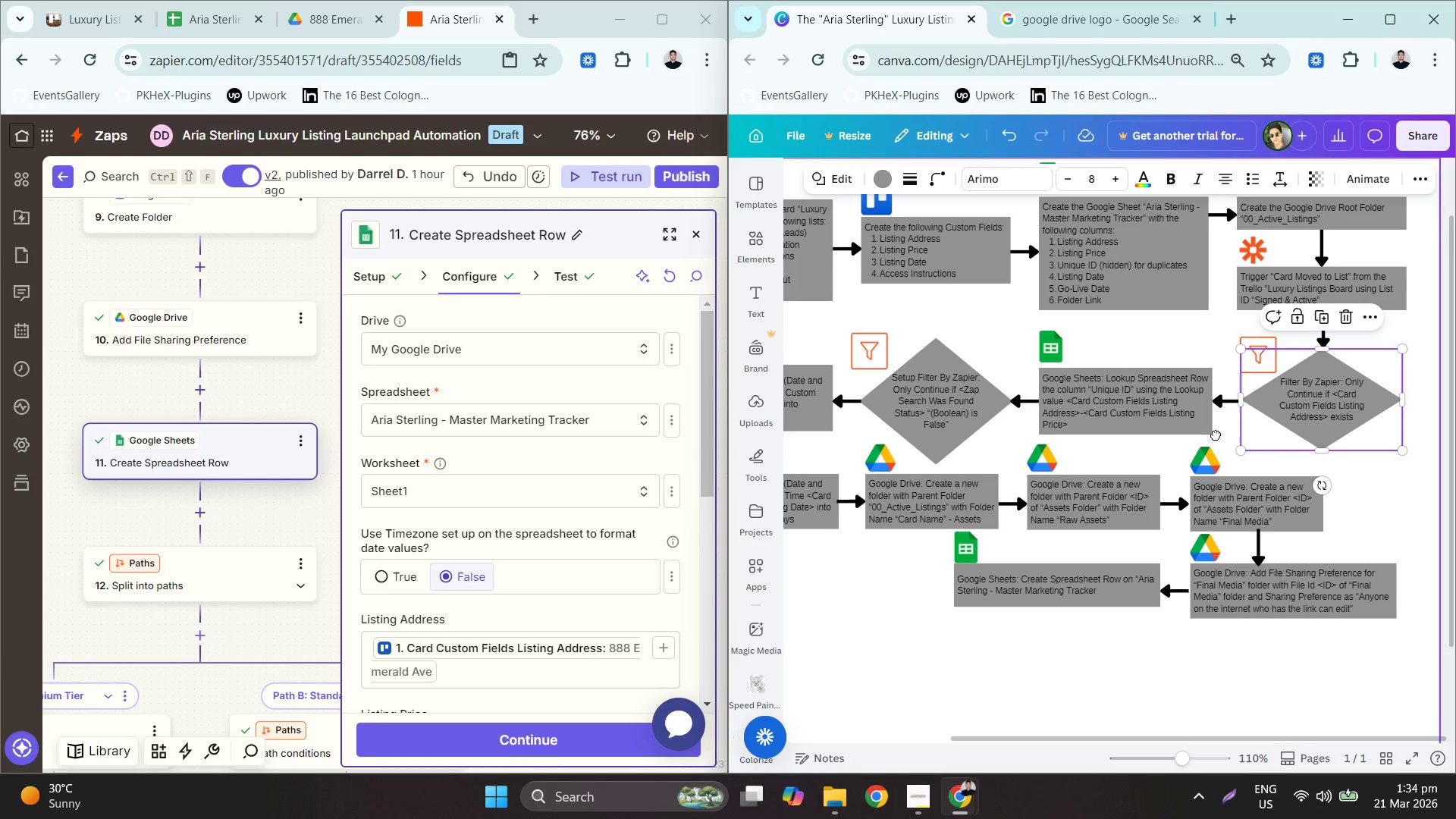 
wait(14.41)
 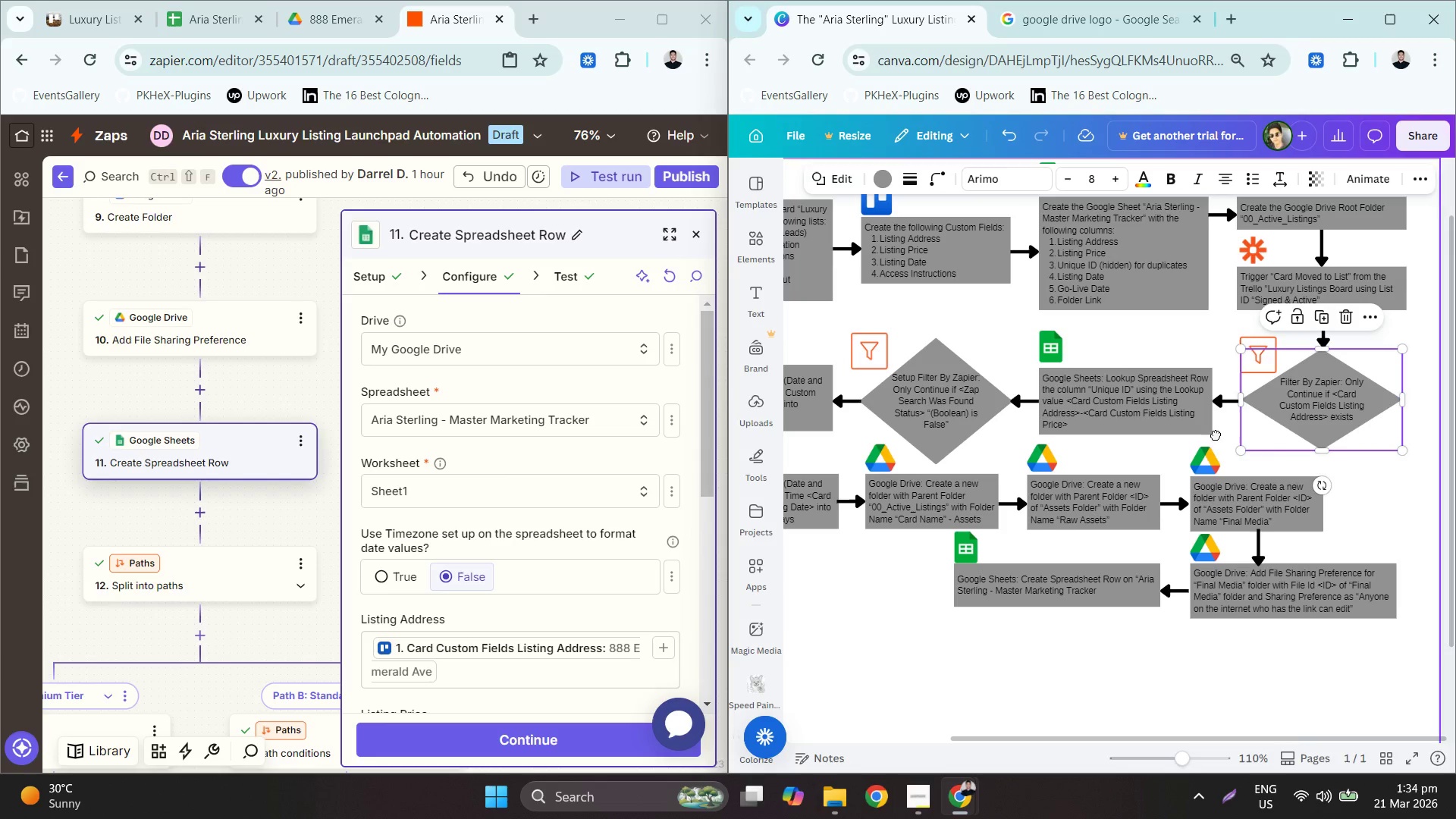 
double_click([1252, 565])
 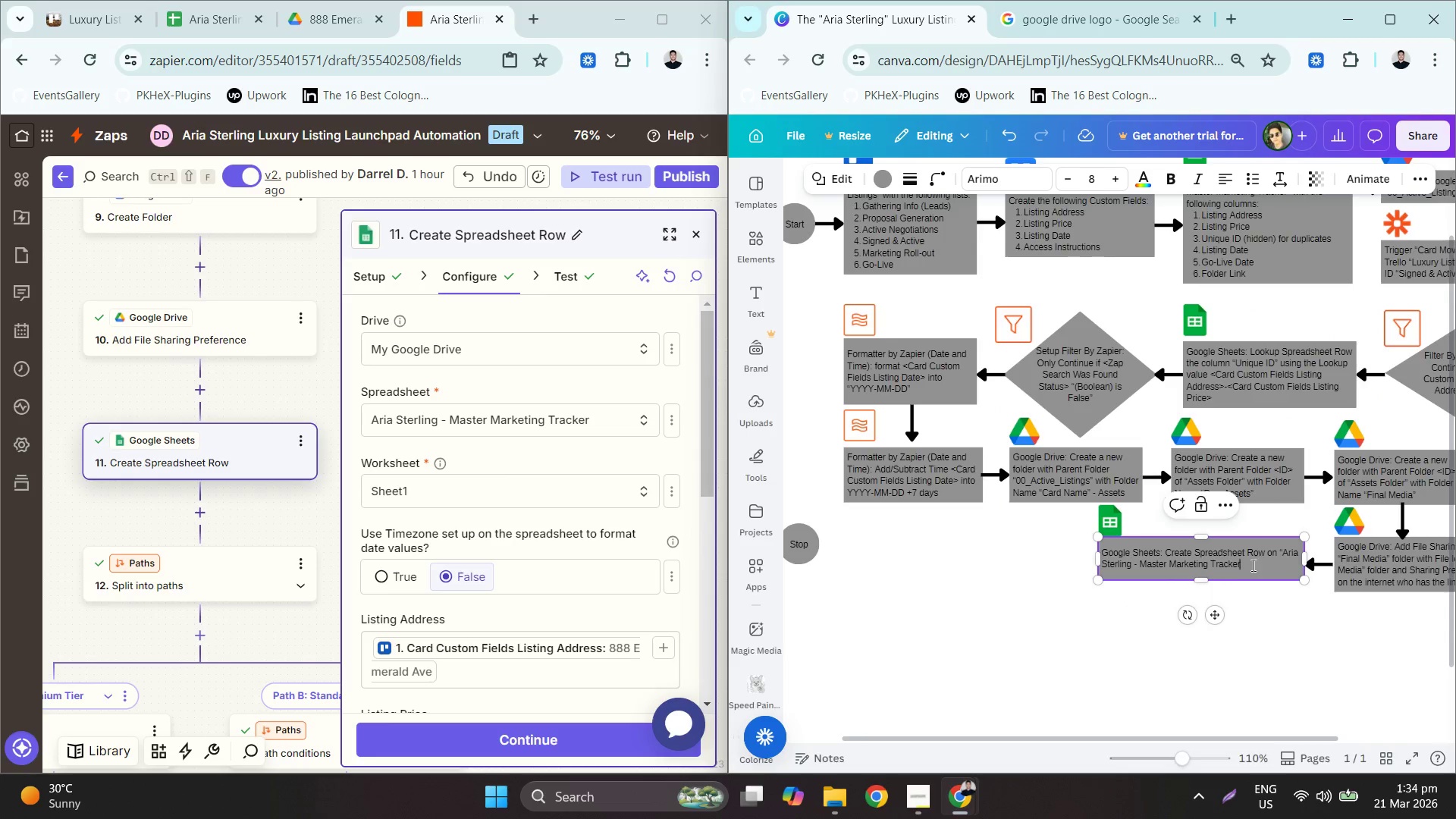 
triple_click([1252, 565])
 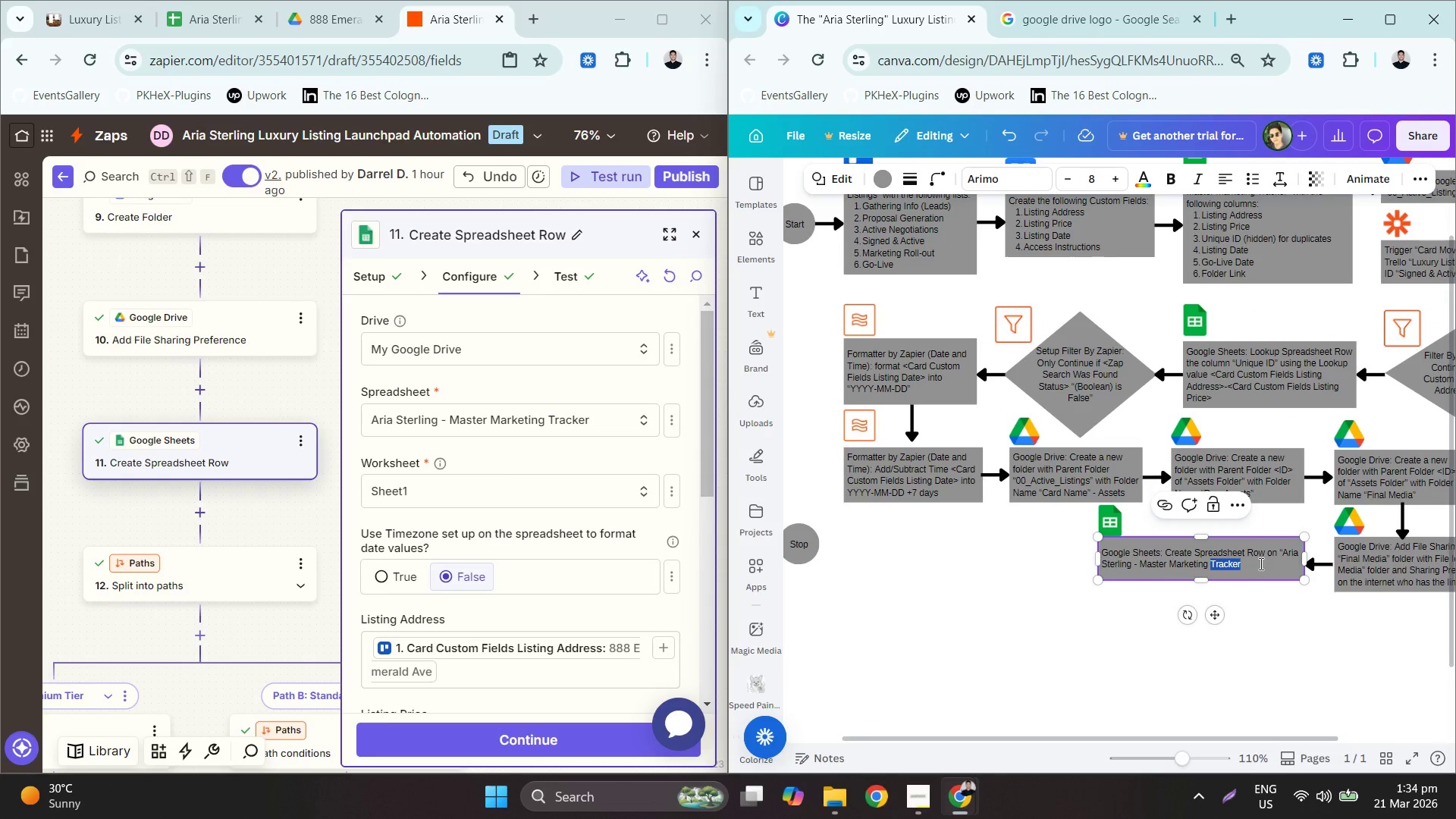 
triple_click([1257, 576])
 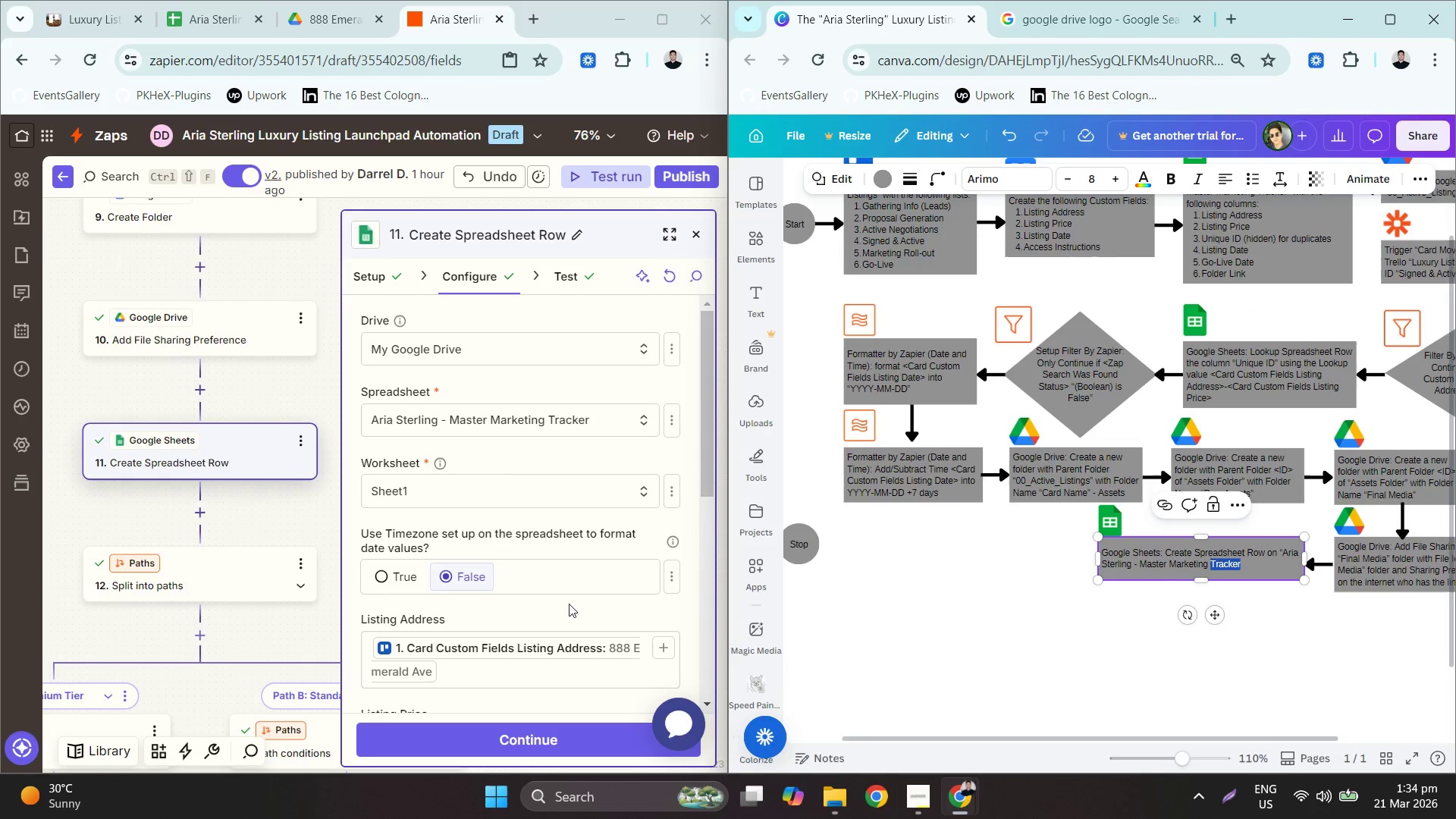 
scroll: coordinate [537, 574], scroll_direction: down, amount: 4.0
 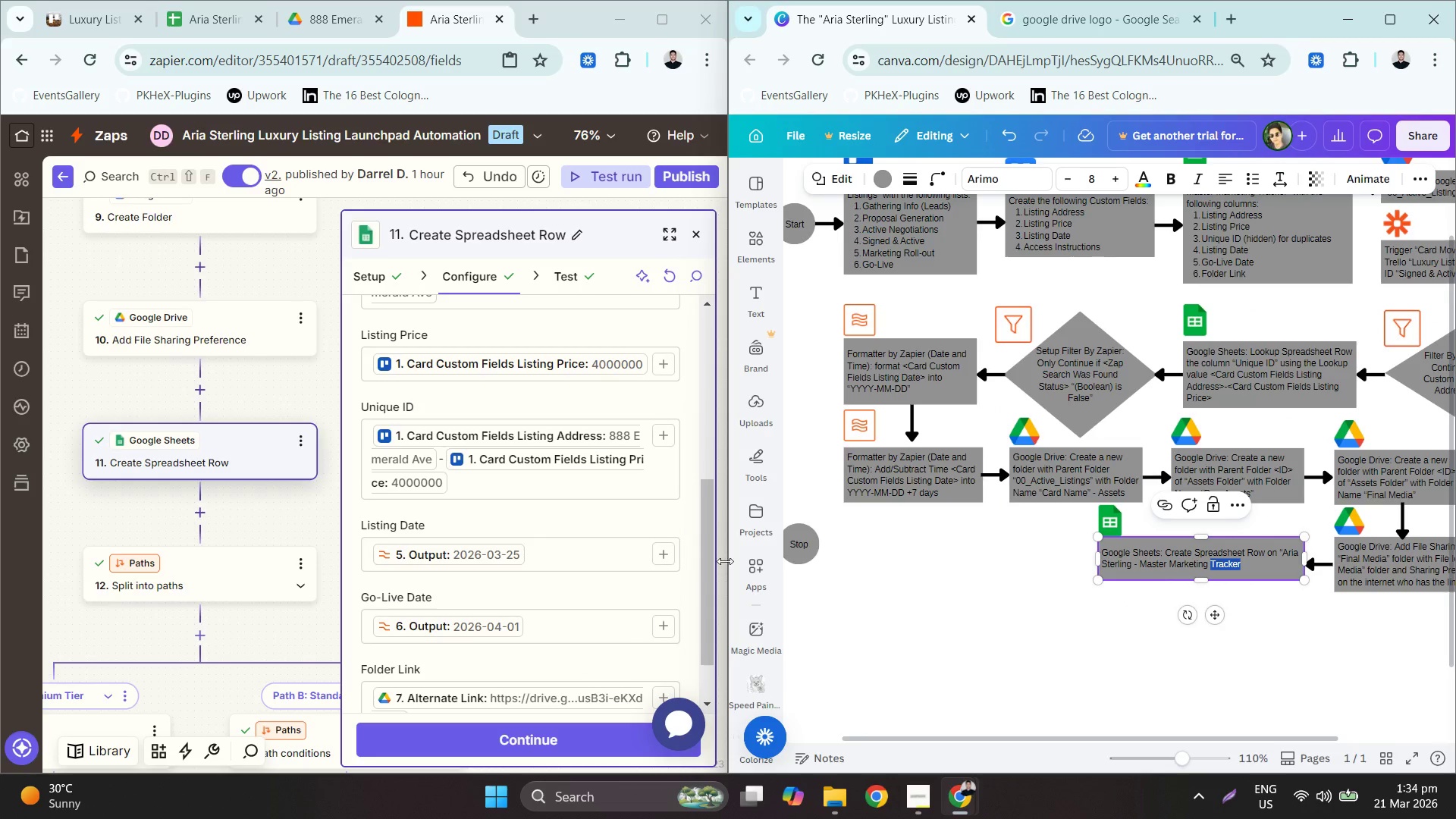 
scroll: coordinate [790, 554], scroll_direction: up, amount: 1.0
 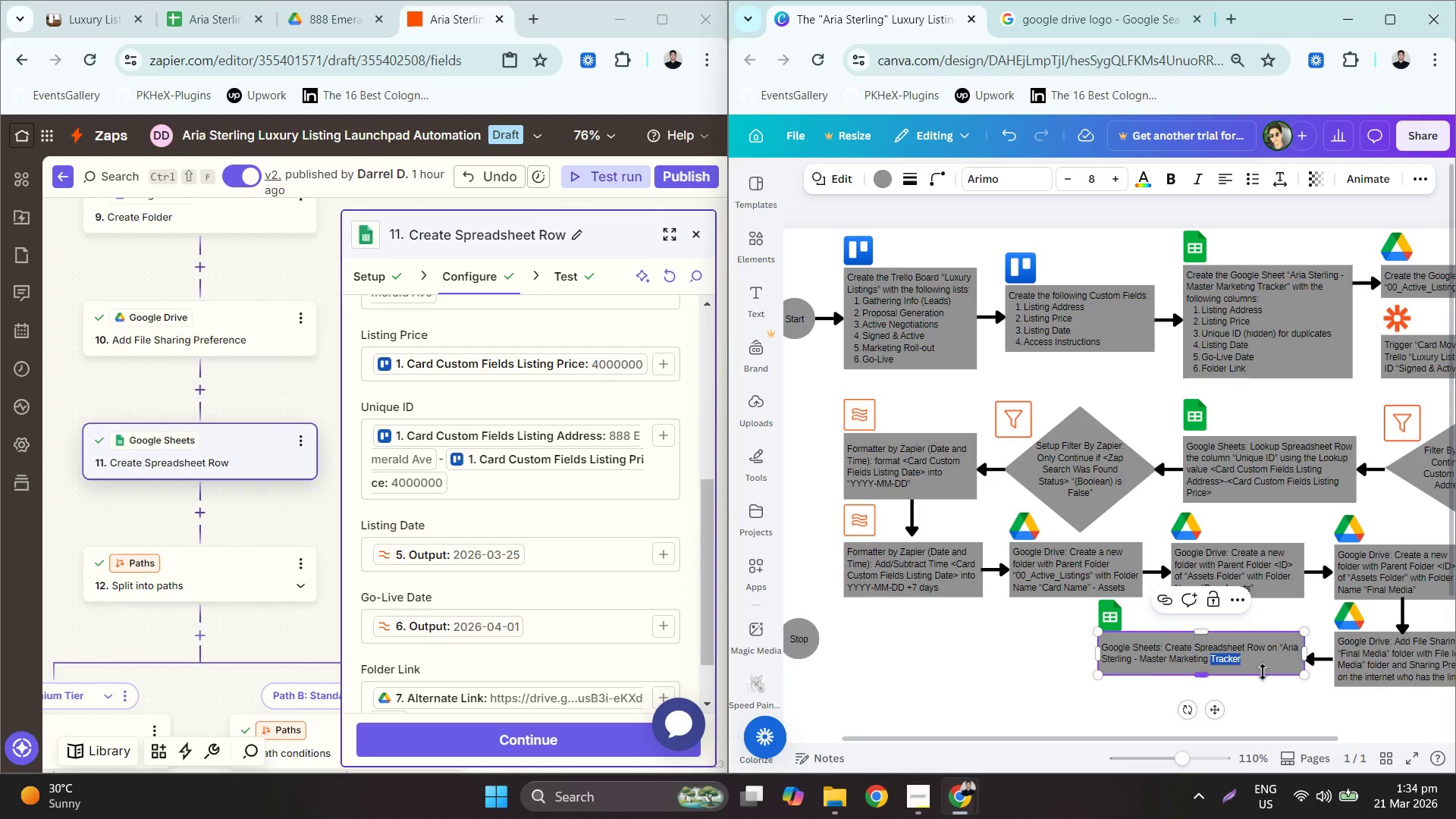 
left_click([1263, 658])
 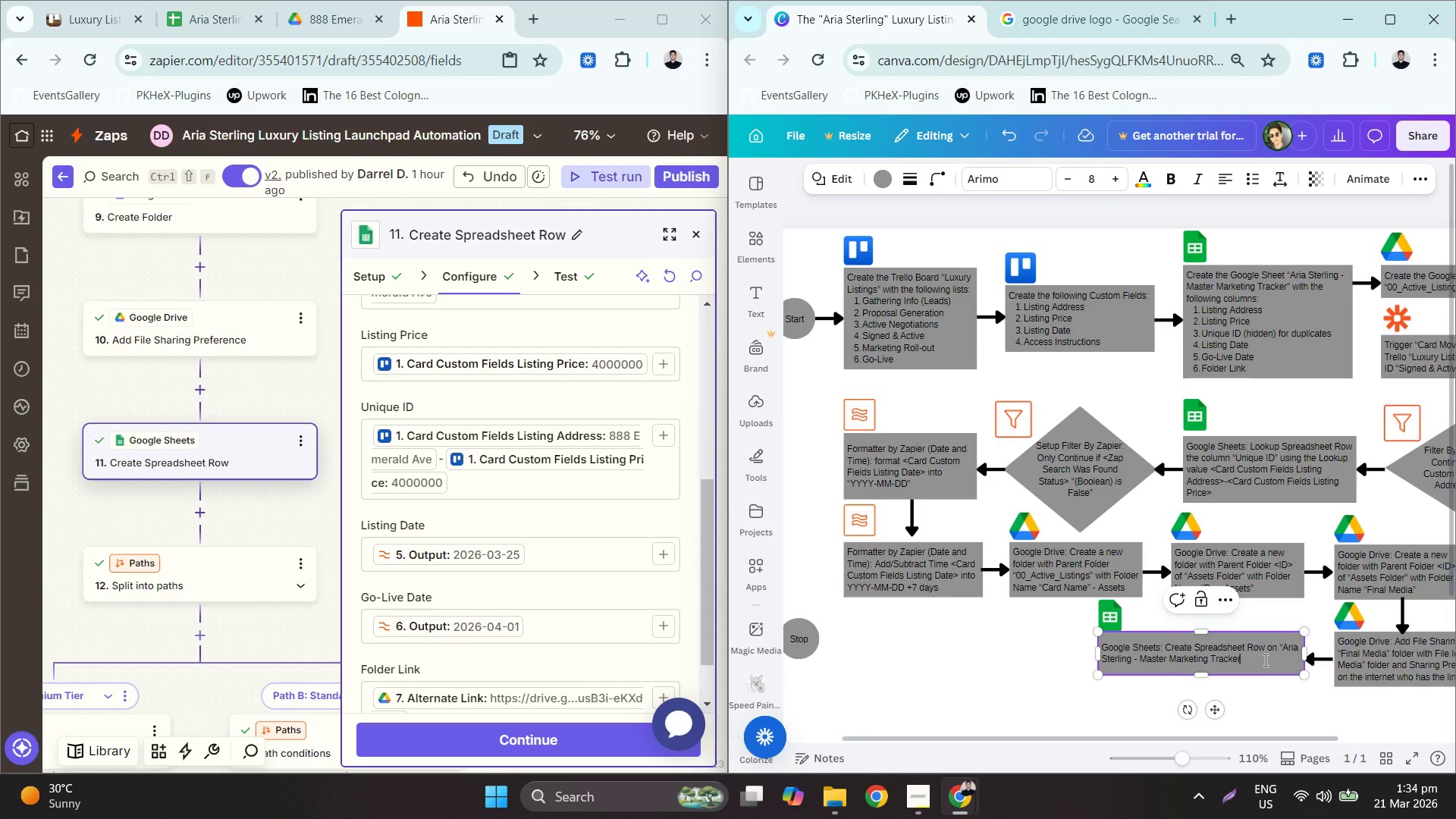 
type( and map the)
 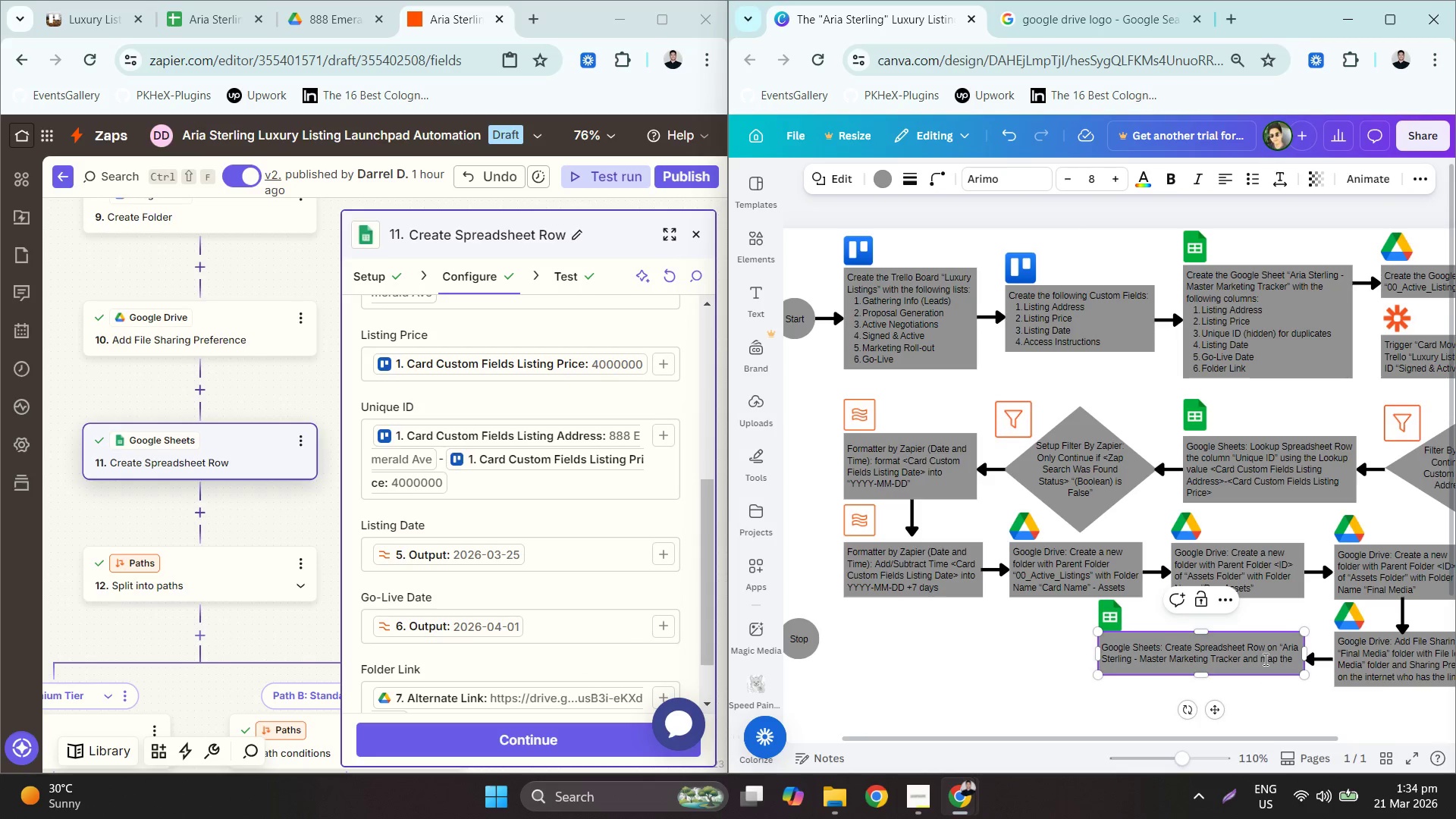 
scroll: coordinate [574, 514], scroll_direction: up, amount: 4.0
 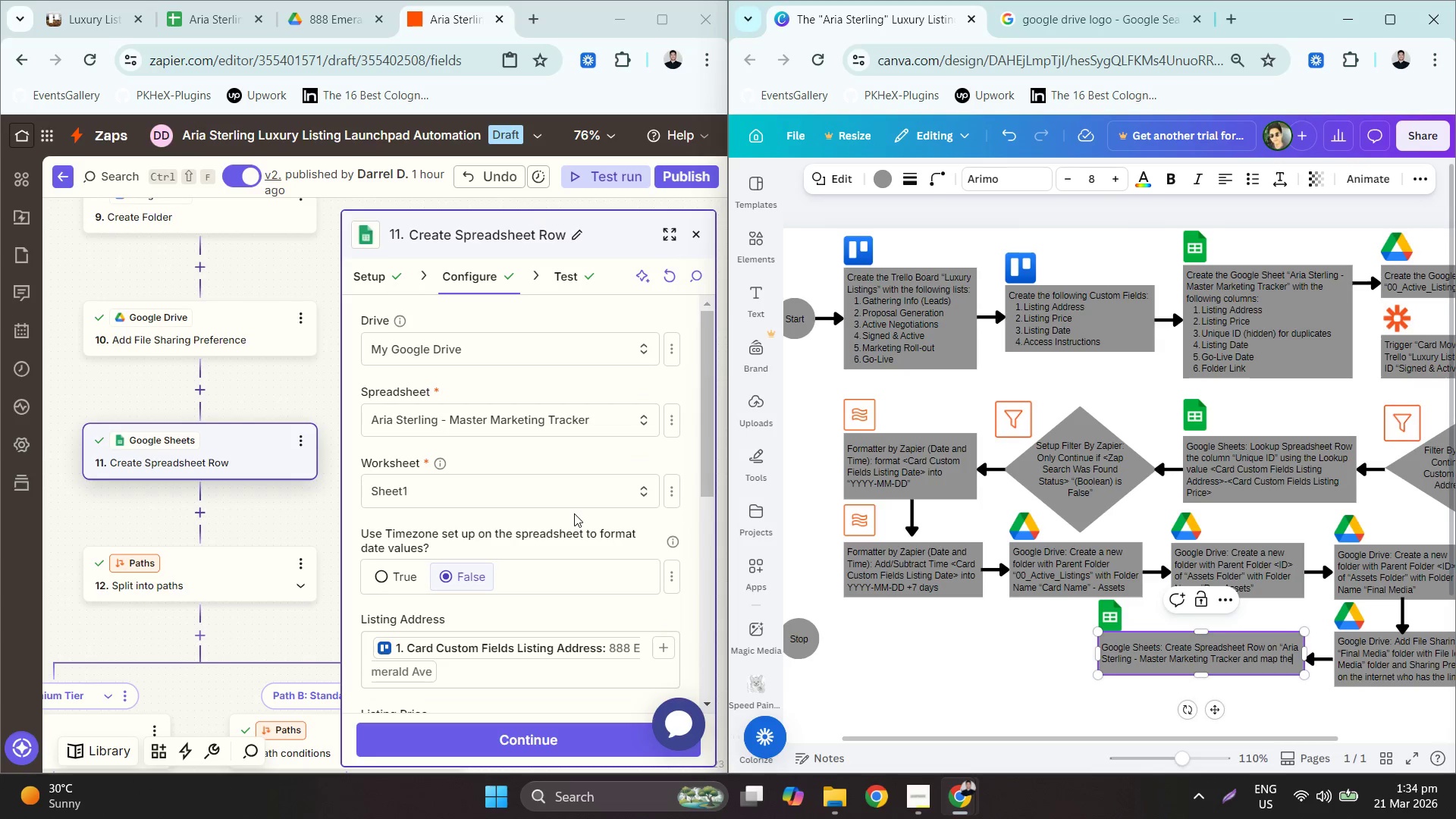 
scroll: coordinate [574, 513], scroll_direction: down, amount: 4.0
 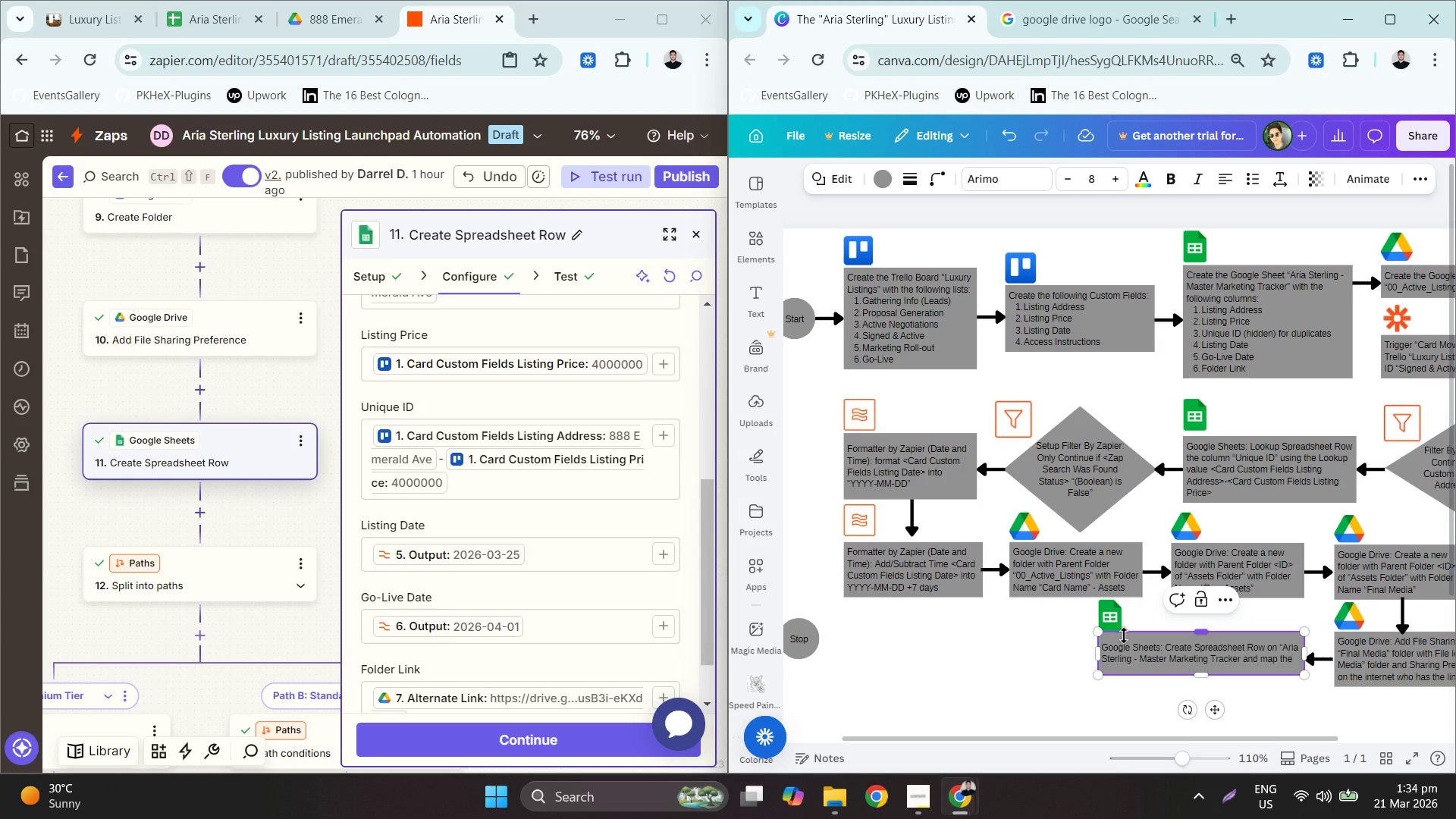 
type( felds as;)
 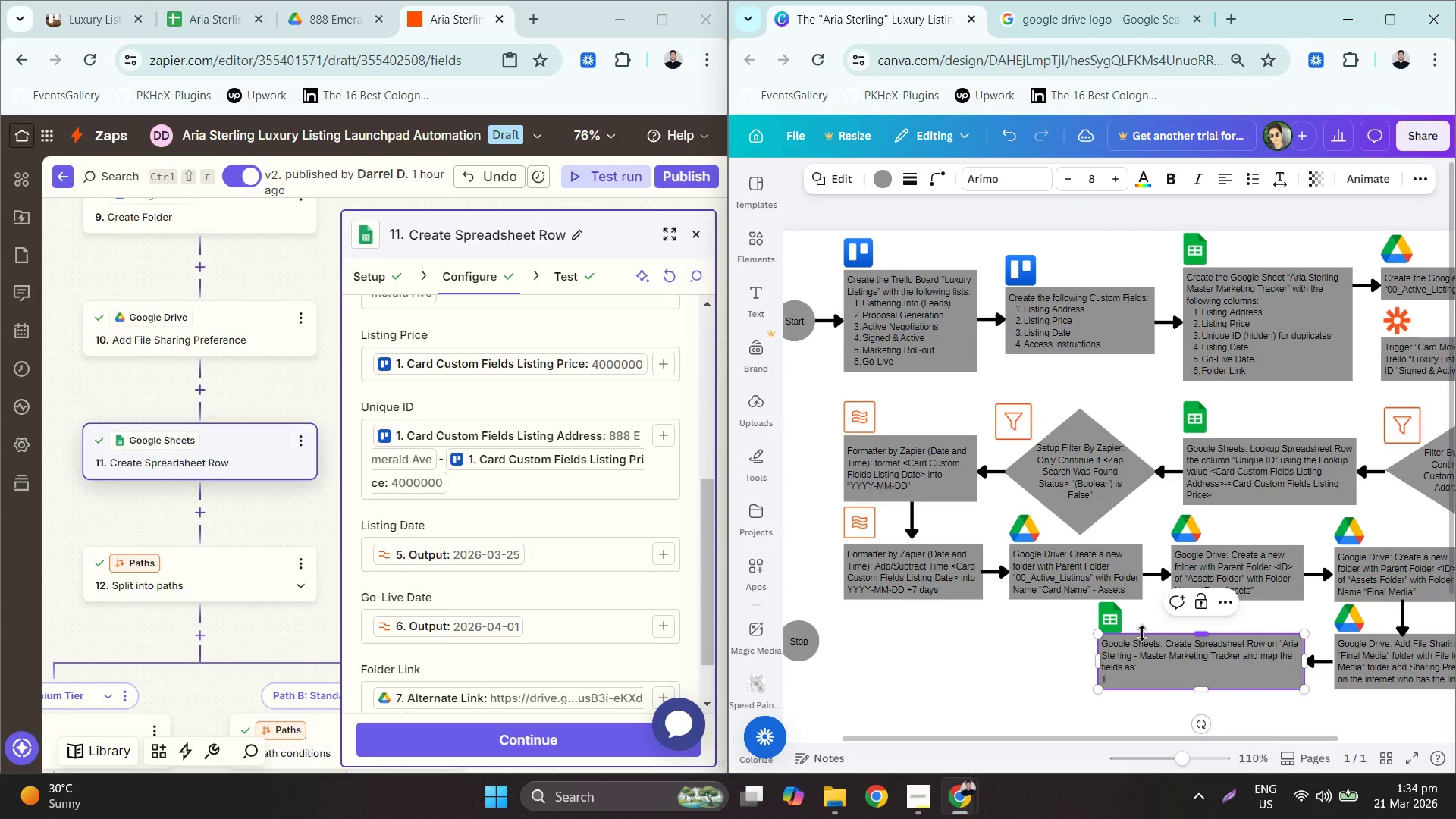 
hold_key(key=I, duration=5.69)
 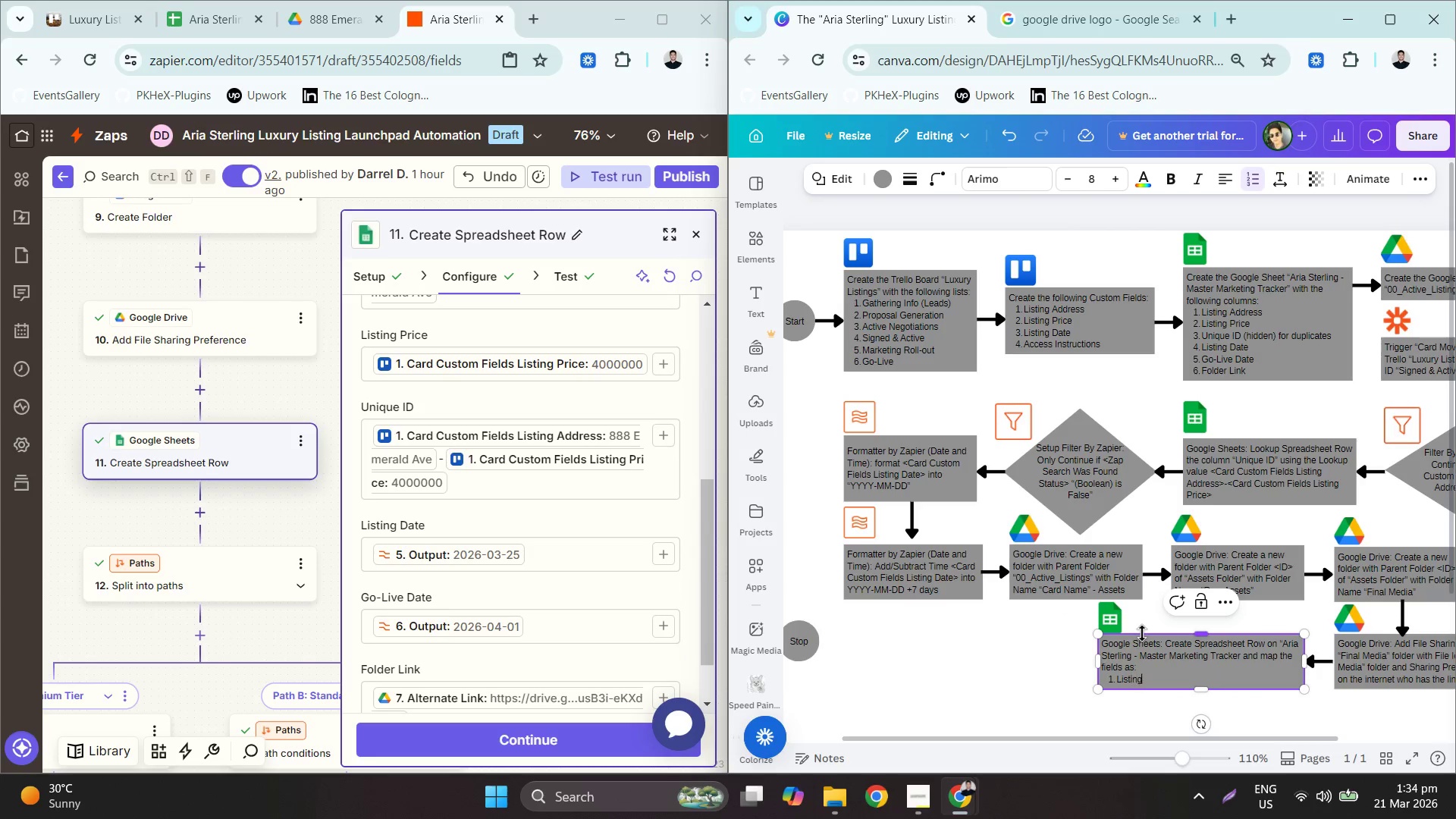 
key(Enter)
 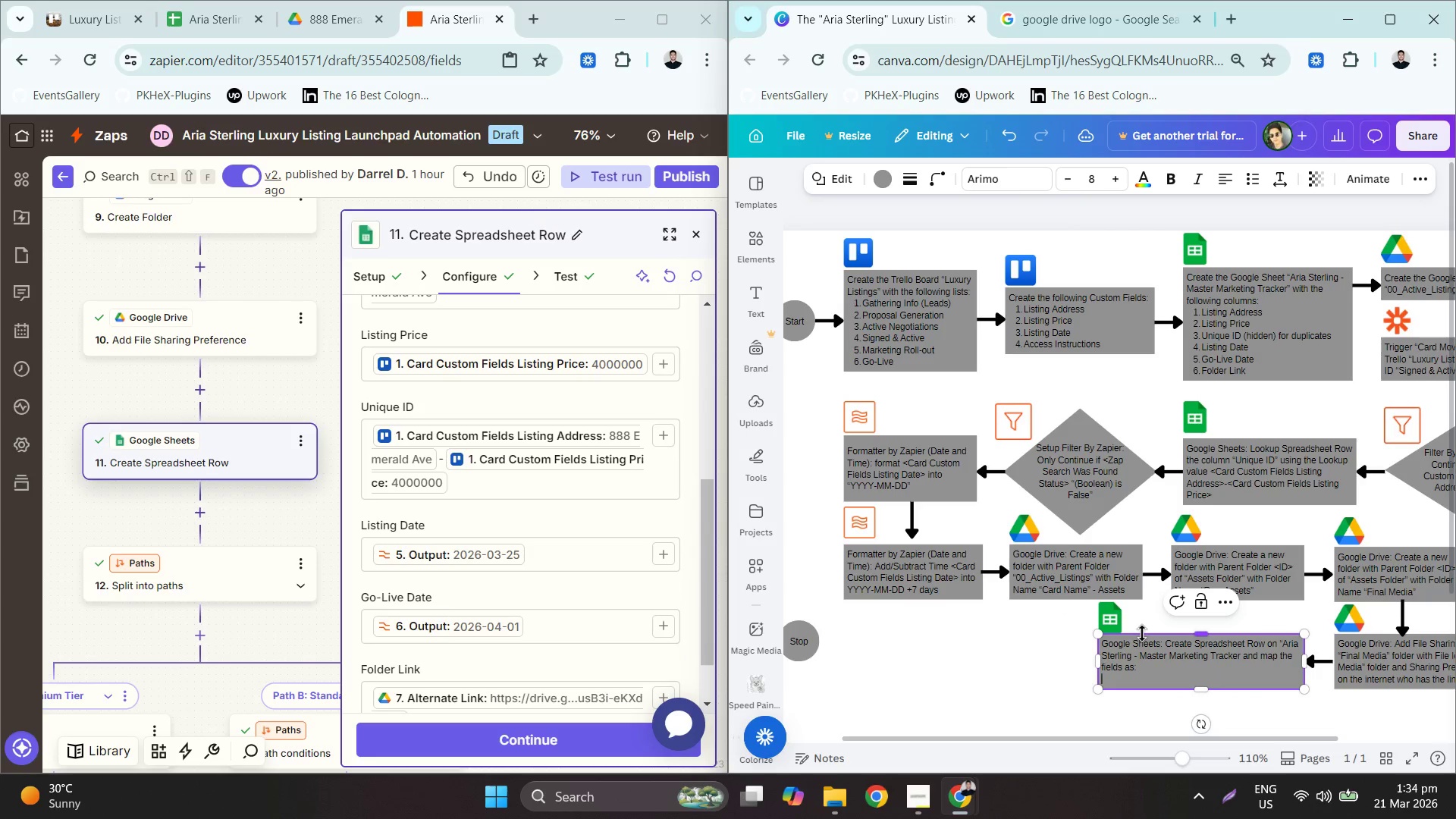 
type(1. C)
key(Backspace)
type(Lsting Price: <)
 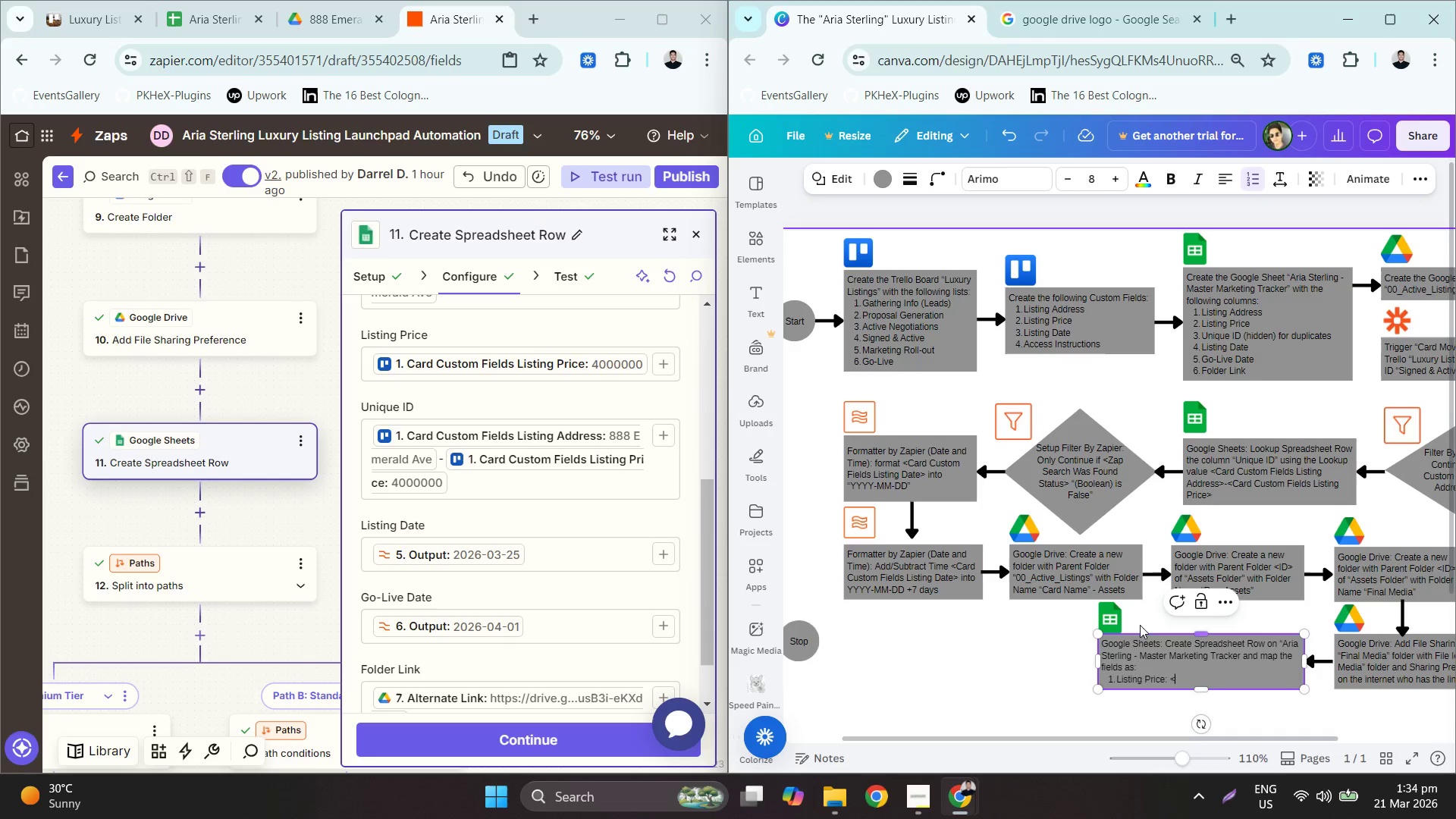 
double_click([1272, 493])
 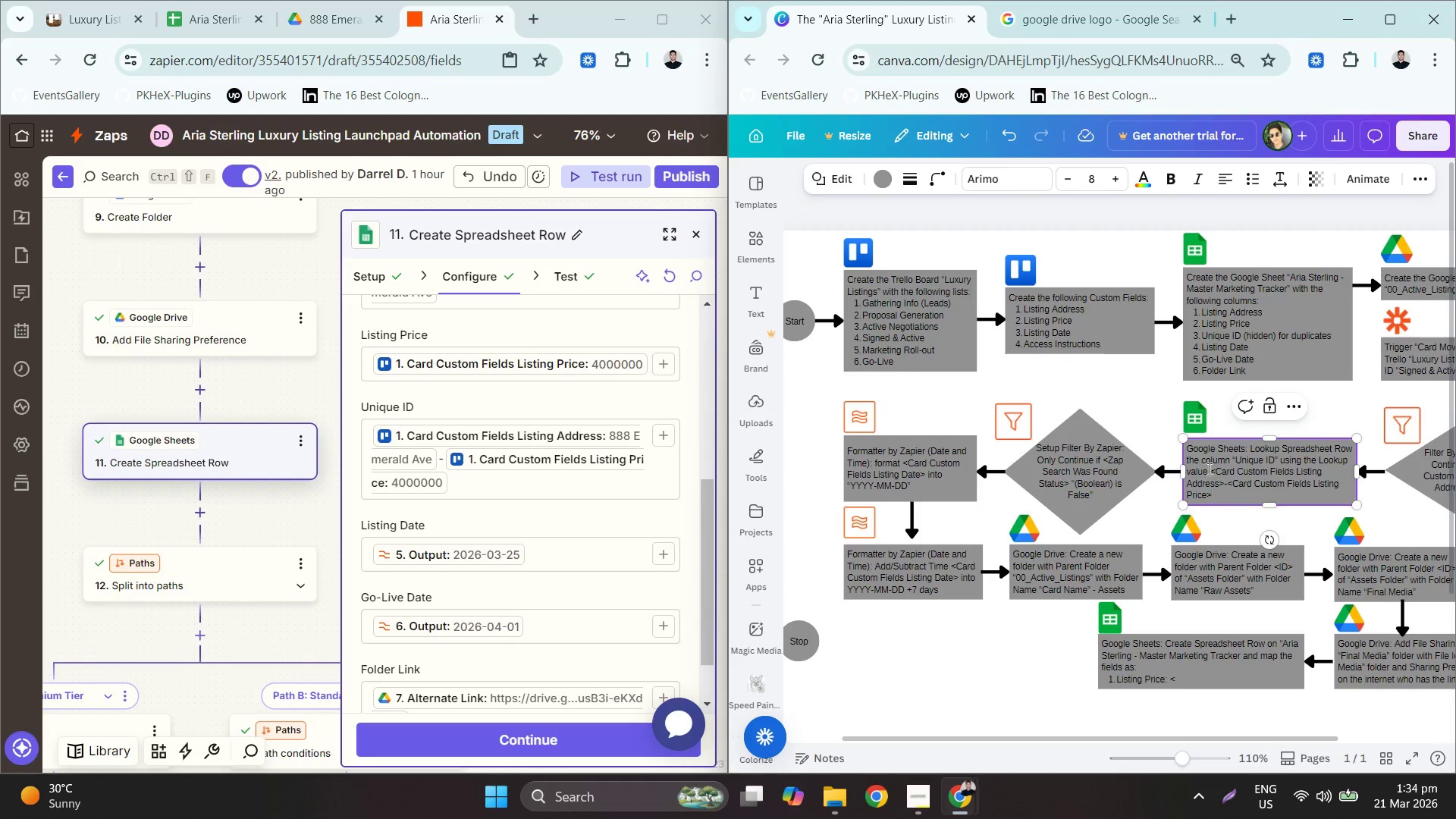 
left_click_drag(start_coordinate=[1210, 470], to_coordinate=[1225, 488])
 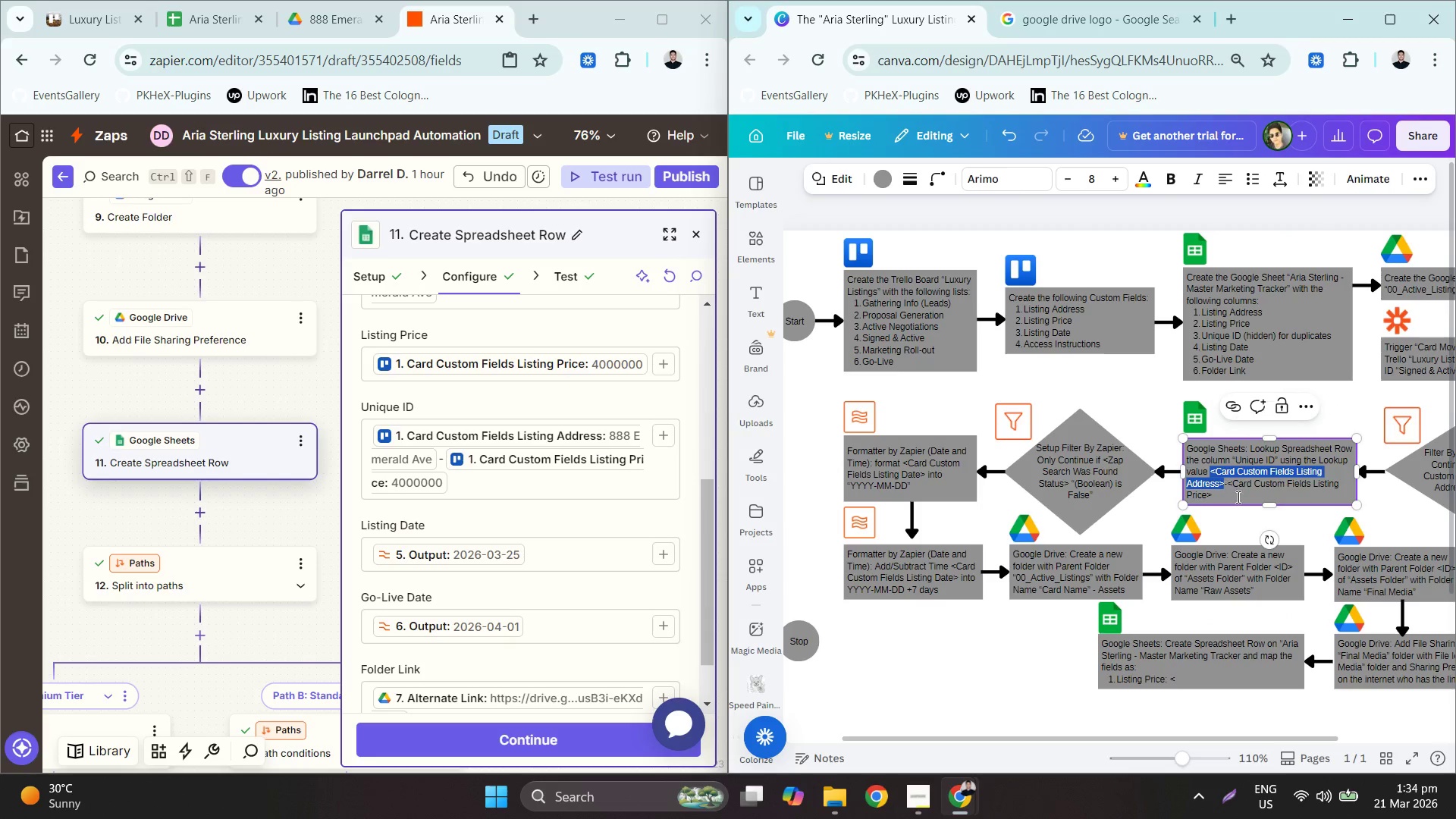 
key(Control+C)
 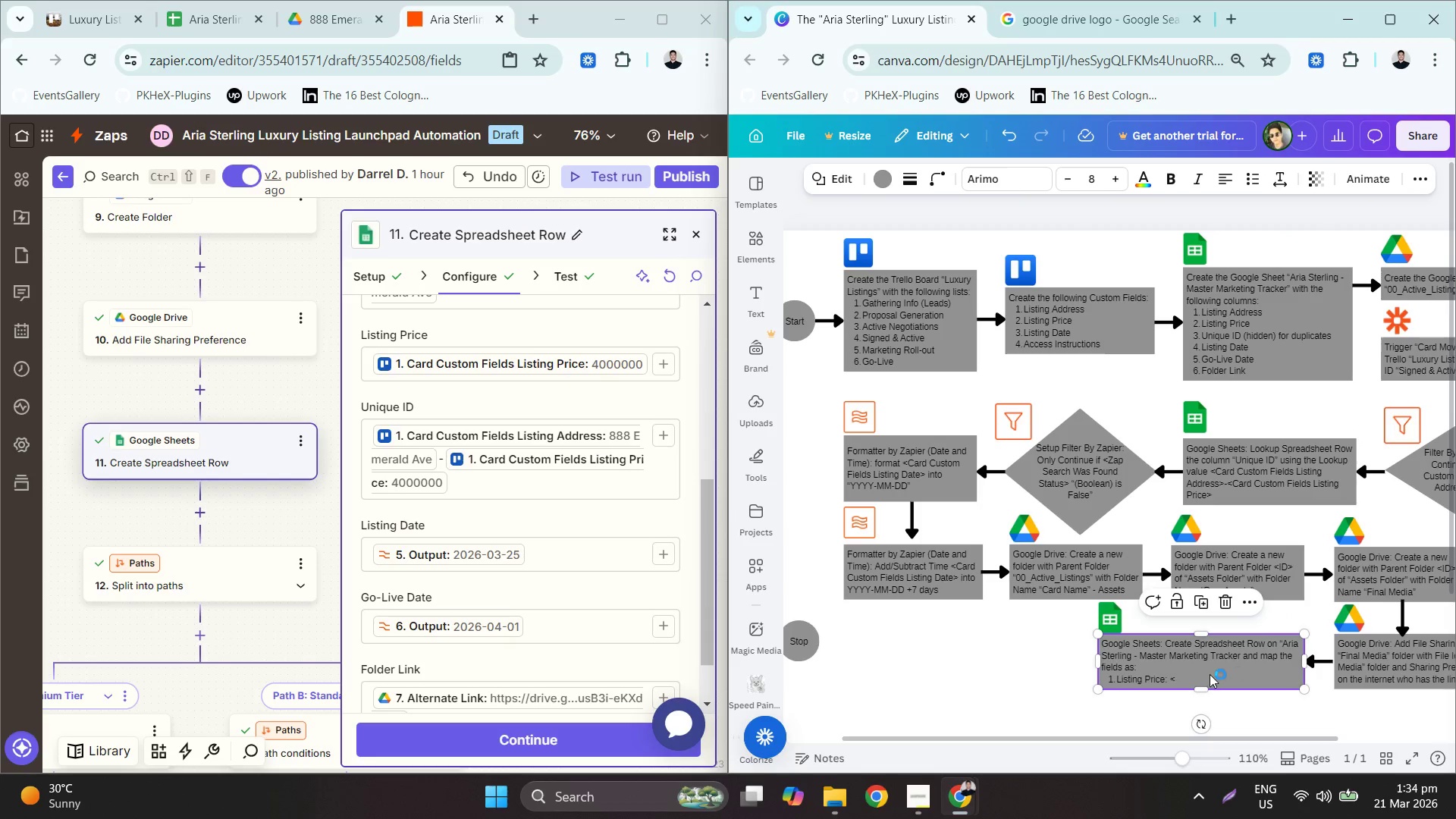 
double_click([1184, 676])
 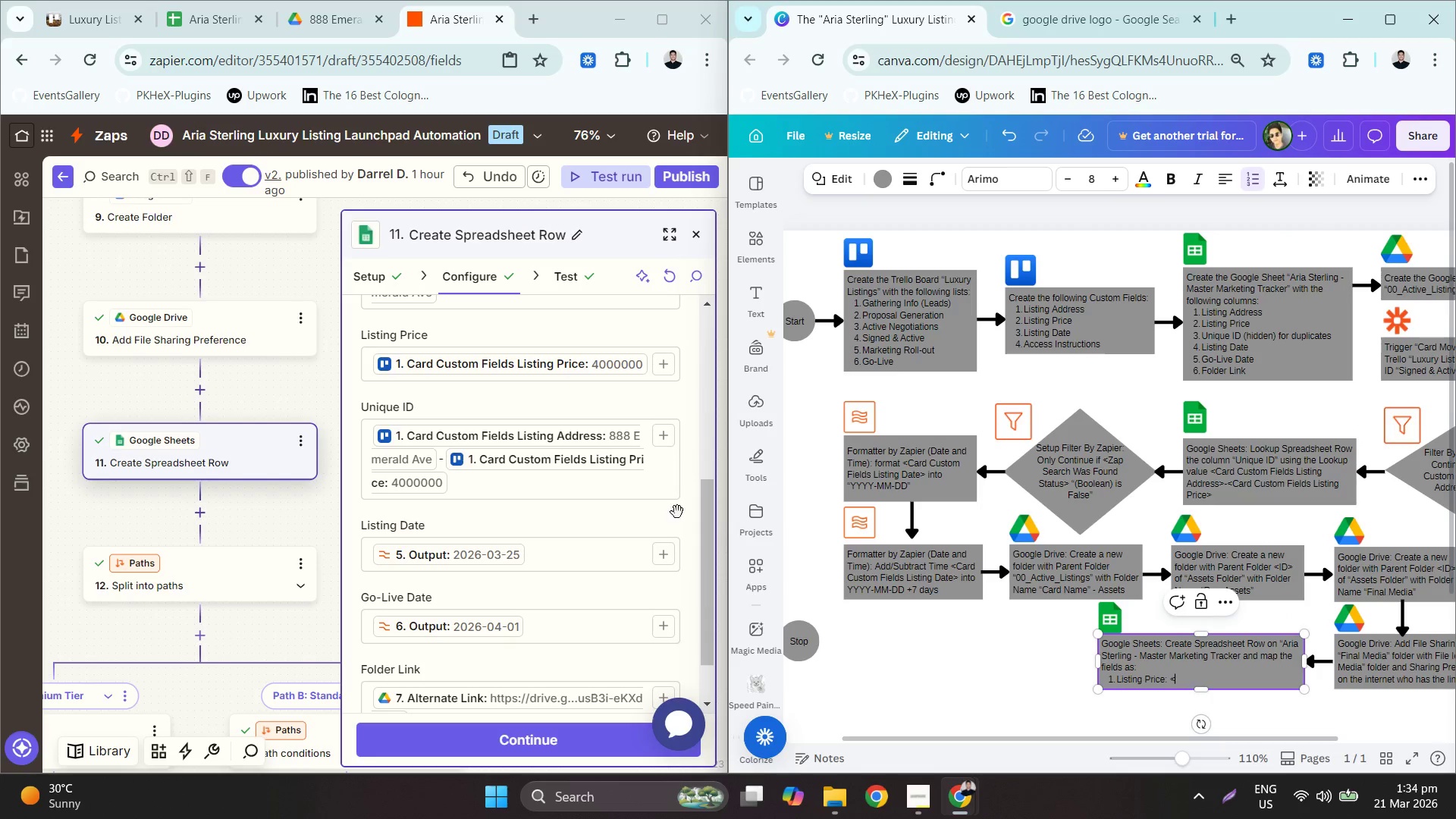 
scroll: coordinate [431, 501], scroll_direction: up, amount: 1.0
 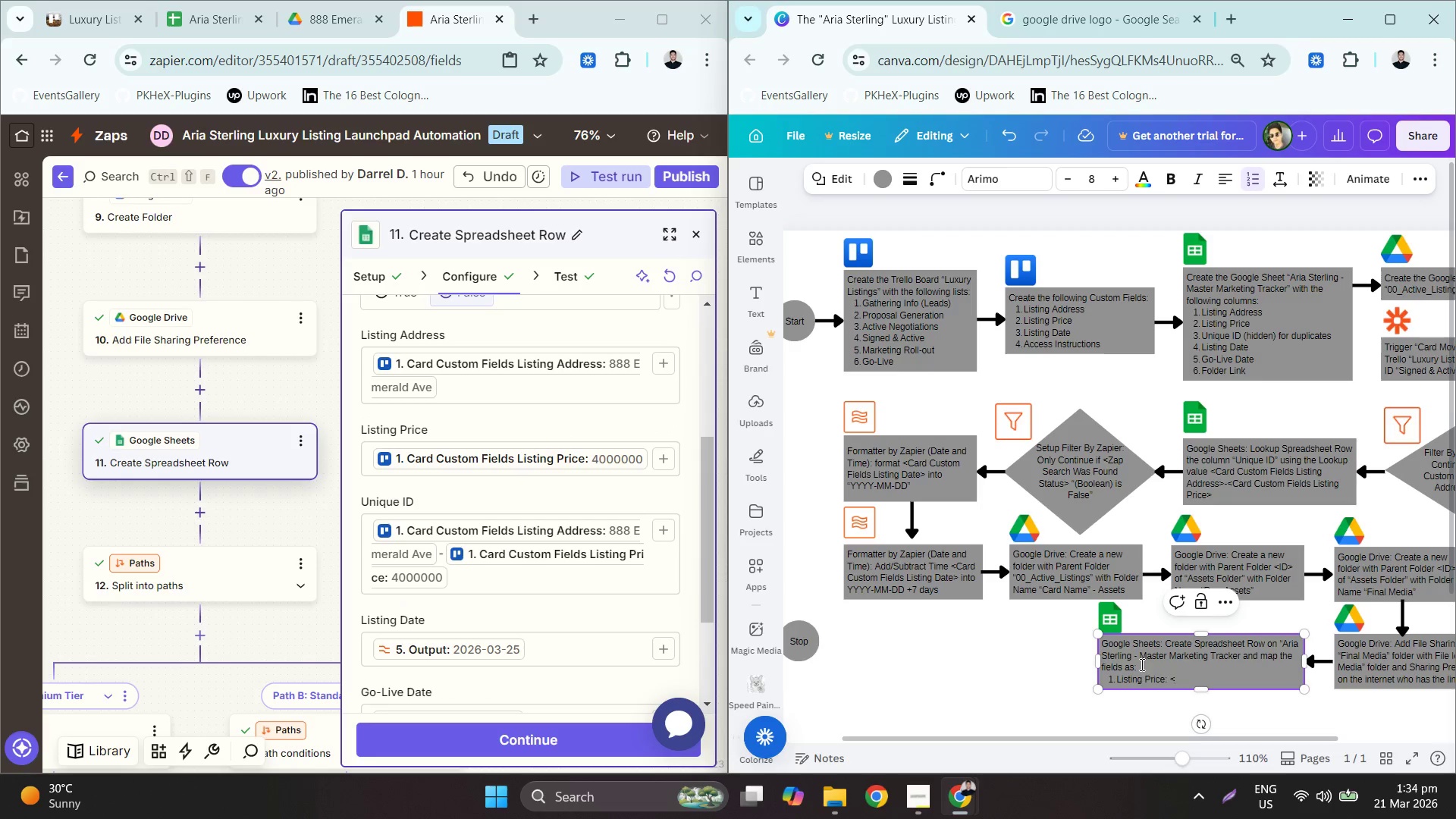 
double_click([1152, 678])
 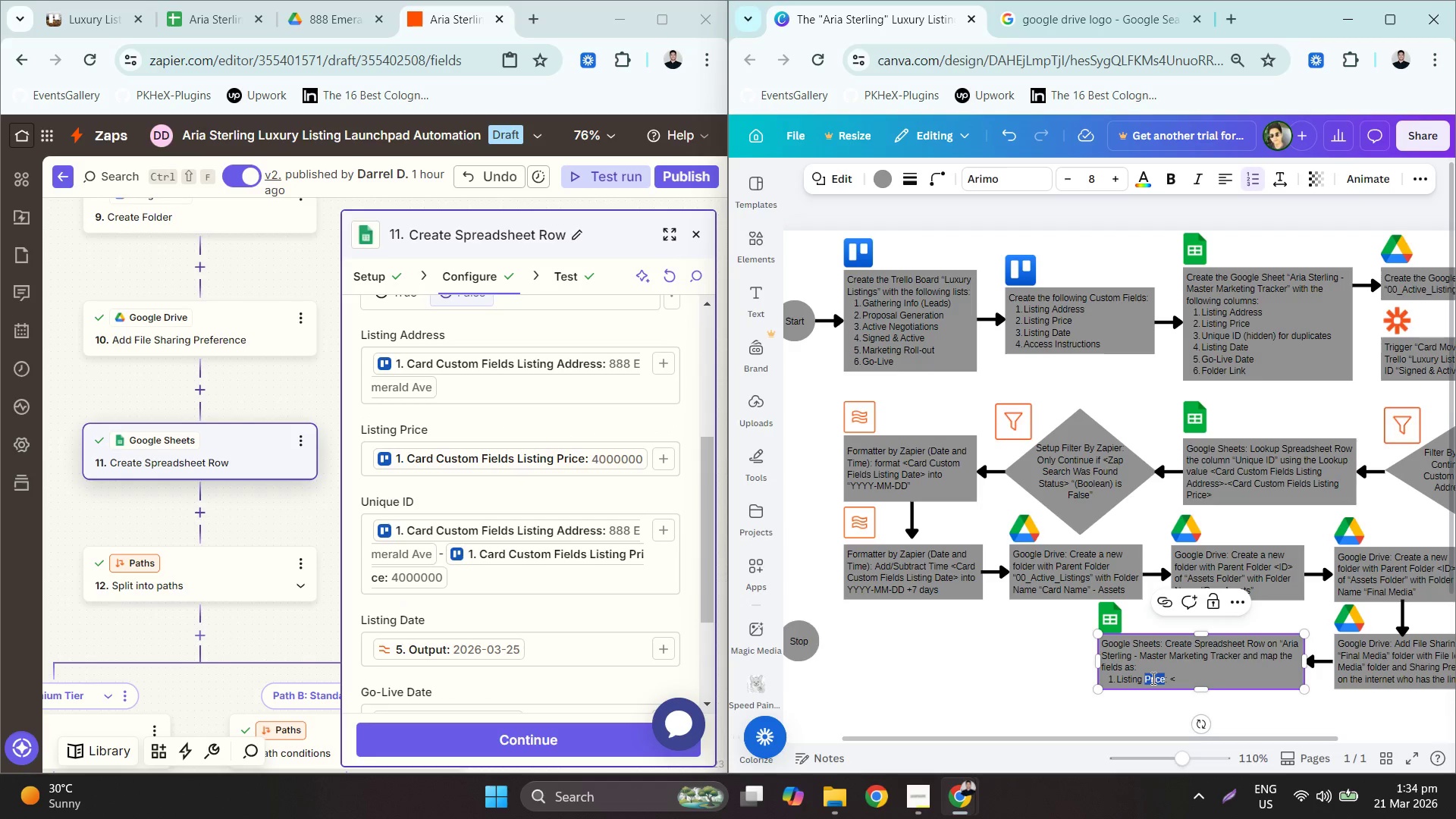 
type(address)
 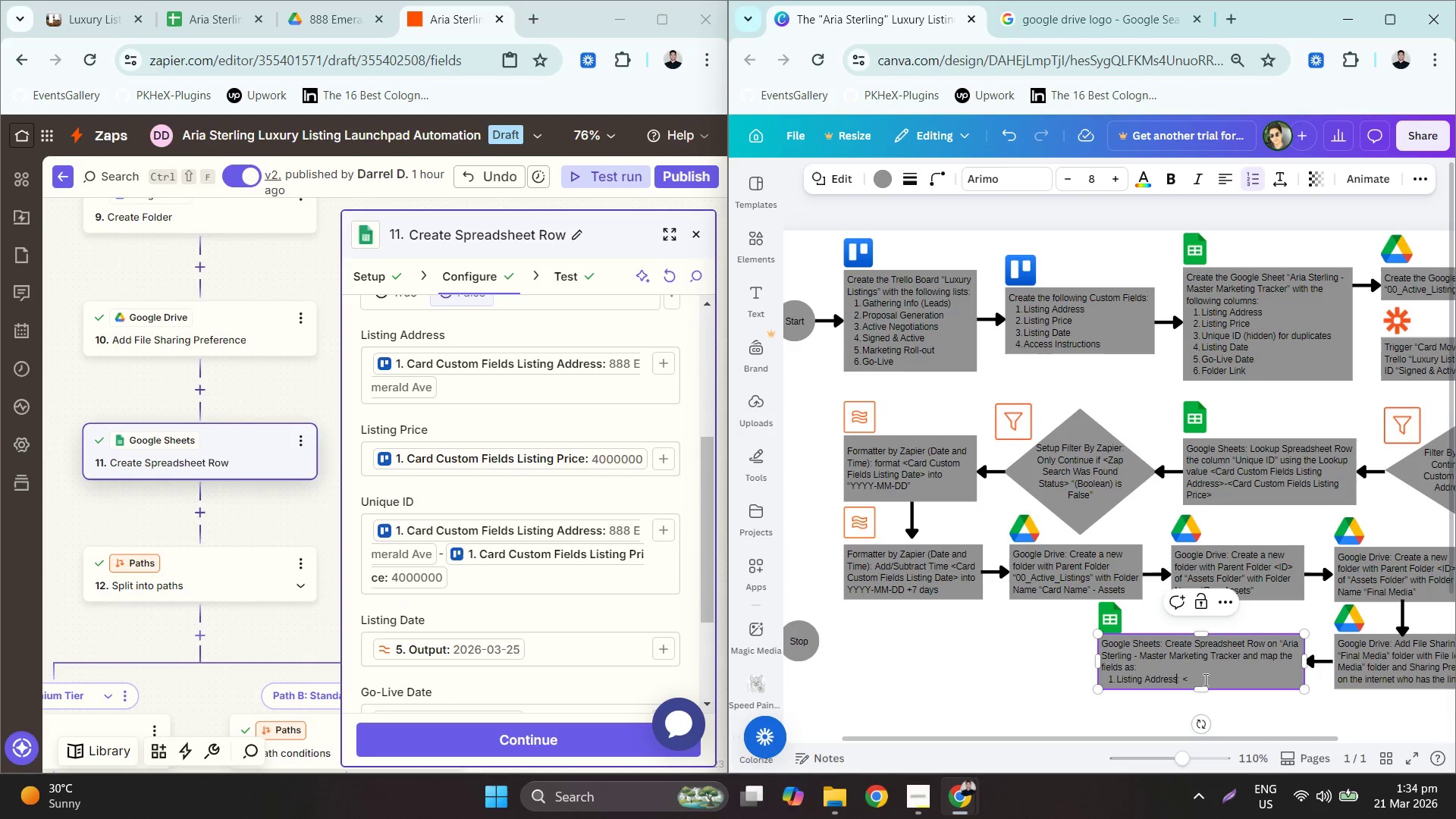 
left_click([1204, 679])
 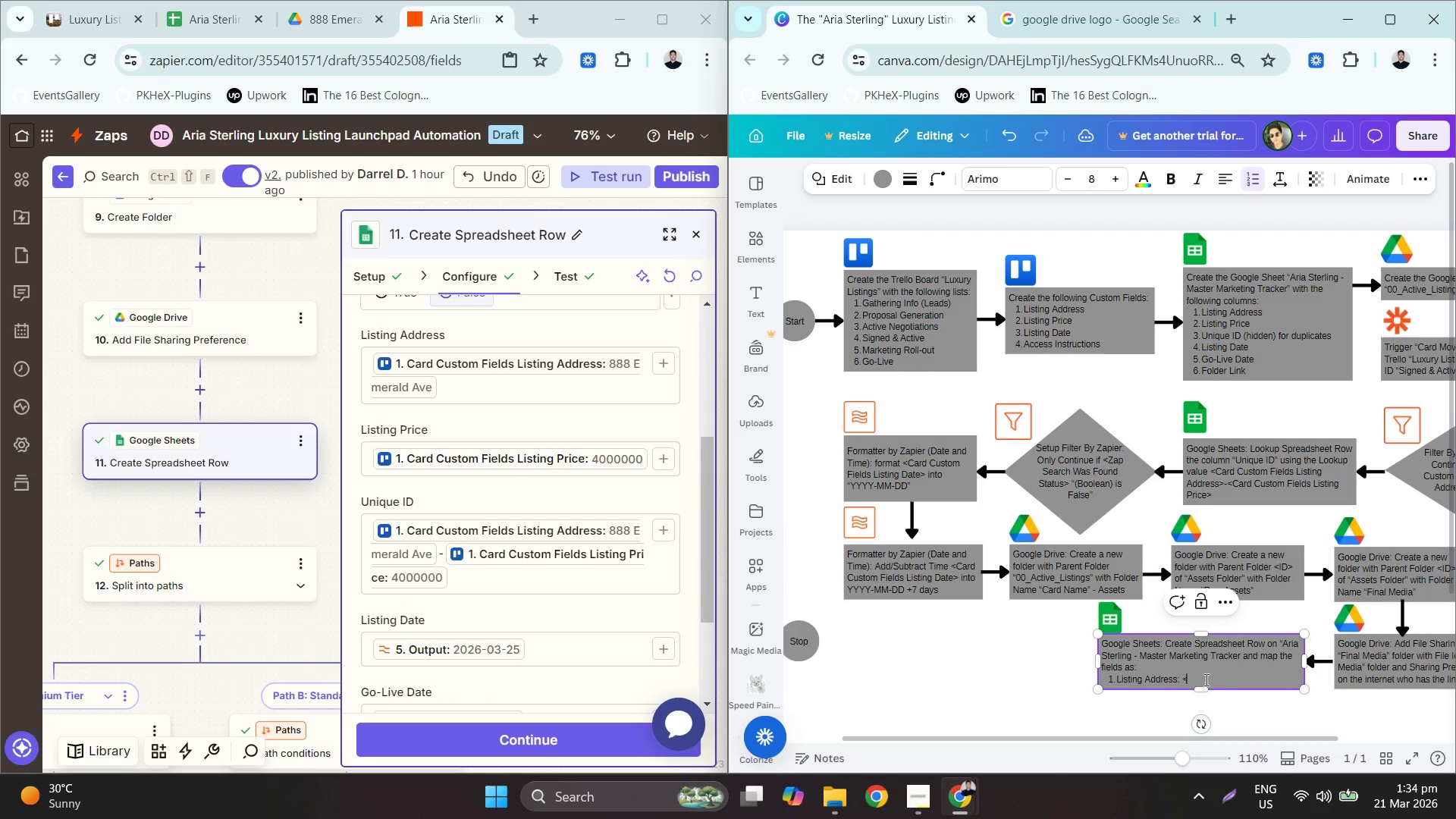 
key(Control+ControlLeft)
 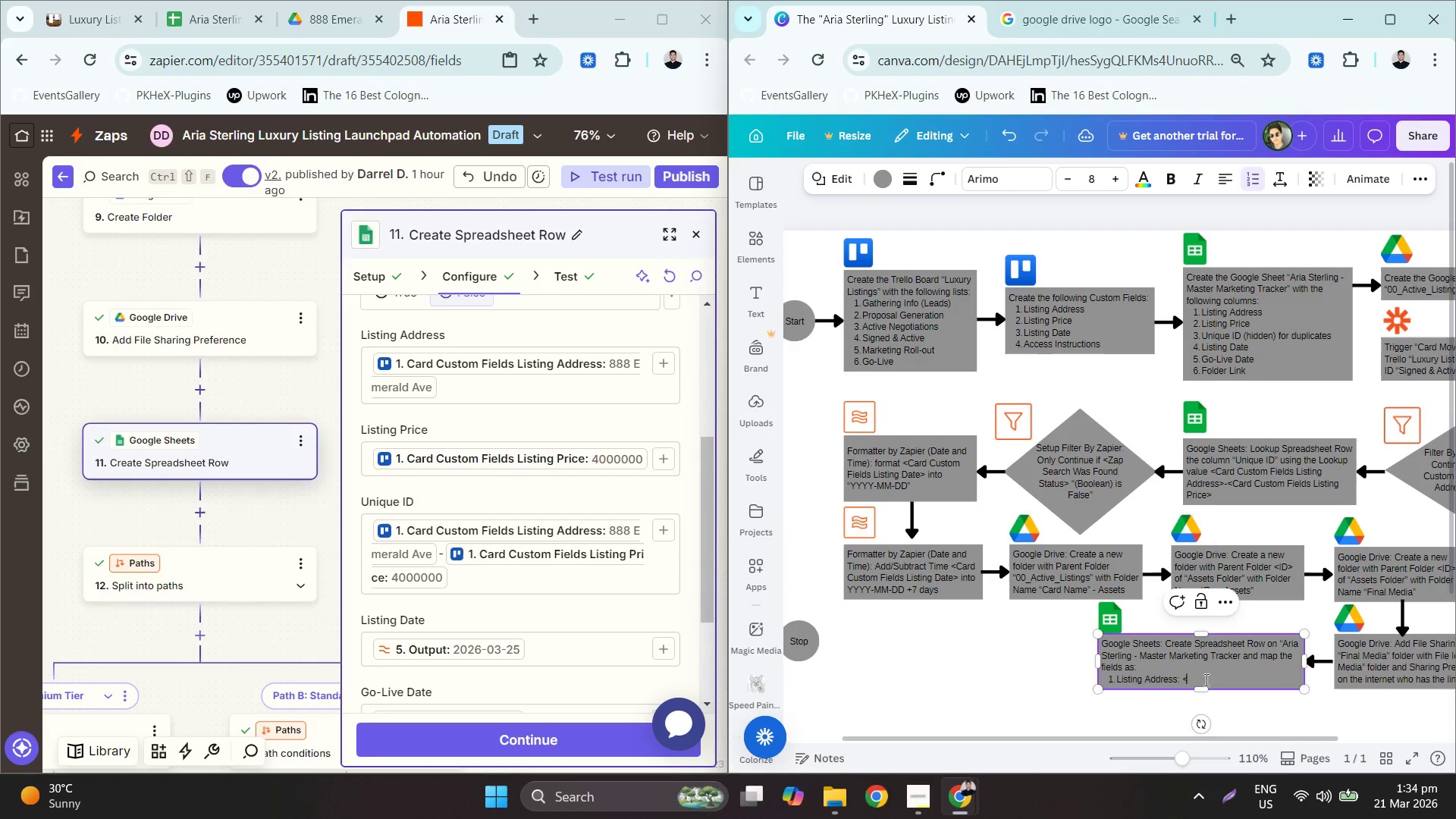 
key(V)
 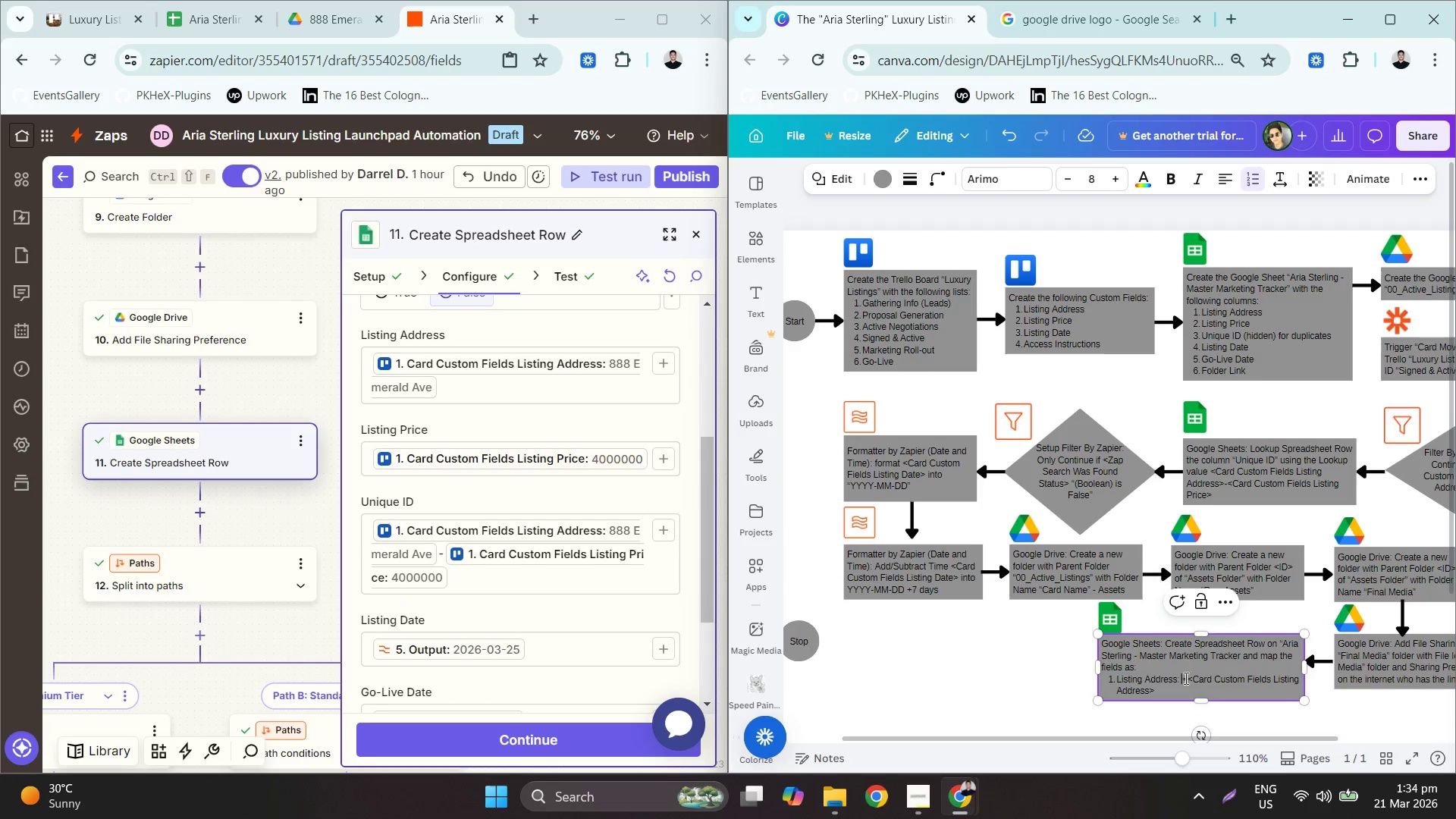 
double_click([1189, 680])
 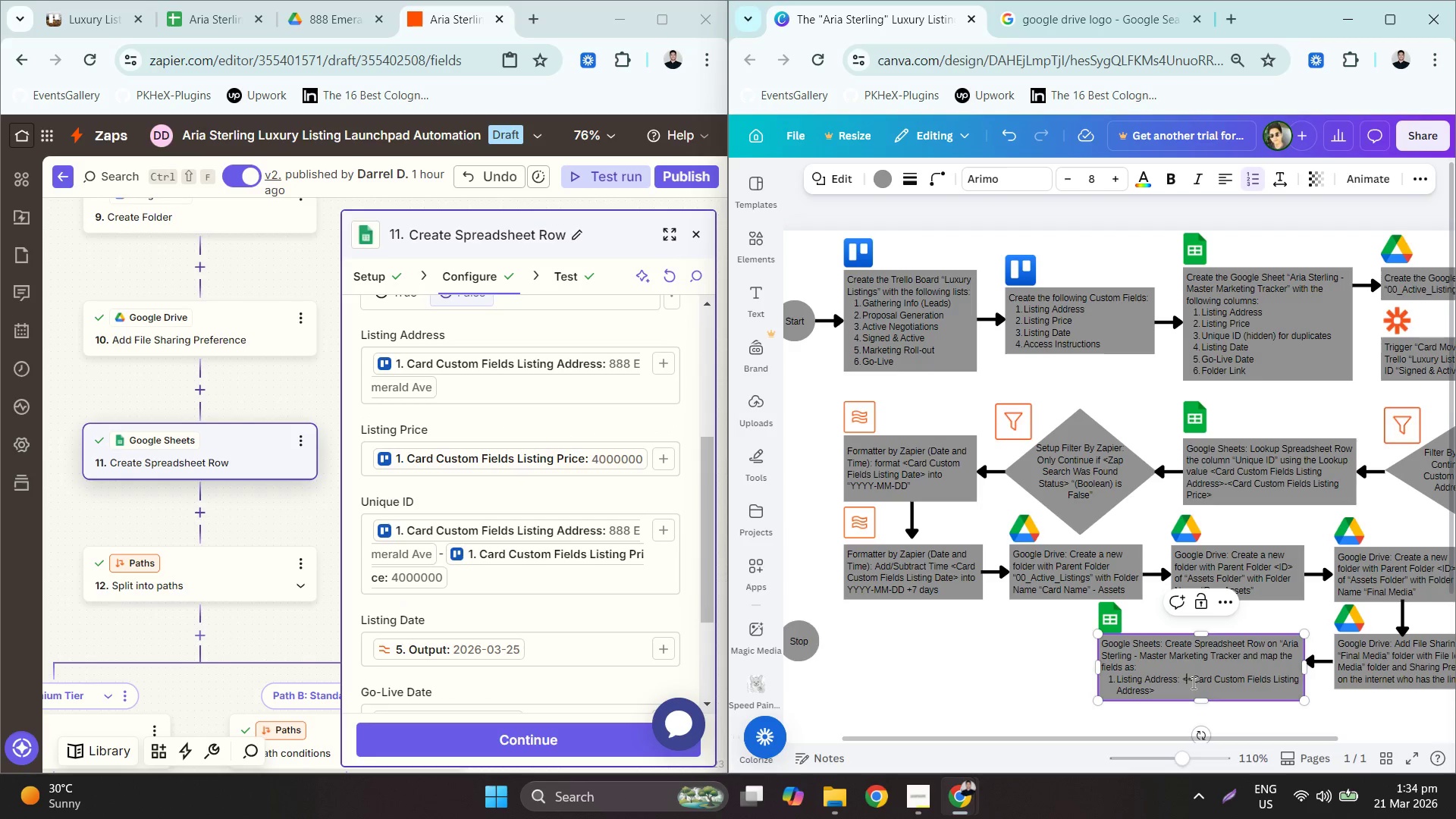 
key(Backspace)
 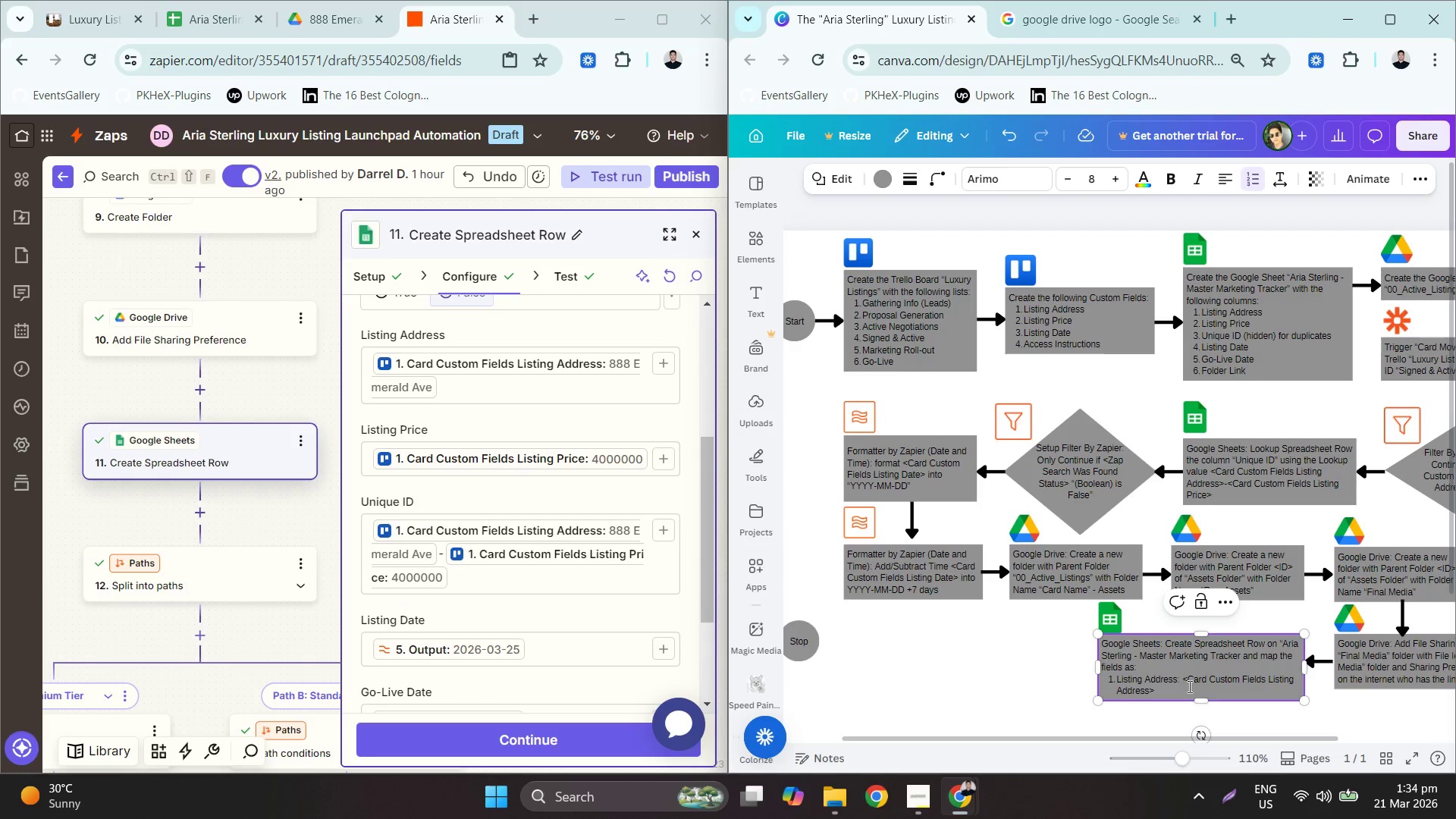 
left_click([1188, 687])
 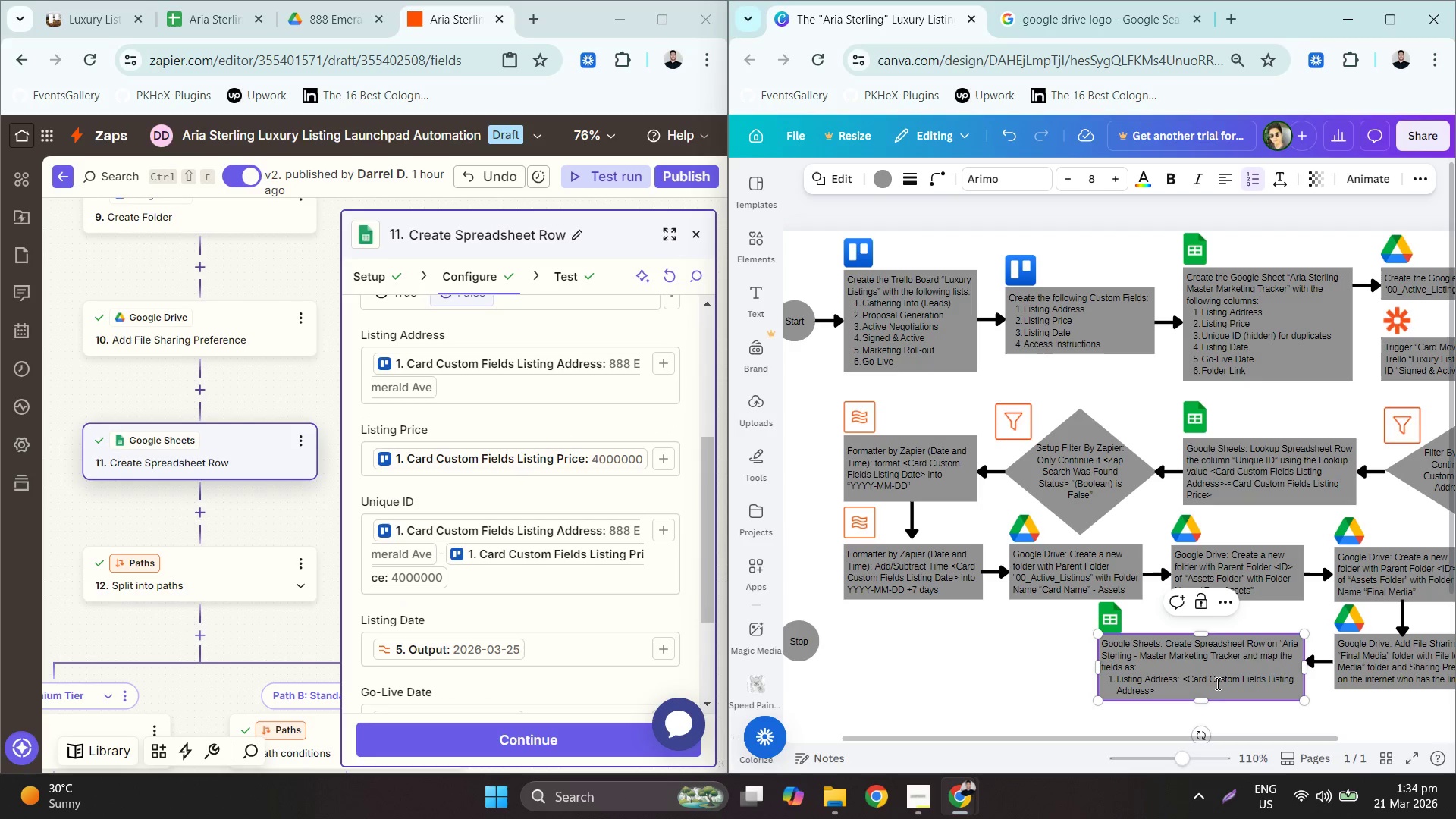 
key(Enter)
 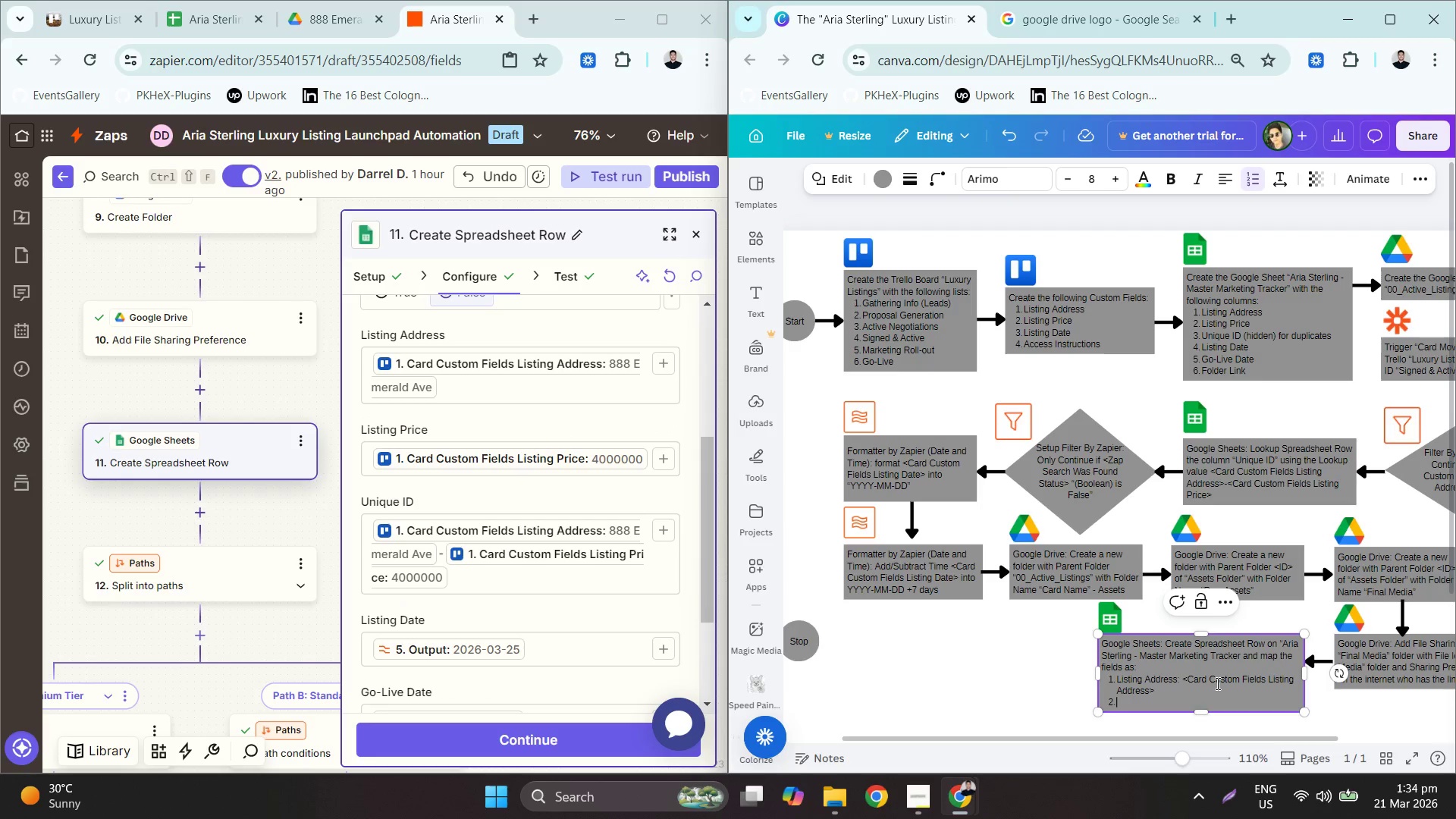 
hold_key(key=ShiftLeft, duration=0.33)
 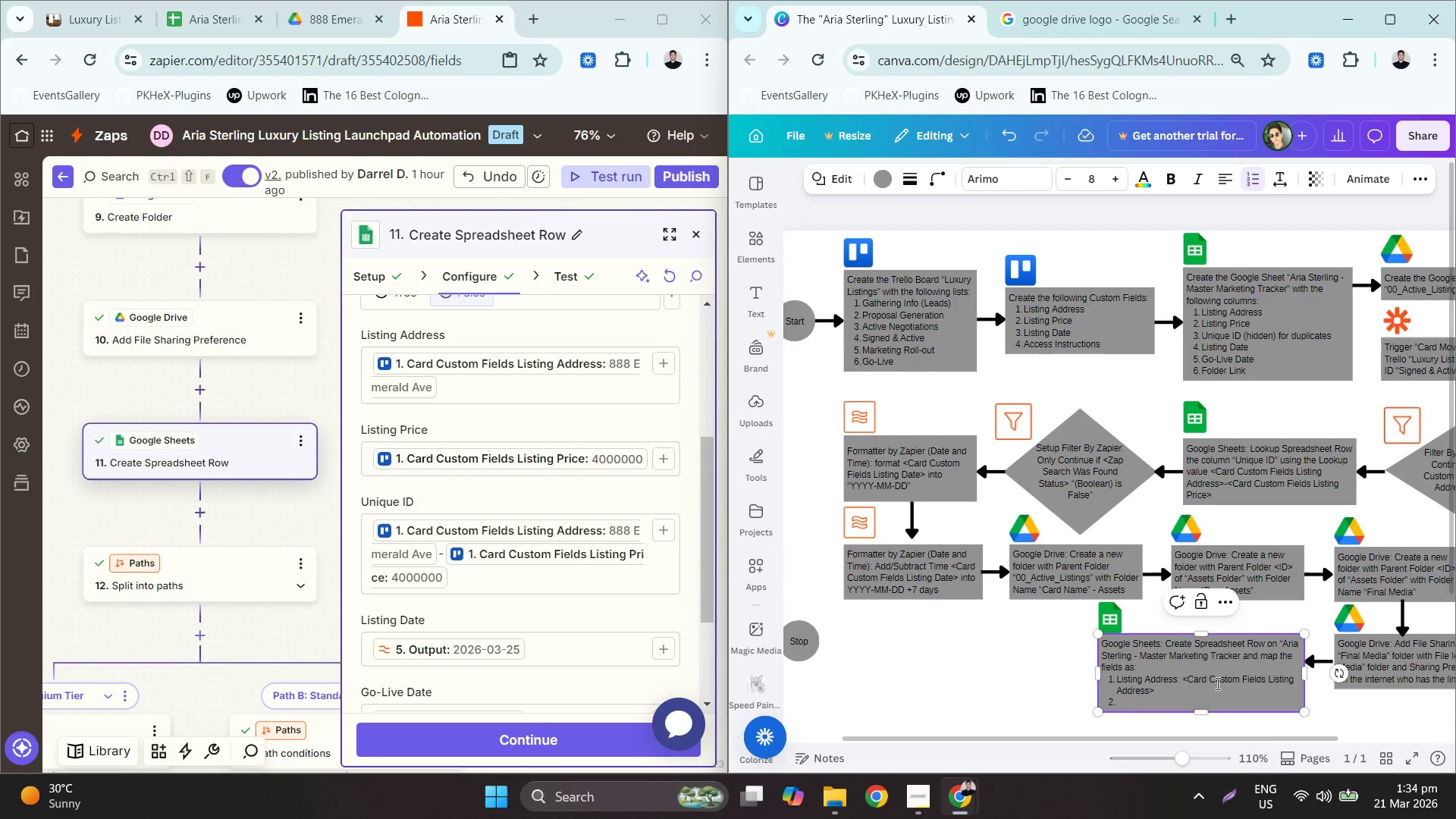 
key(Shift+ShiftLeft)
 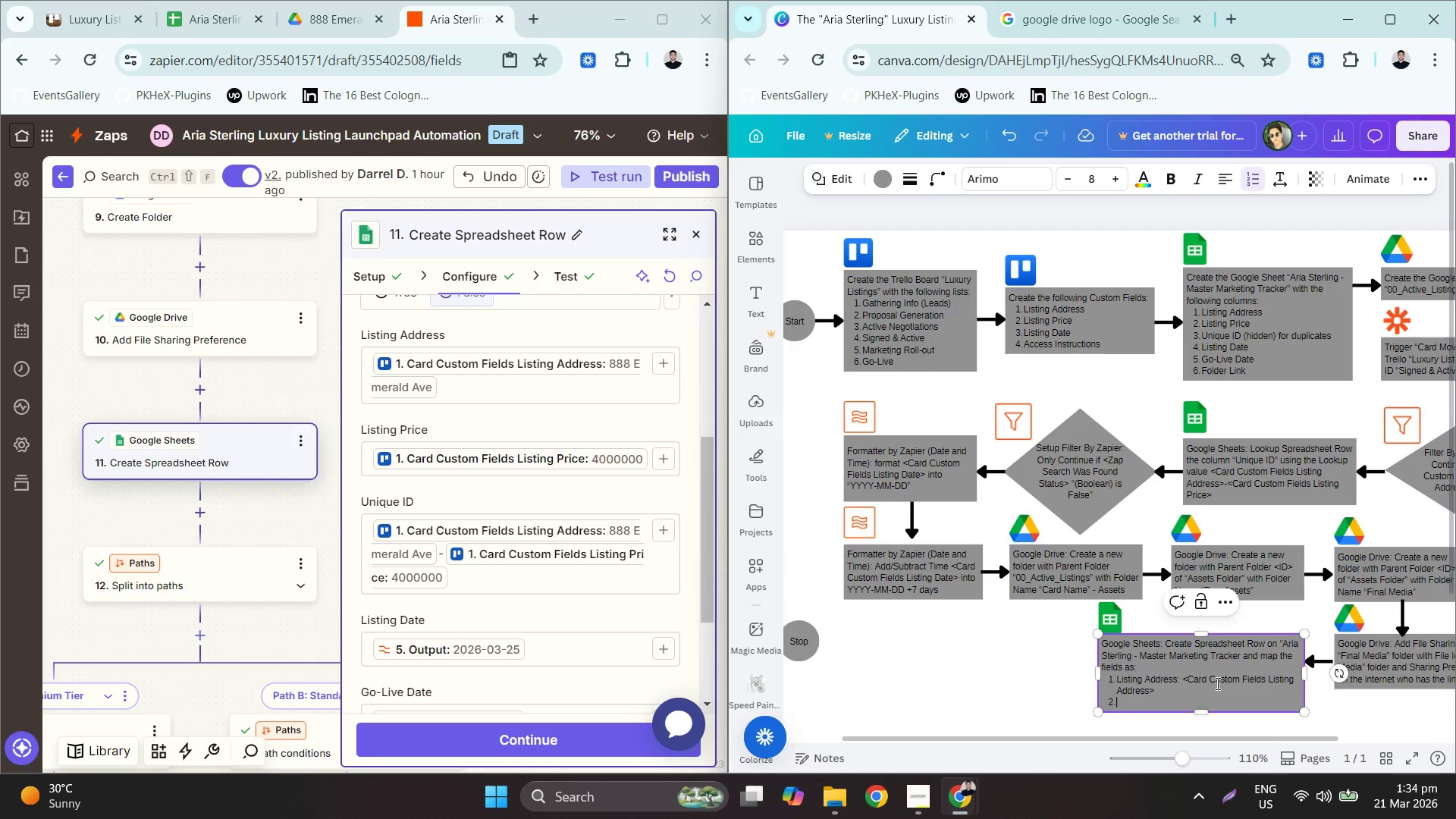 
hold_key(key=ControlLeft, duration=0.39)
 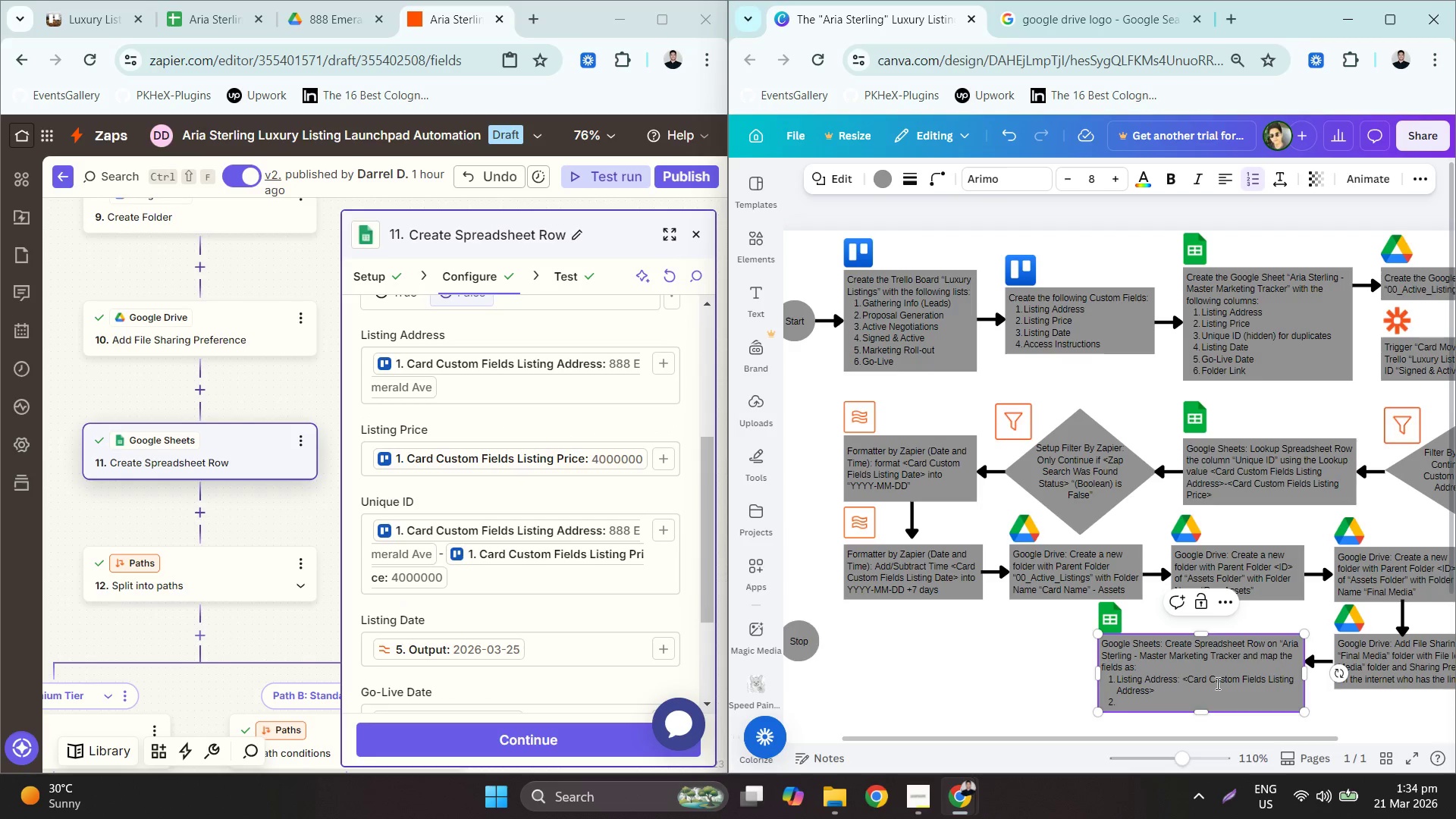 
hold_key(key=ShiftLeft, duration=0.39)
 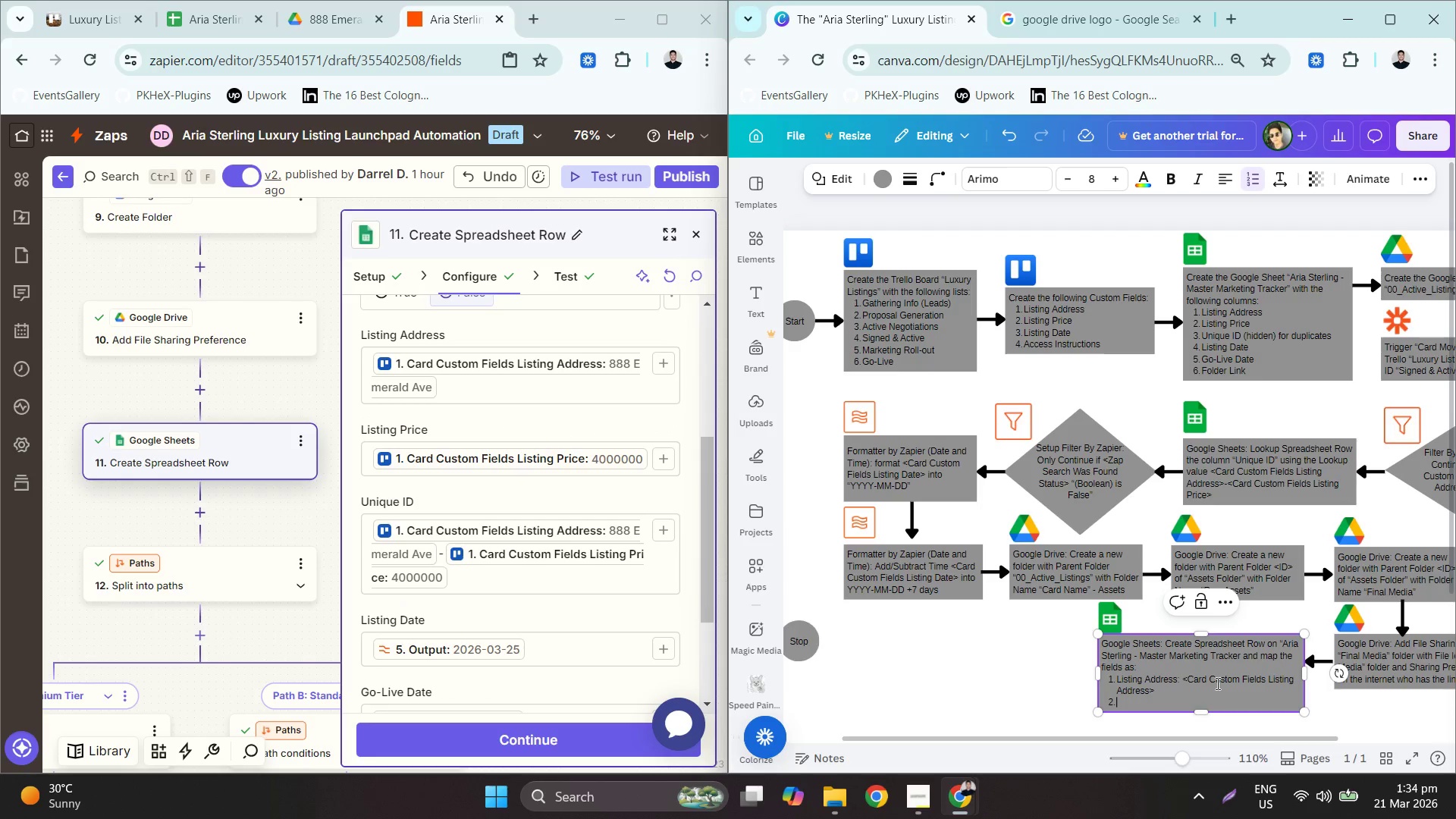 
key(Backspace)
 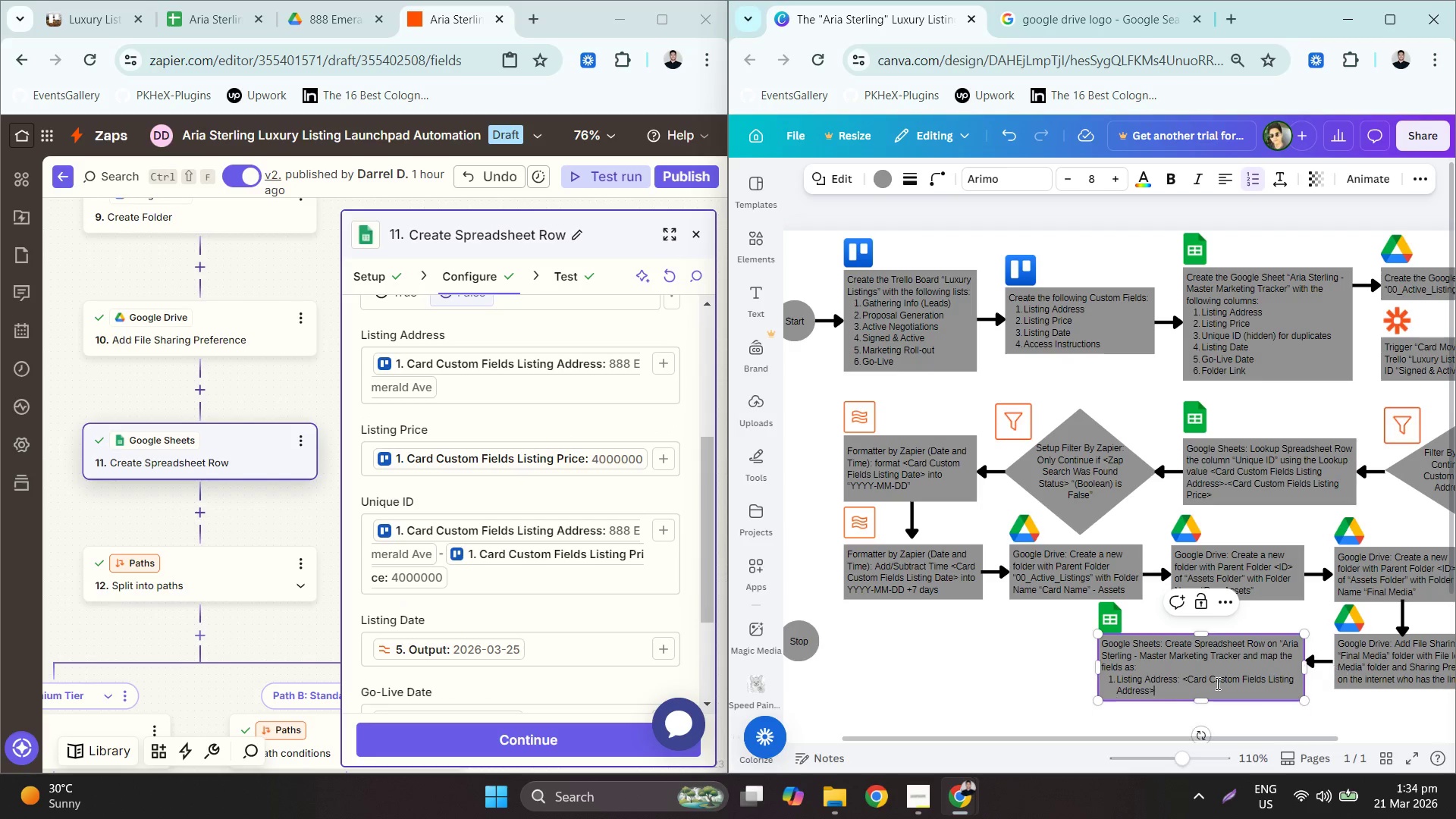 
key(Shift+L)
 